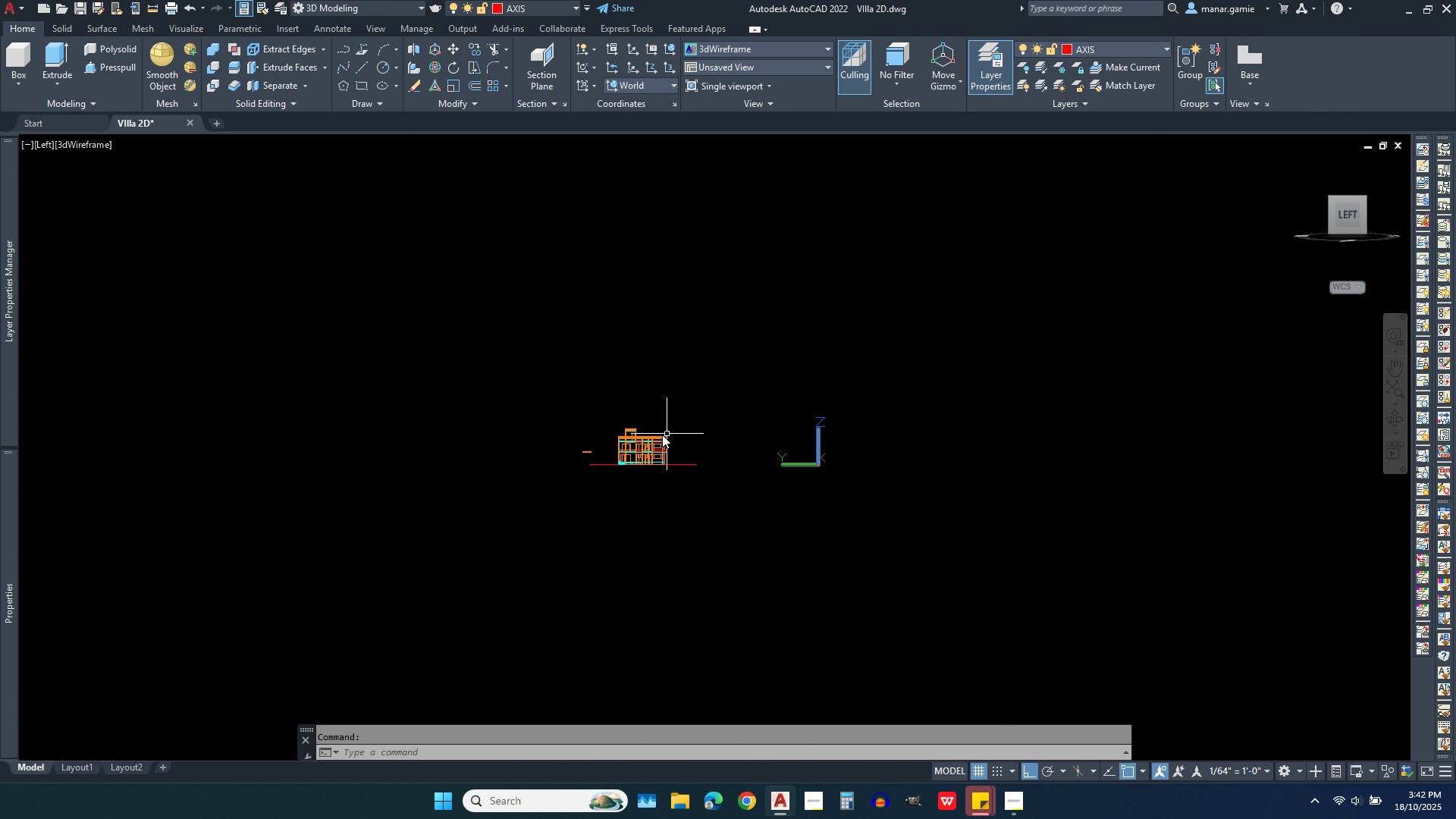 
scroll: coordinate [827, 480], scroll_direction: up, amount: 15.0
 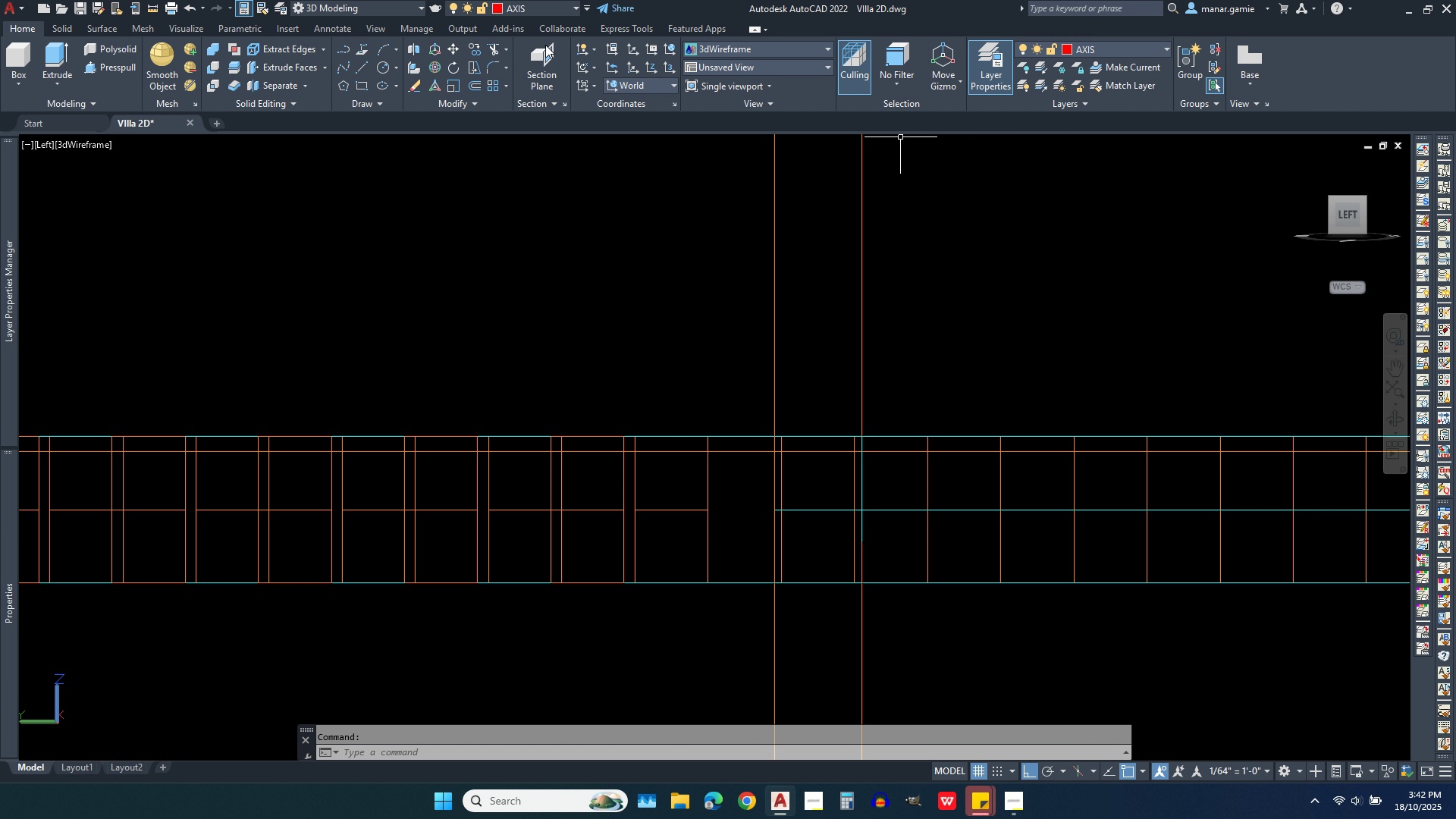 
left_click([760, 53])
 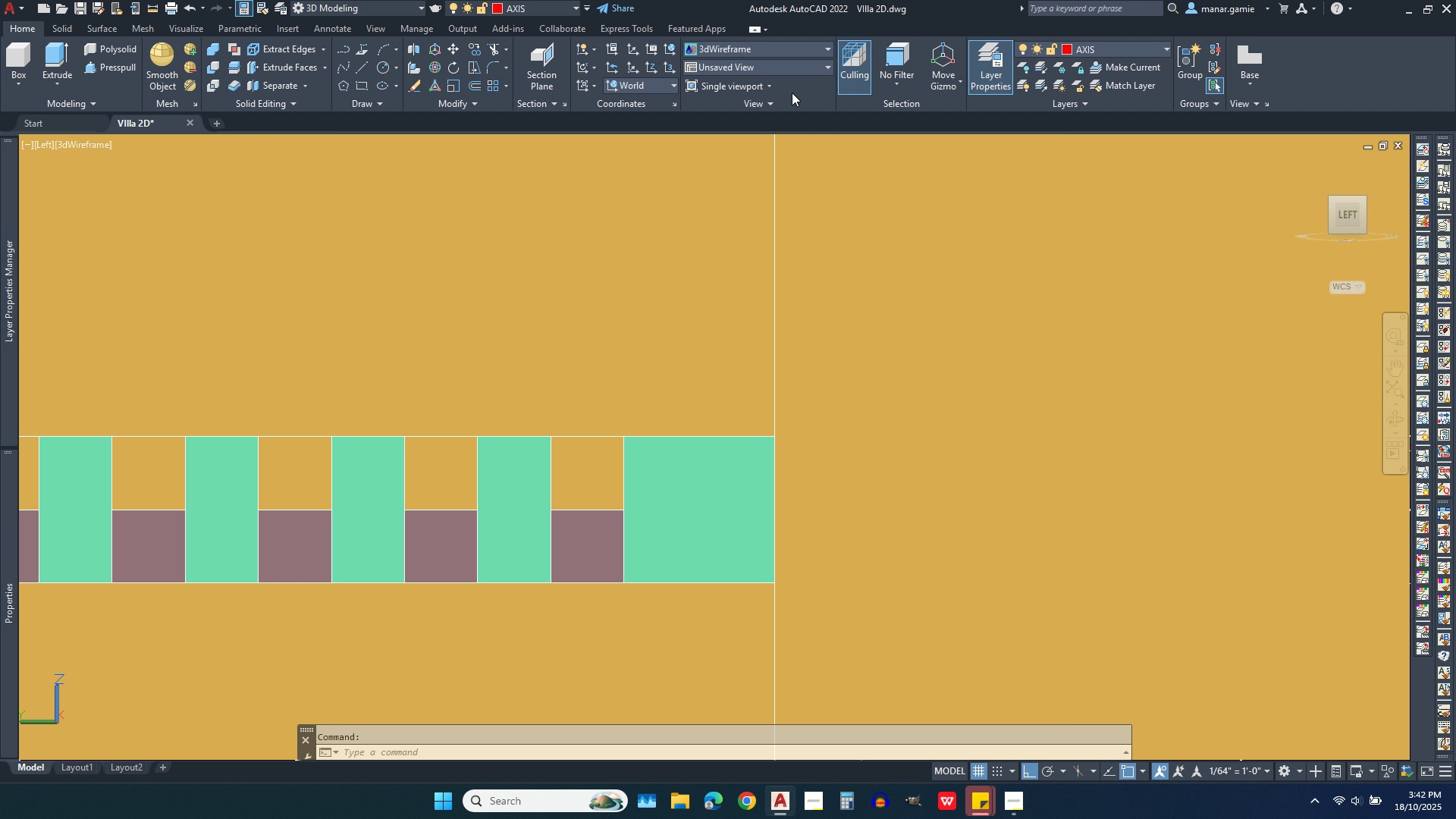 
left_click([792, 93])
 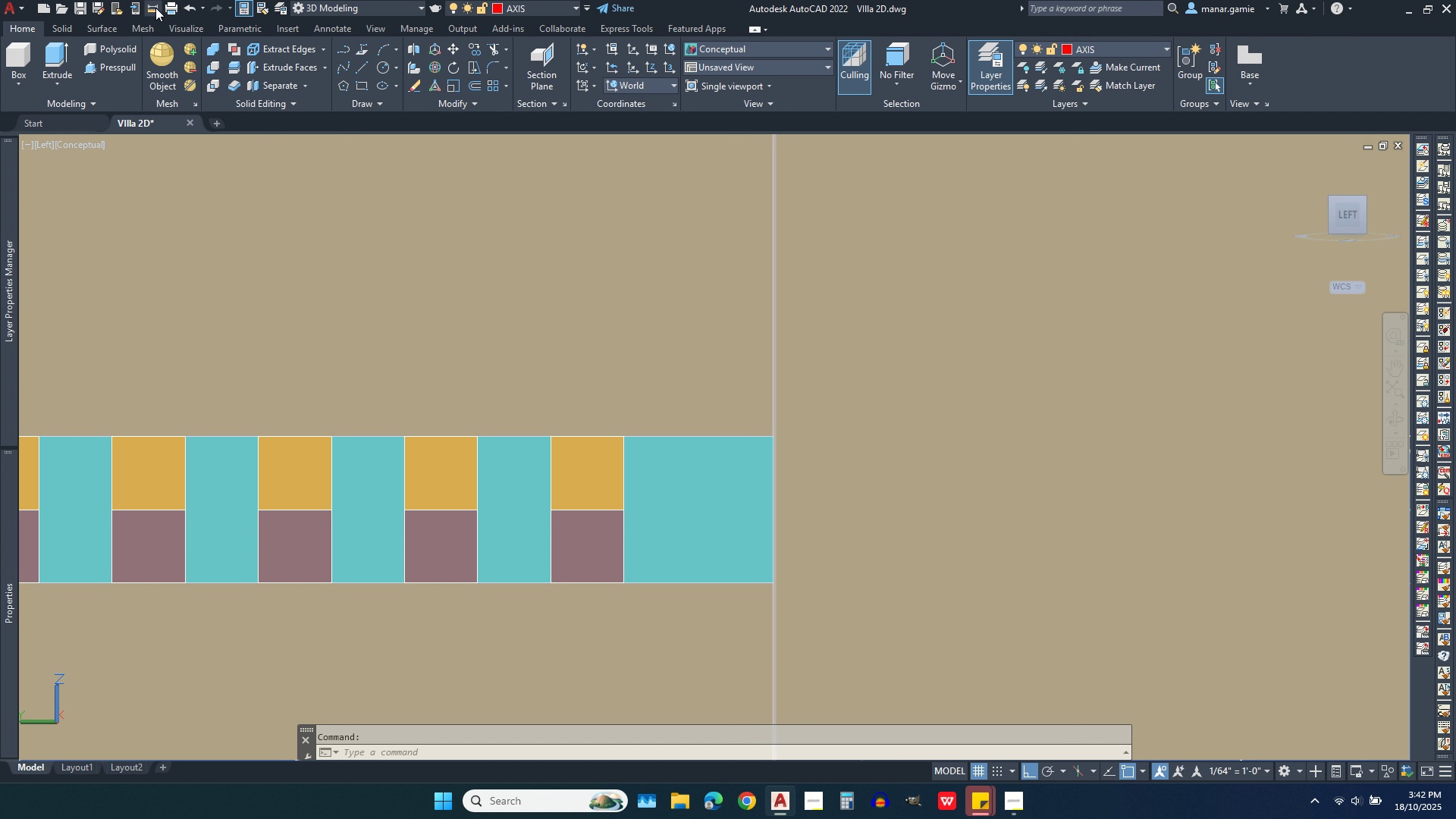 
left_click([155, 8])
 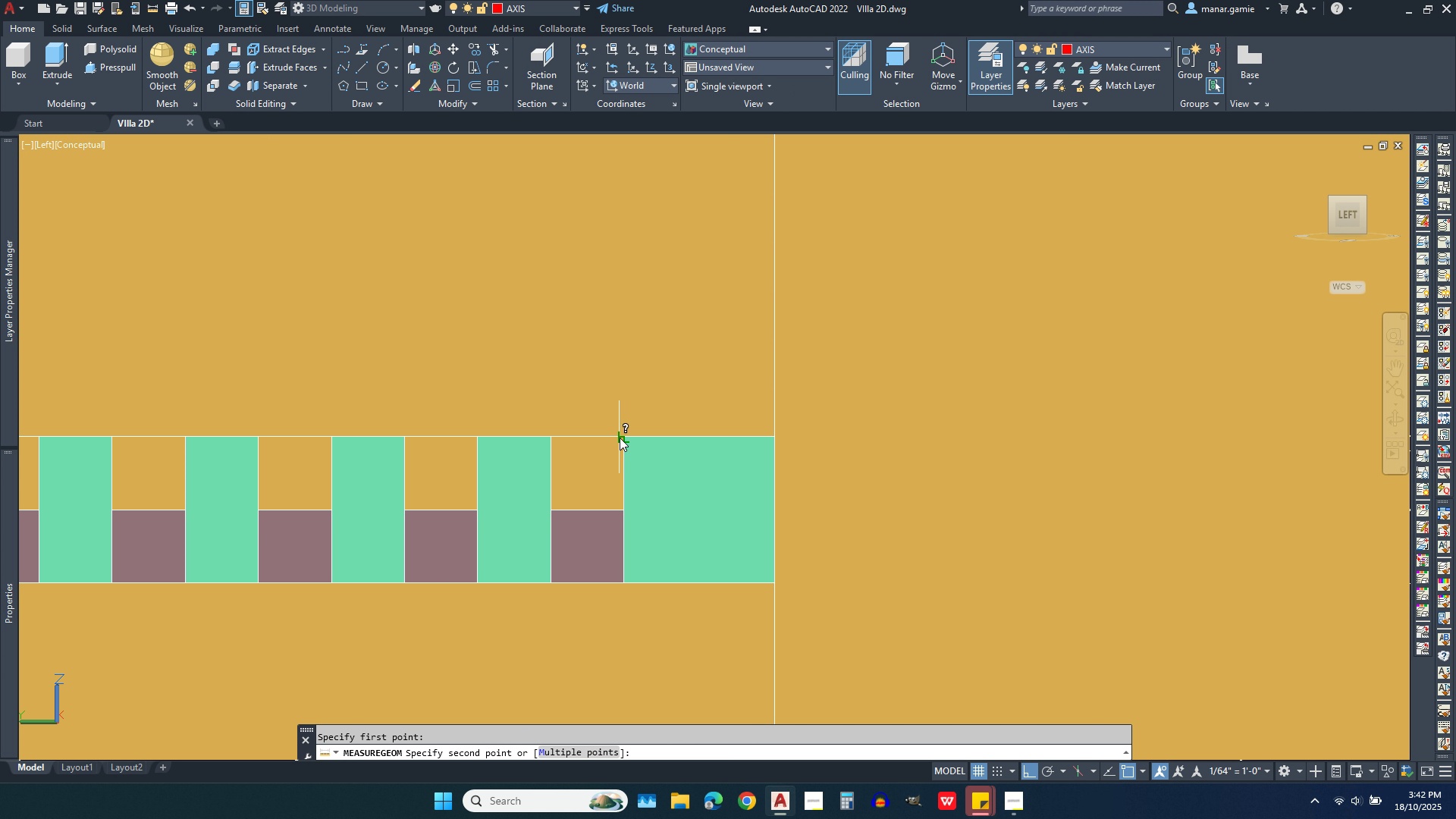 
left_click([620, 438])
 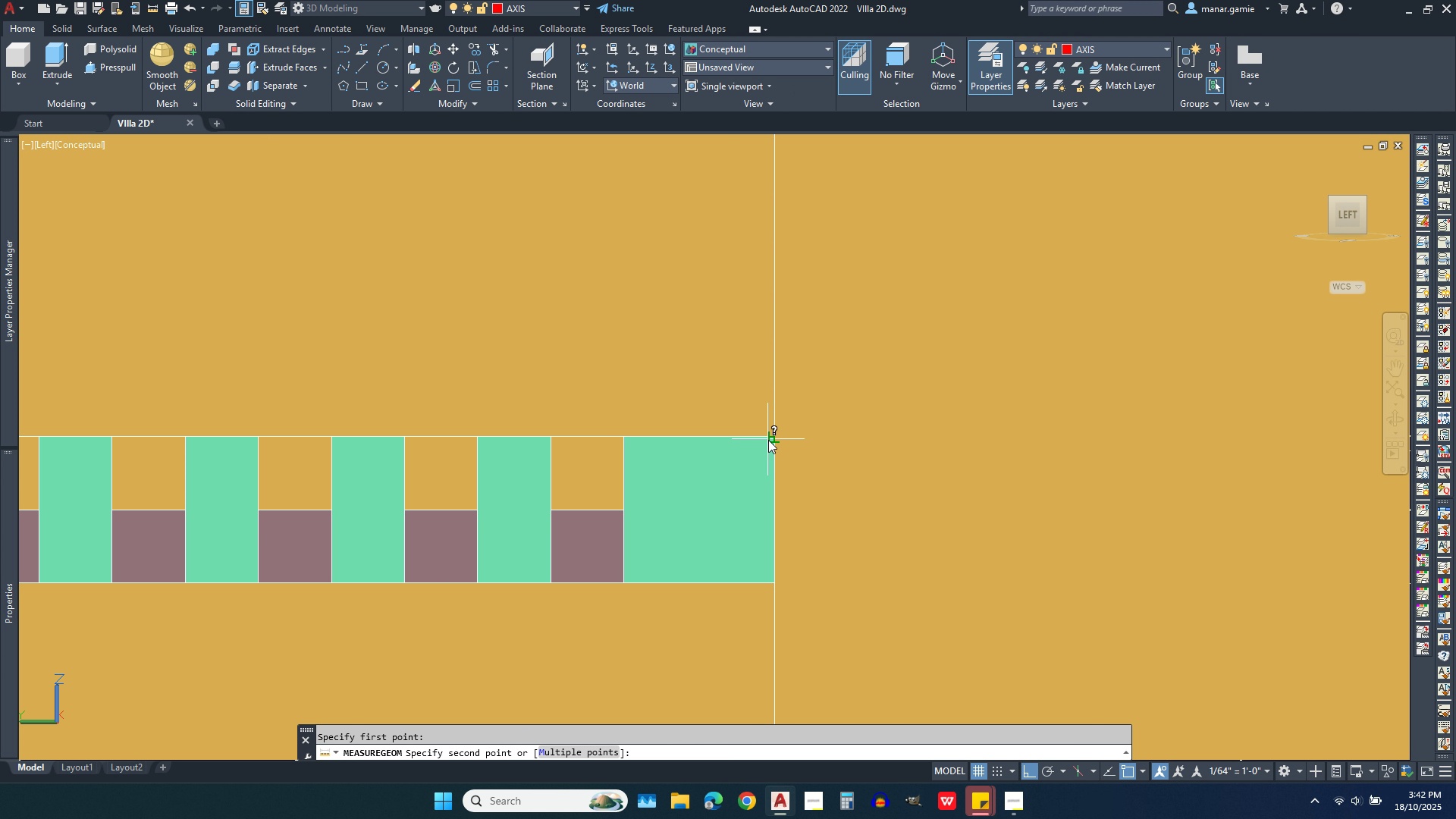 
left_click([768, 440])
 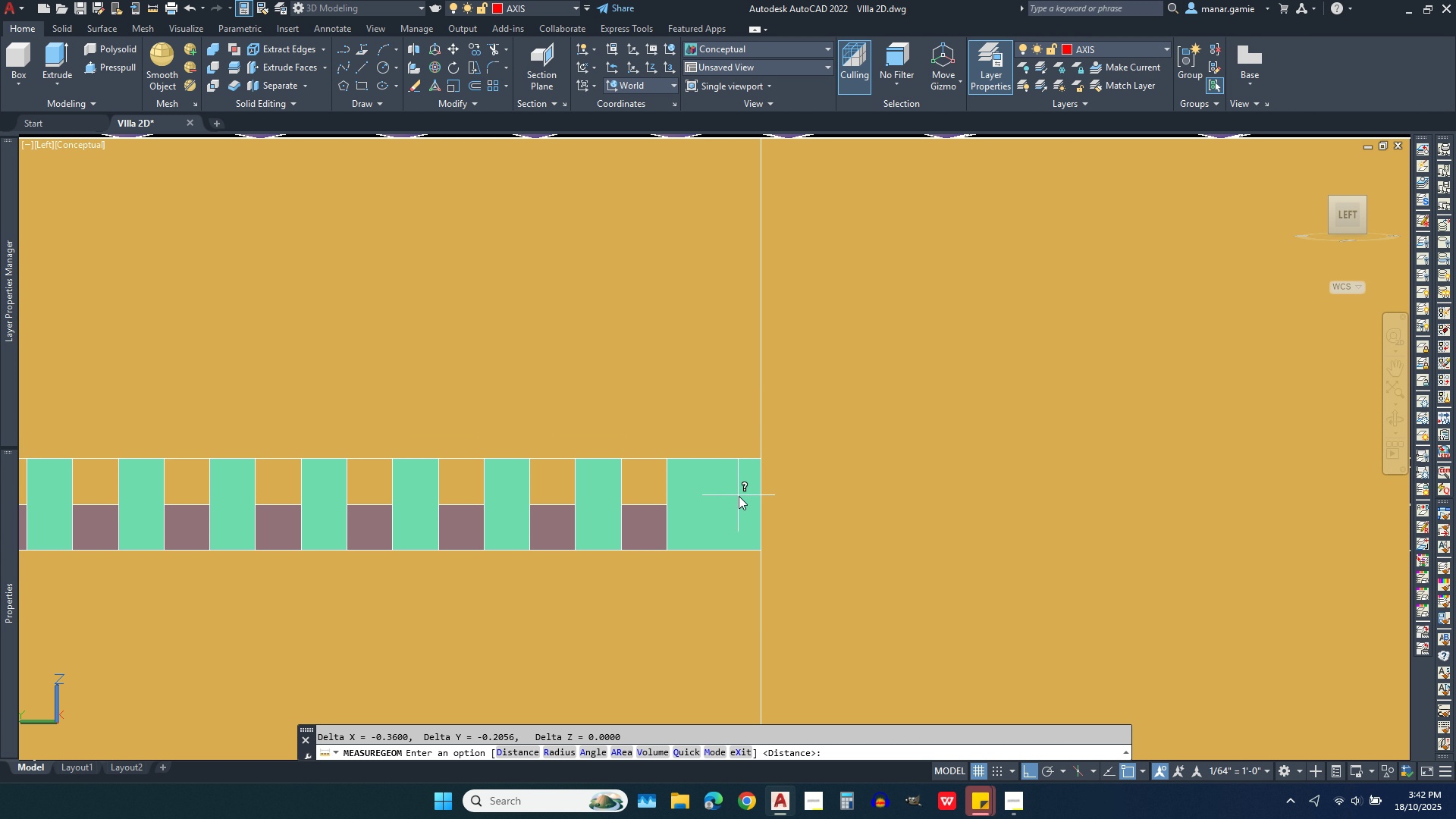 
scroll: coordinate [739, 496], scroll_direction: down, amount: 3.0
 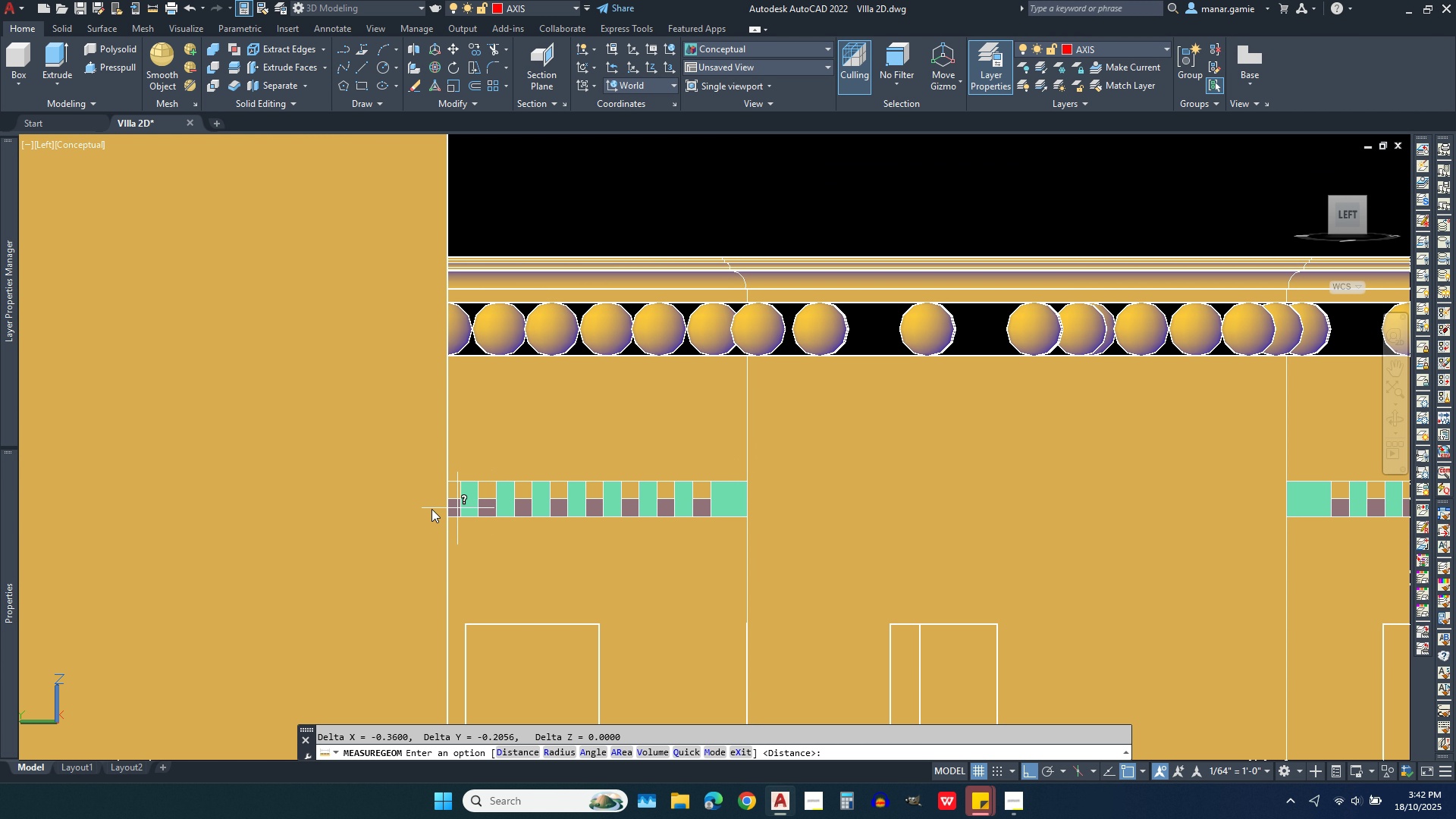 
scroll: coordinate [421, 509], scroll_direction: up, amount: 3.0
 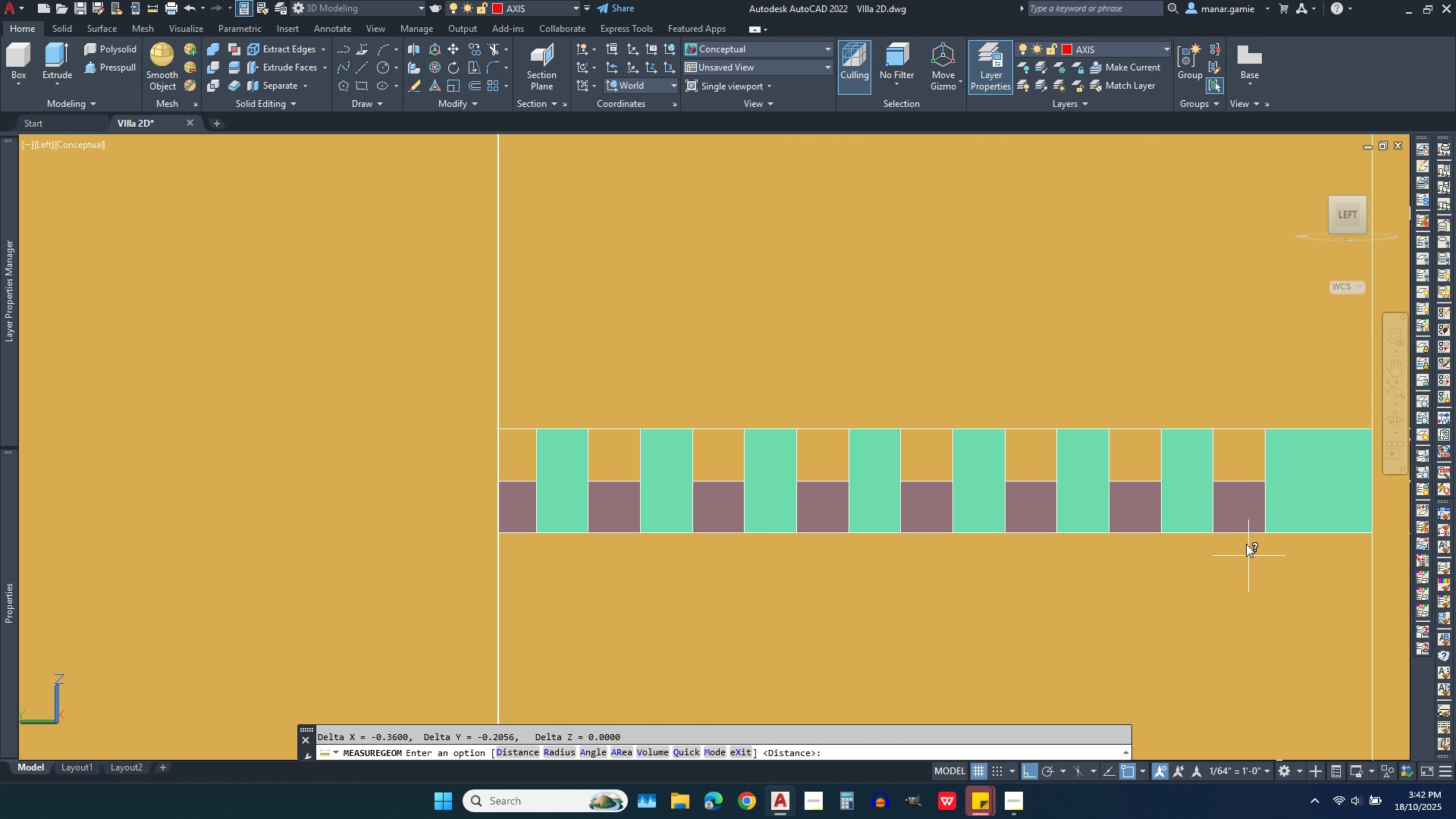 
wait(19.27)
 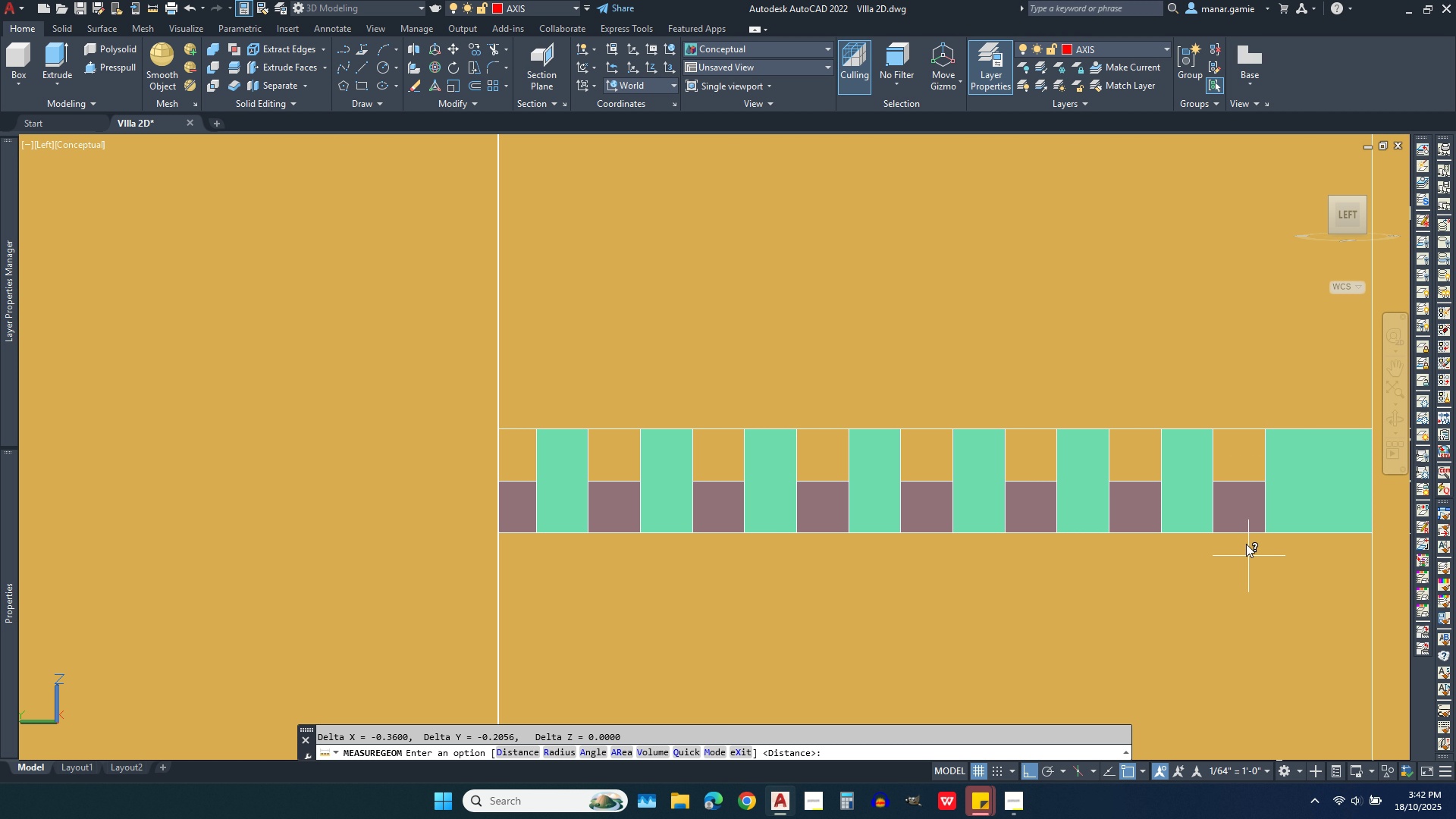 
left_click([450, 45])
 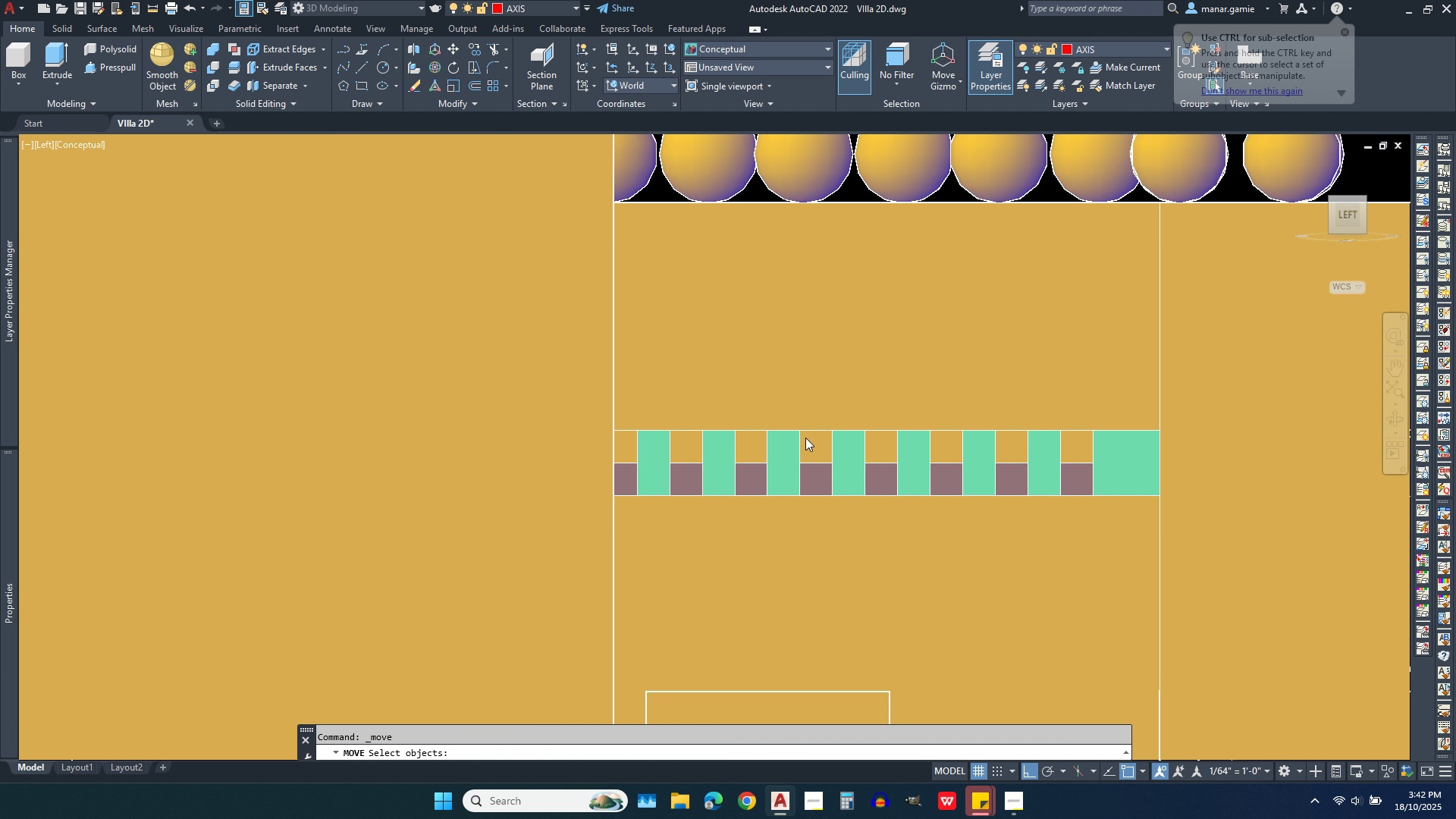 
scroll: coordinate [805, 438], scroll_direction: down, amount: 2.0
 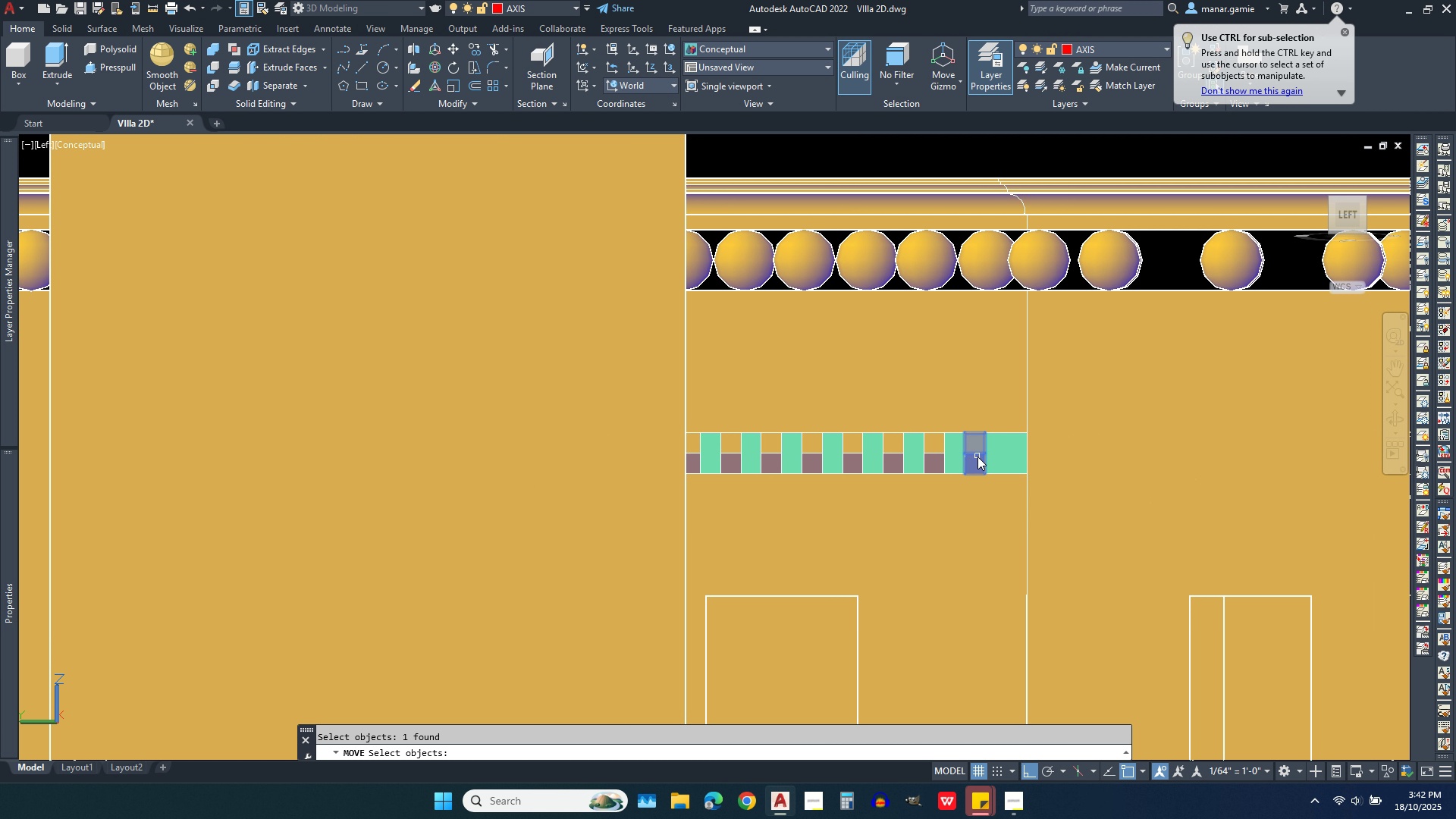 
left_click([977, 457])
 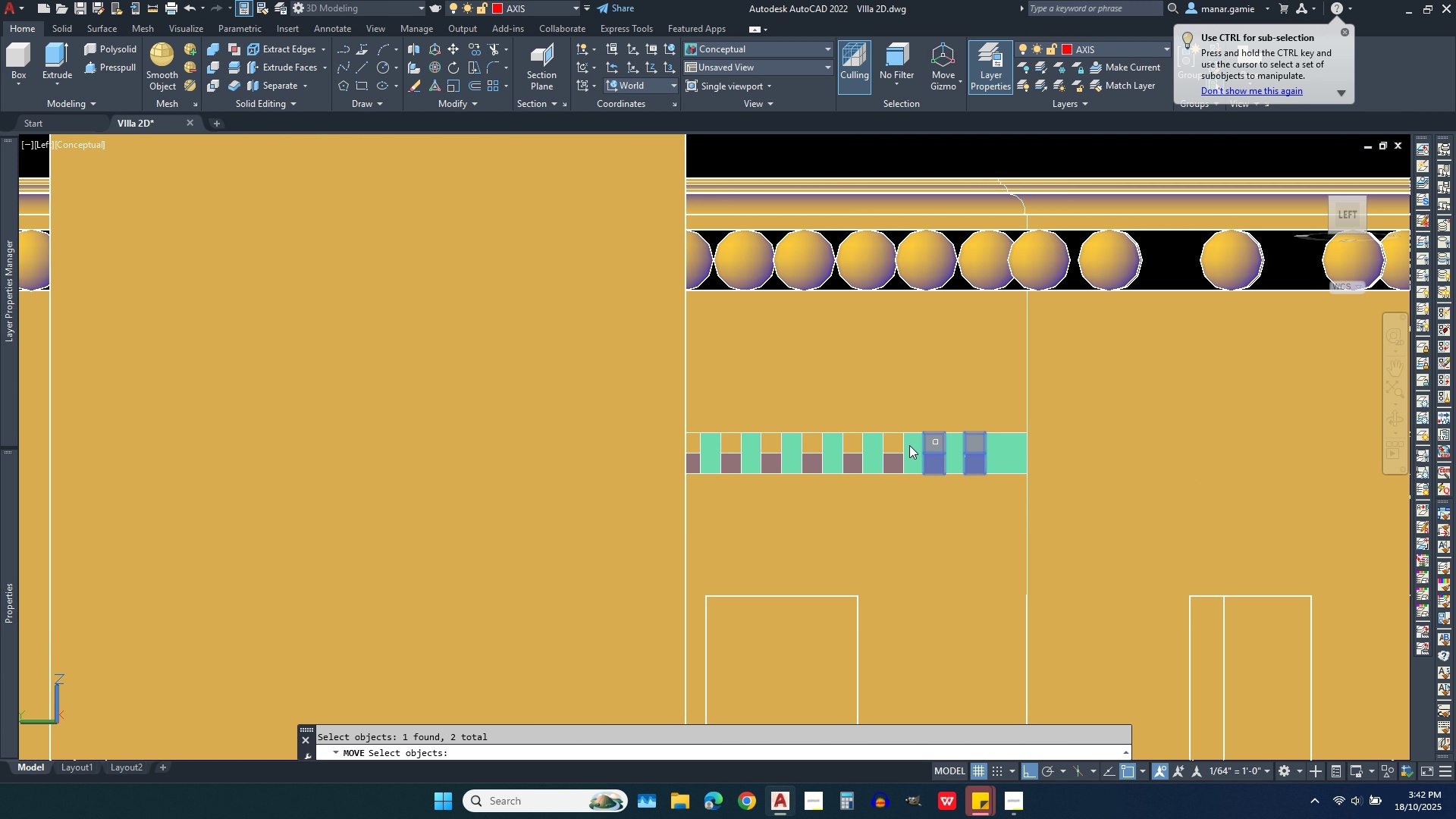 
left_click([936, 443])
 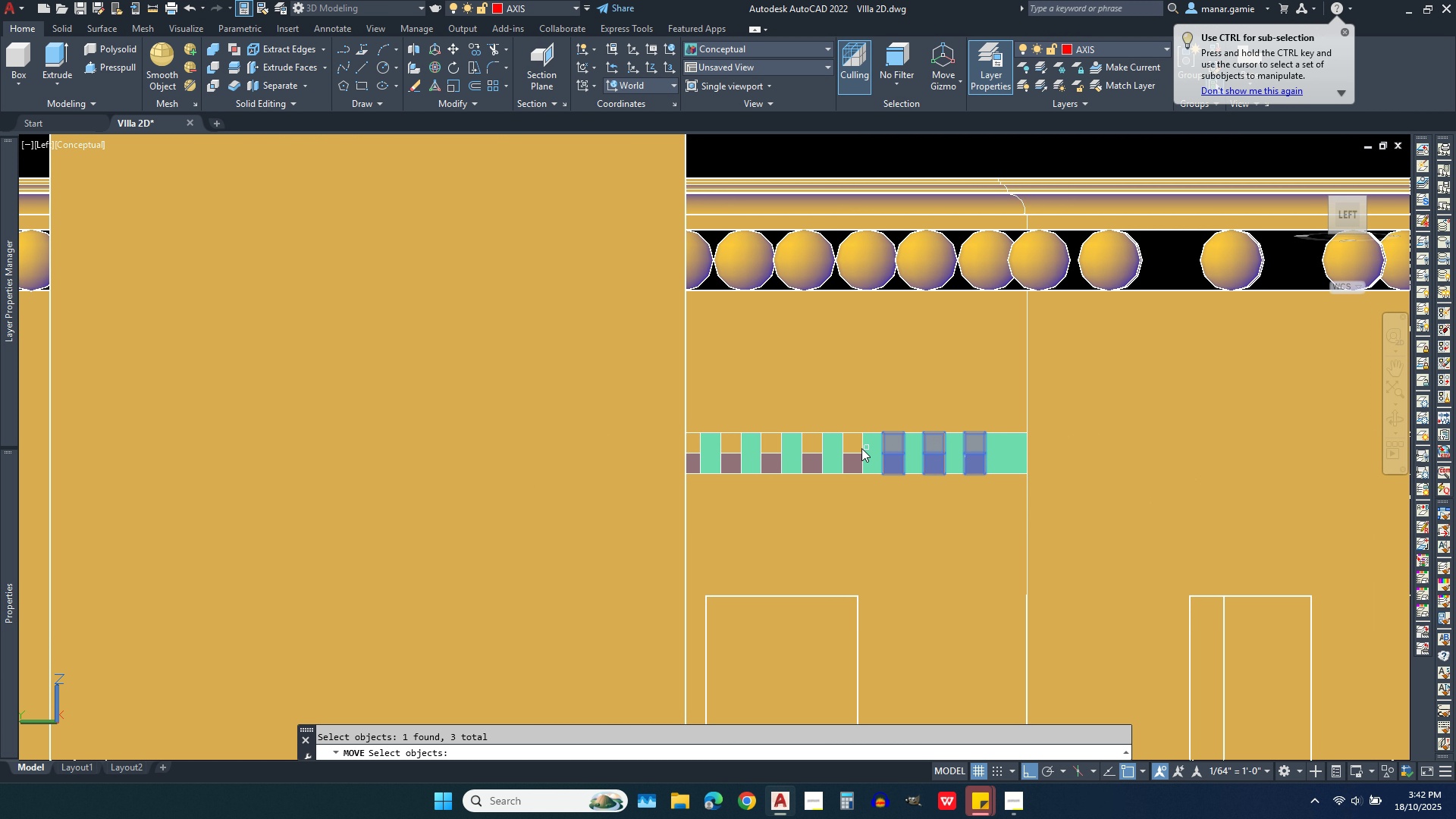 
left_click([893, 445])
 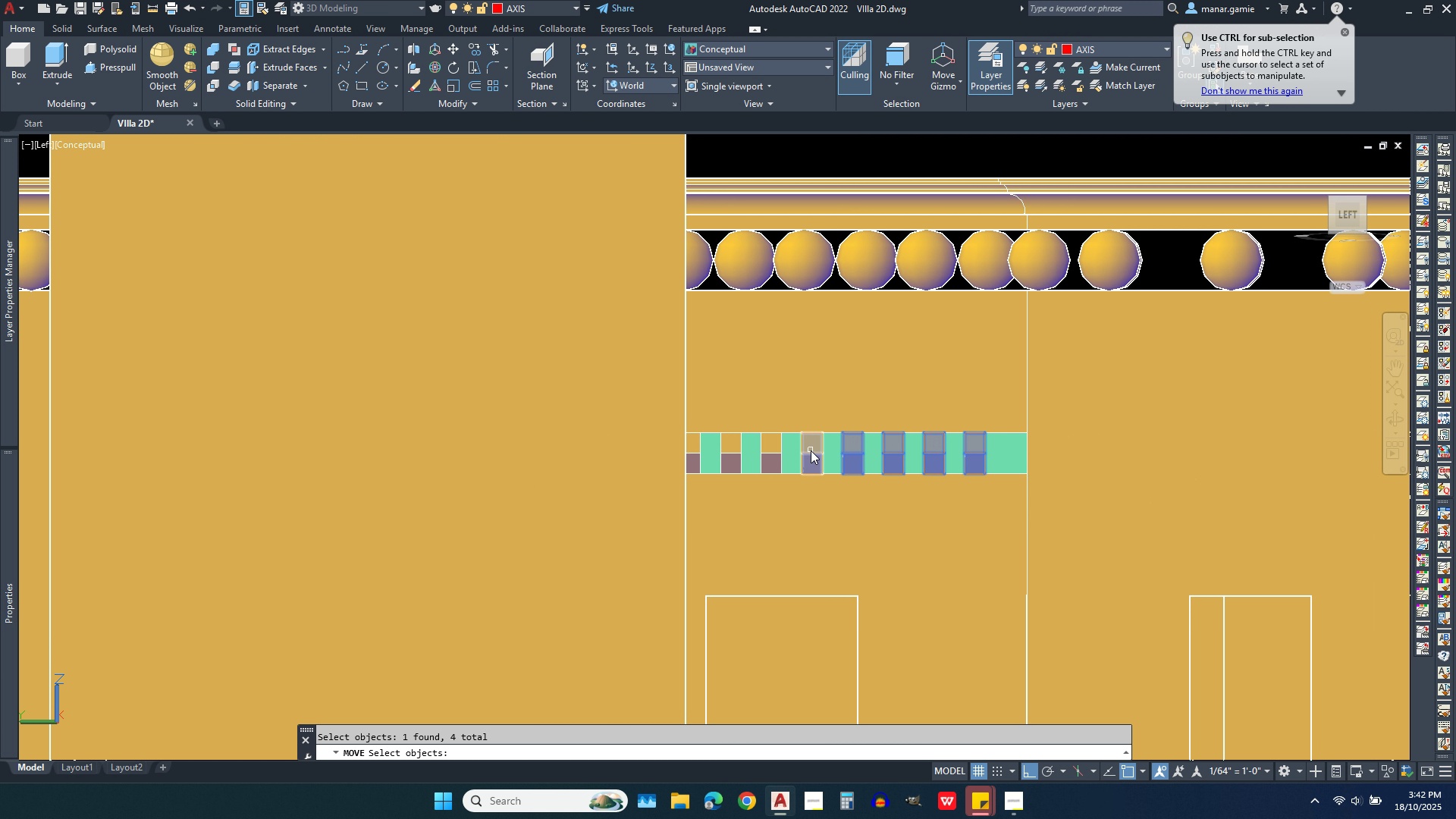 
left_click([856, 448])
 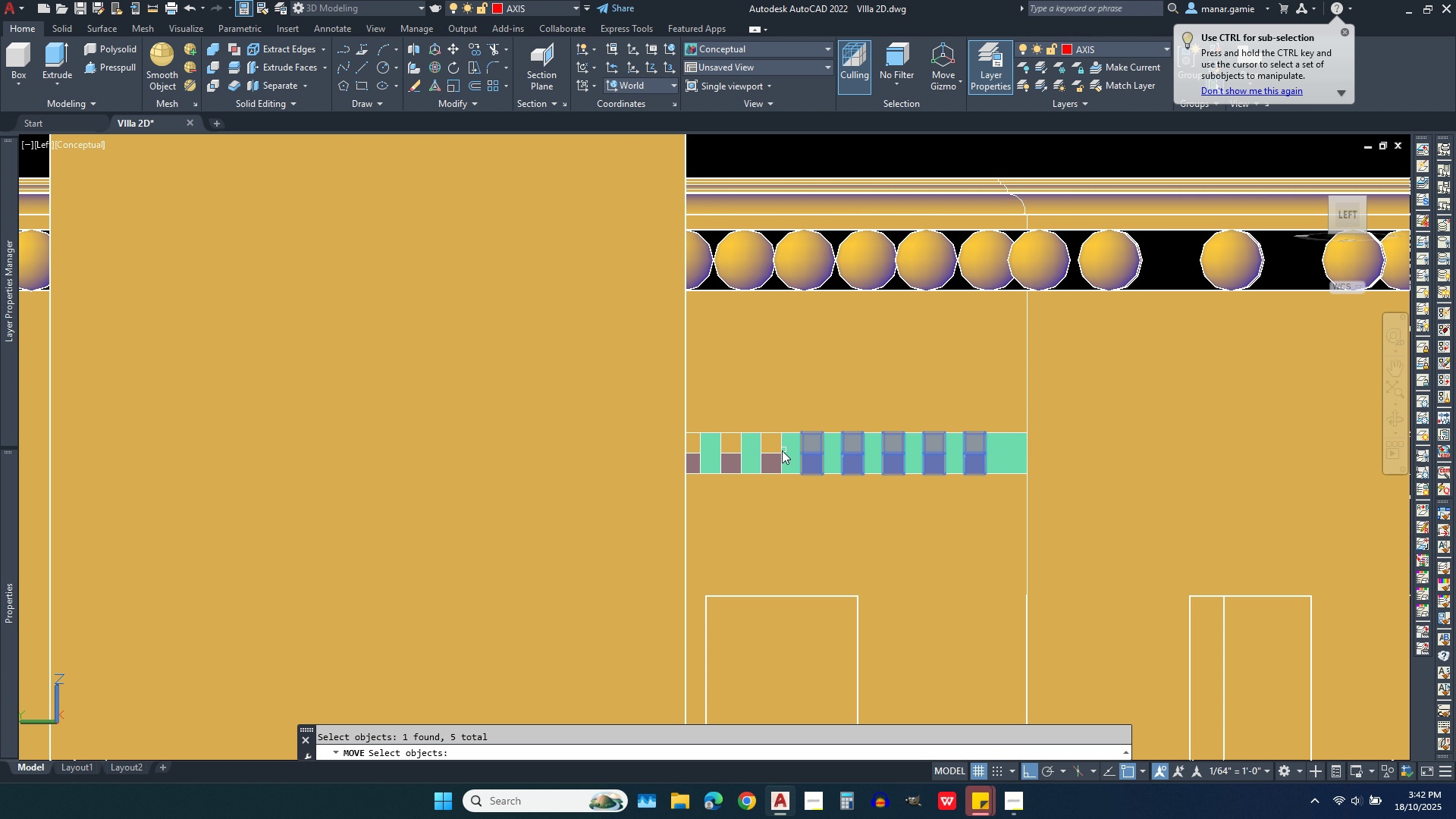 
left_click([808, 450])
 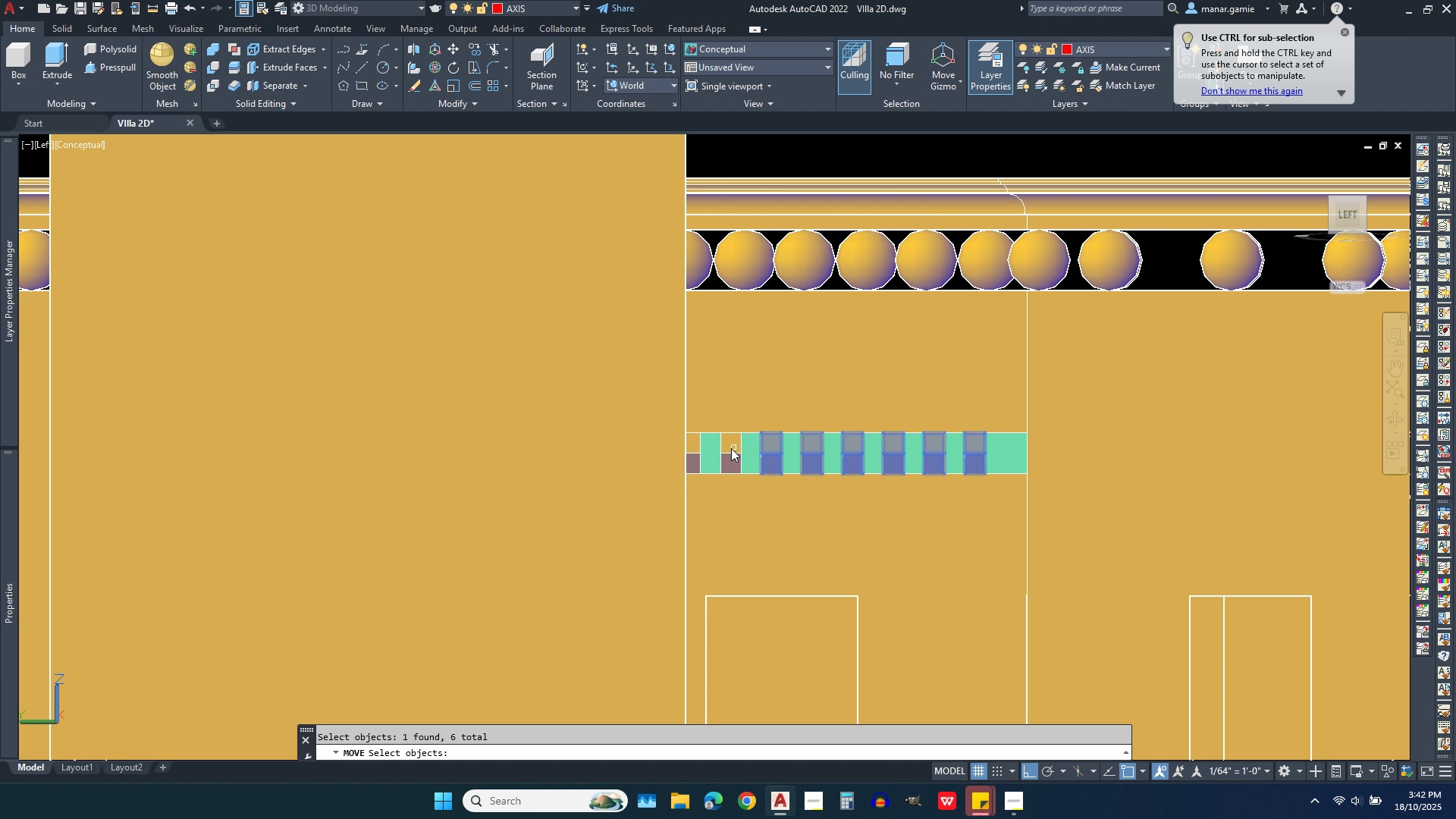 
left_click([777, 450])
 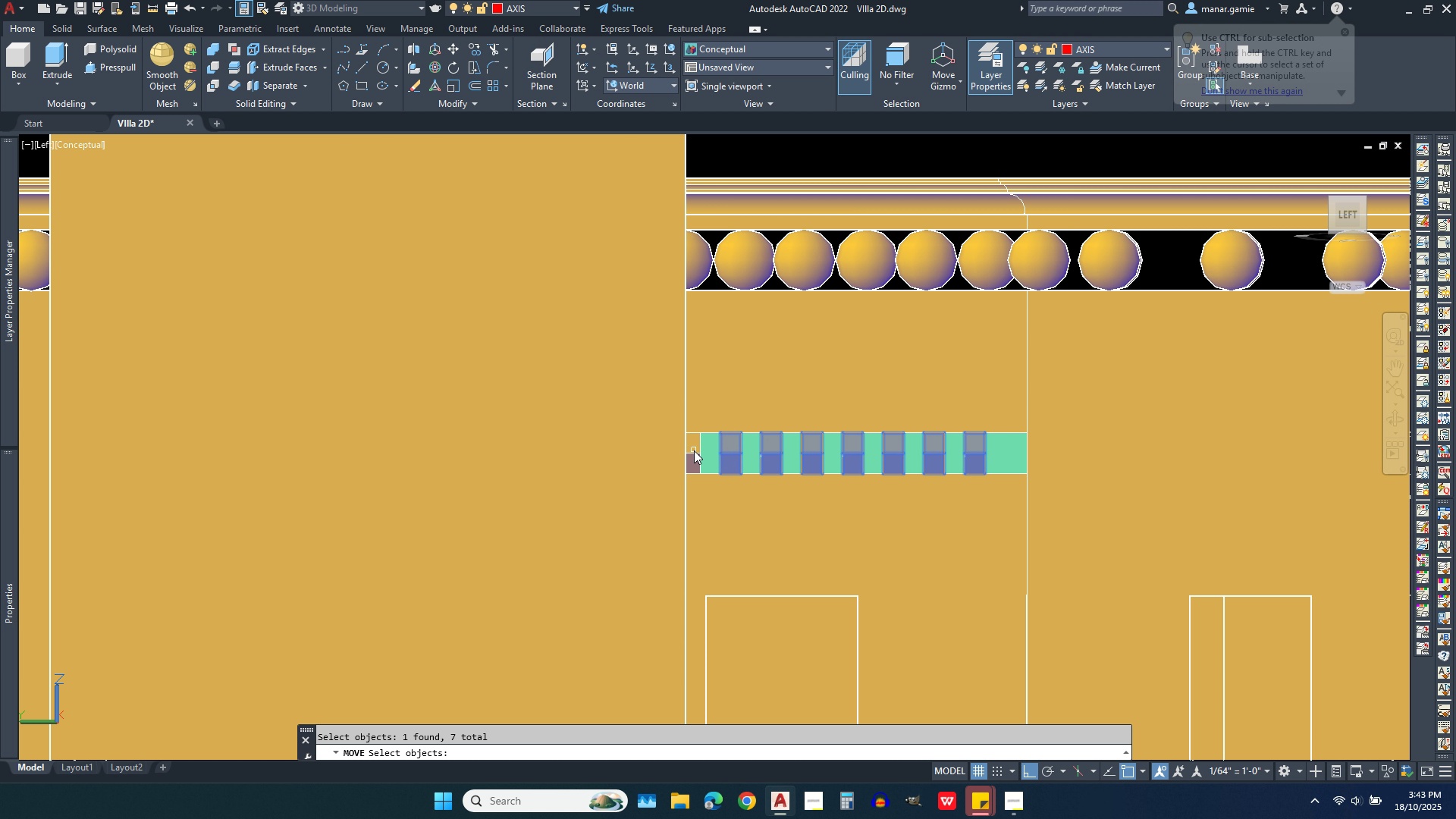 
left_click([731, 448])
 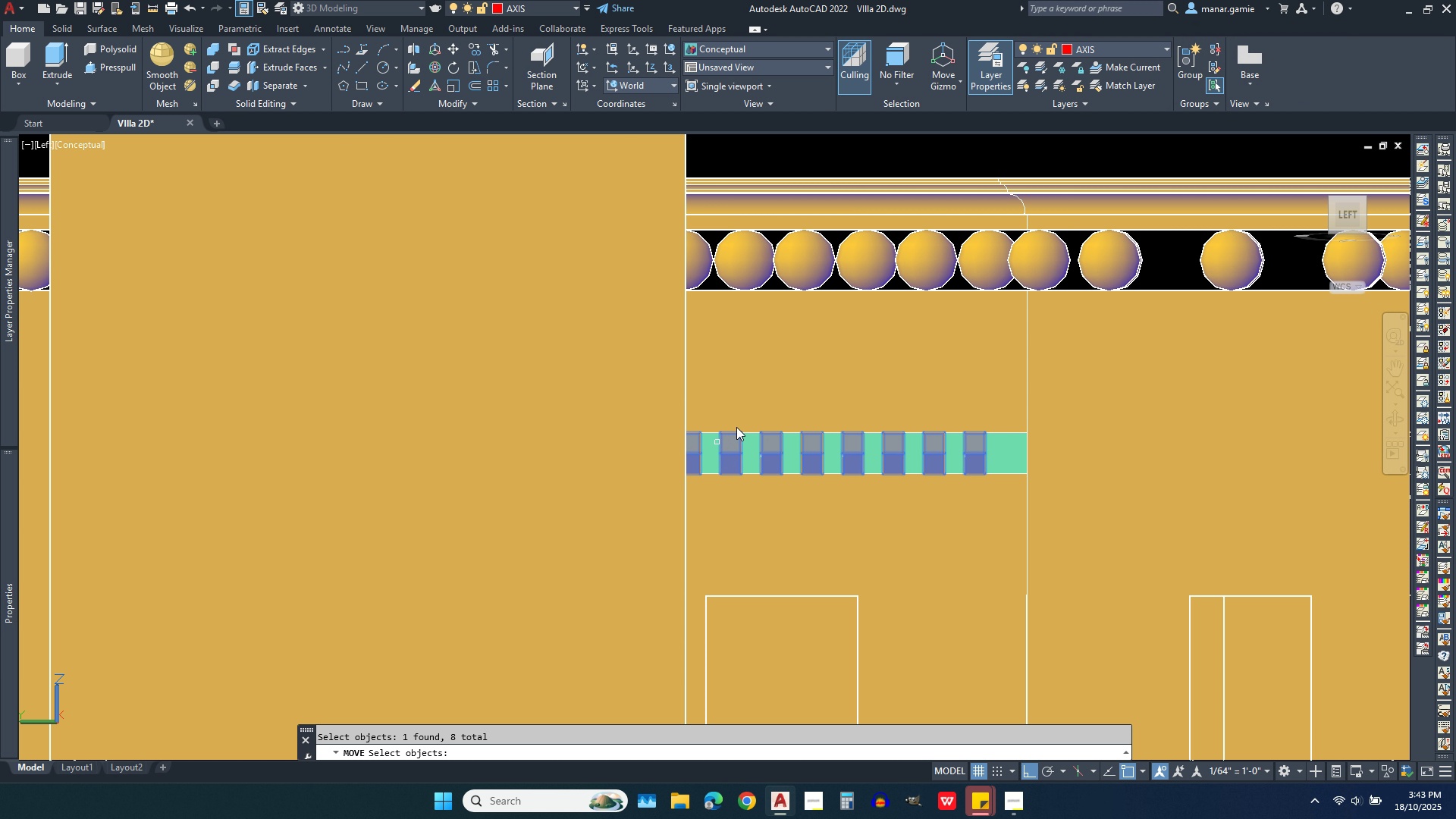 
left_click([692, 450])
 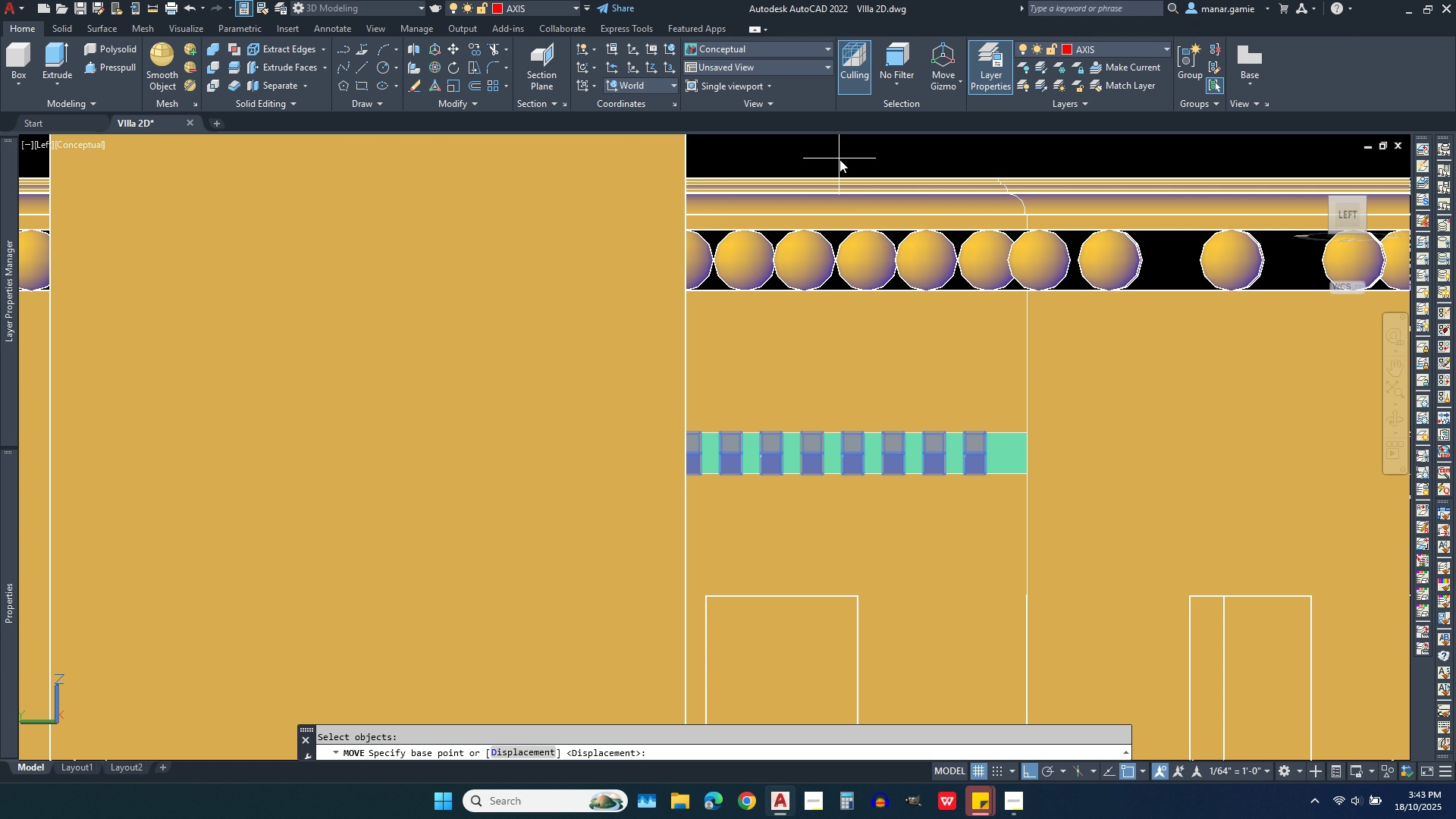 
right_click([839, 159])
 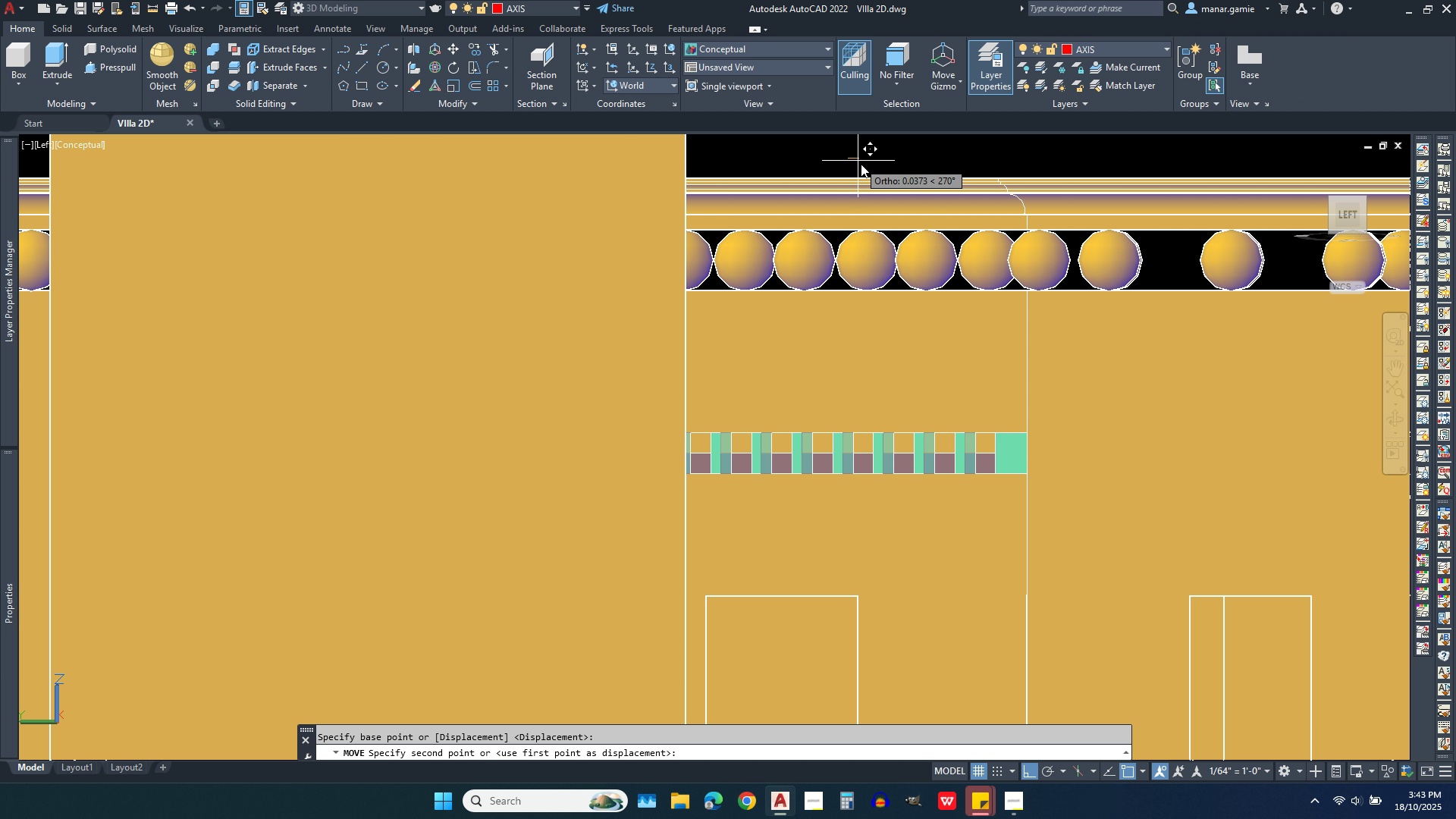 
left_click([848, 159])
 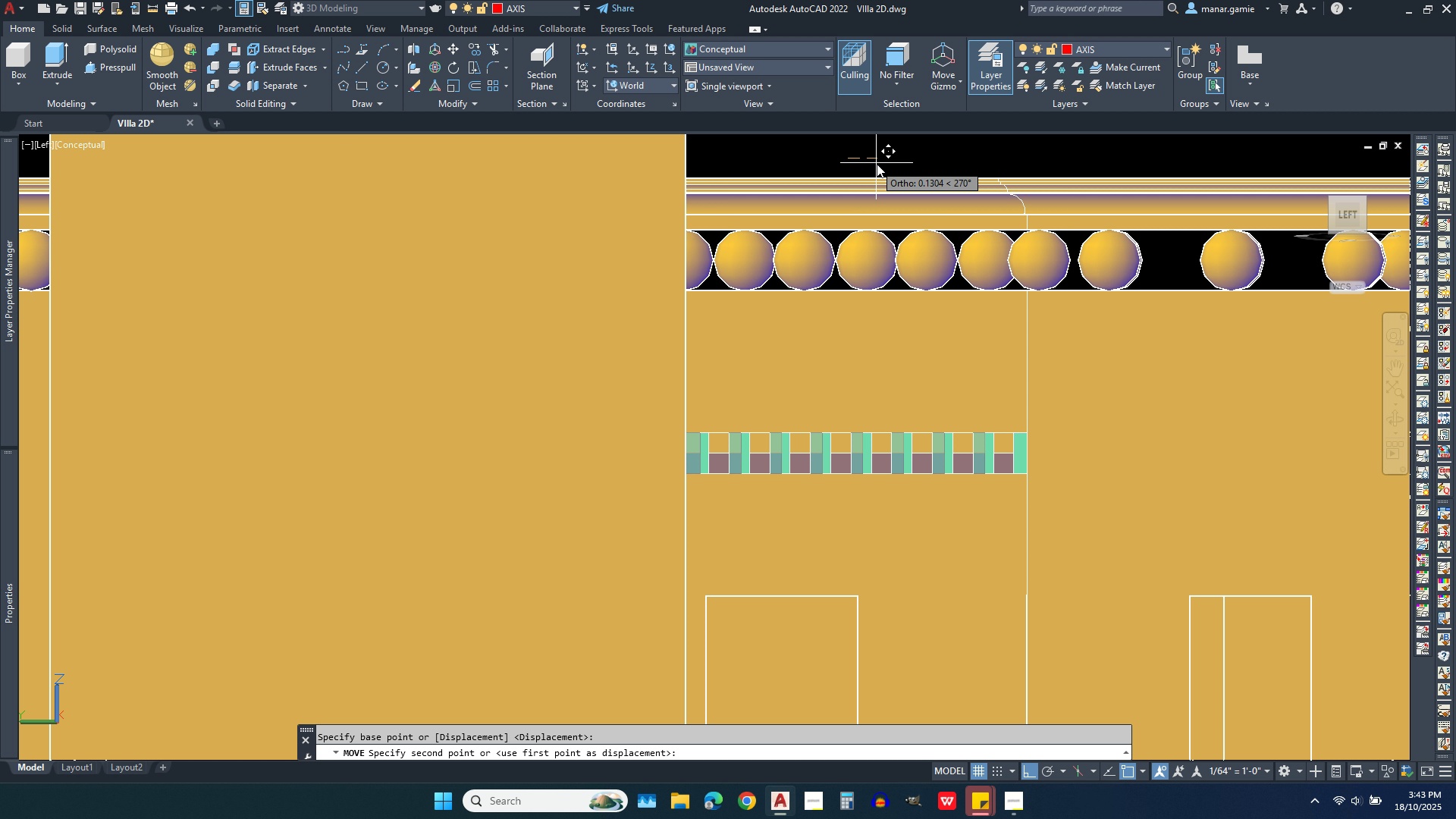 
wait(39.62)
 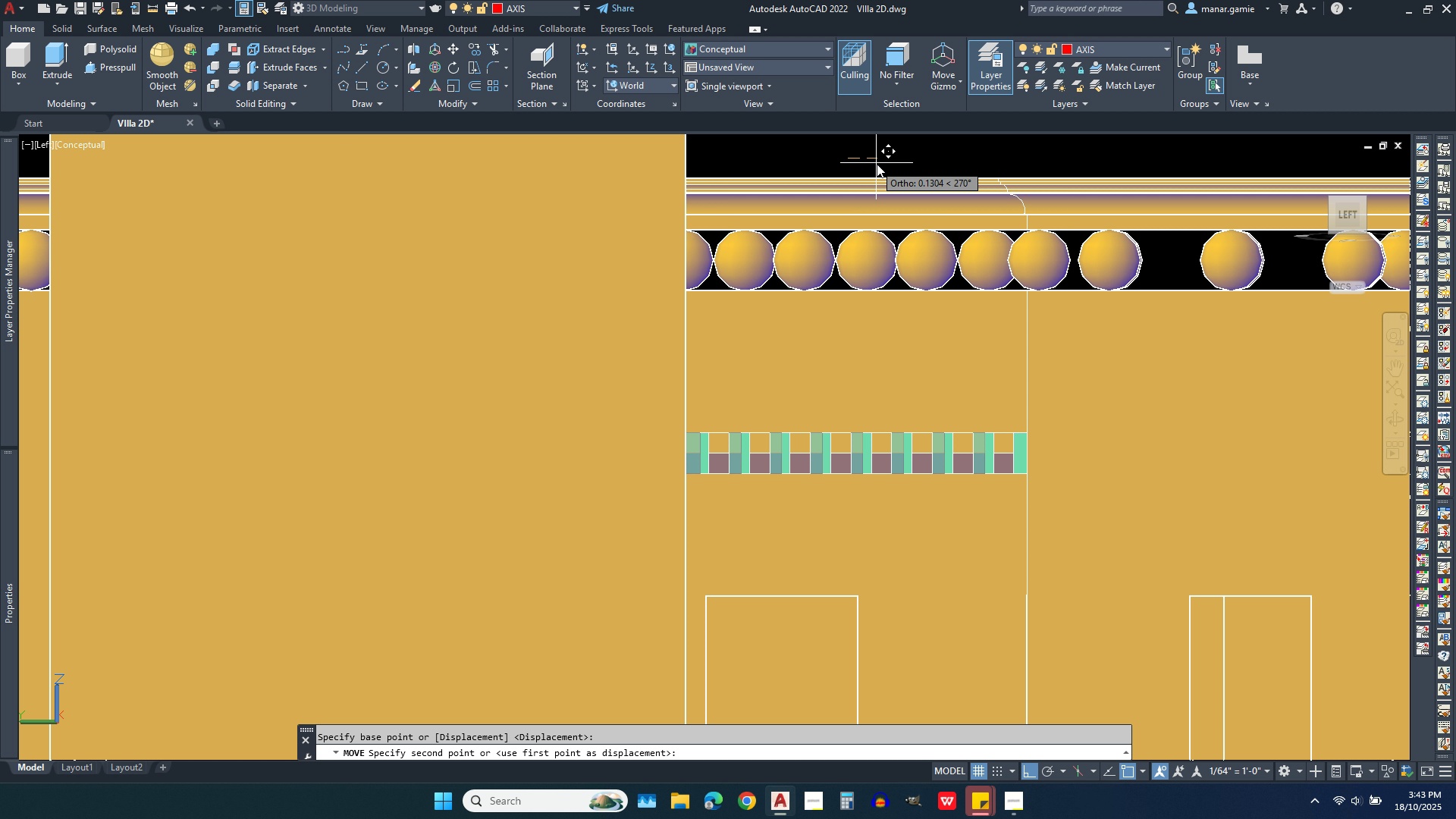 
type(.11)
 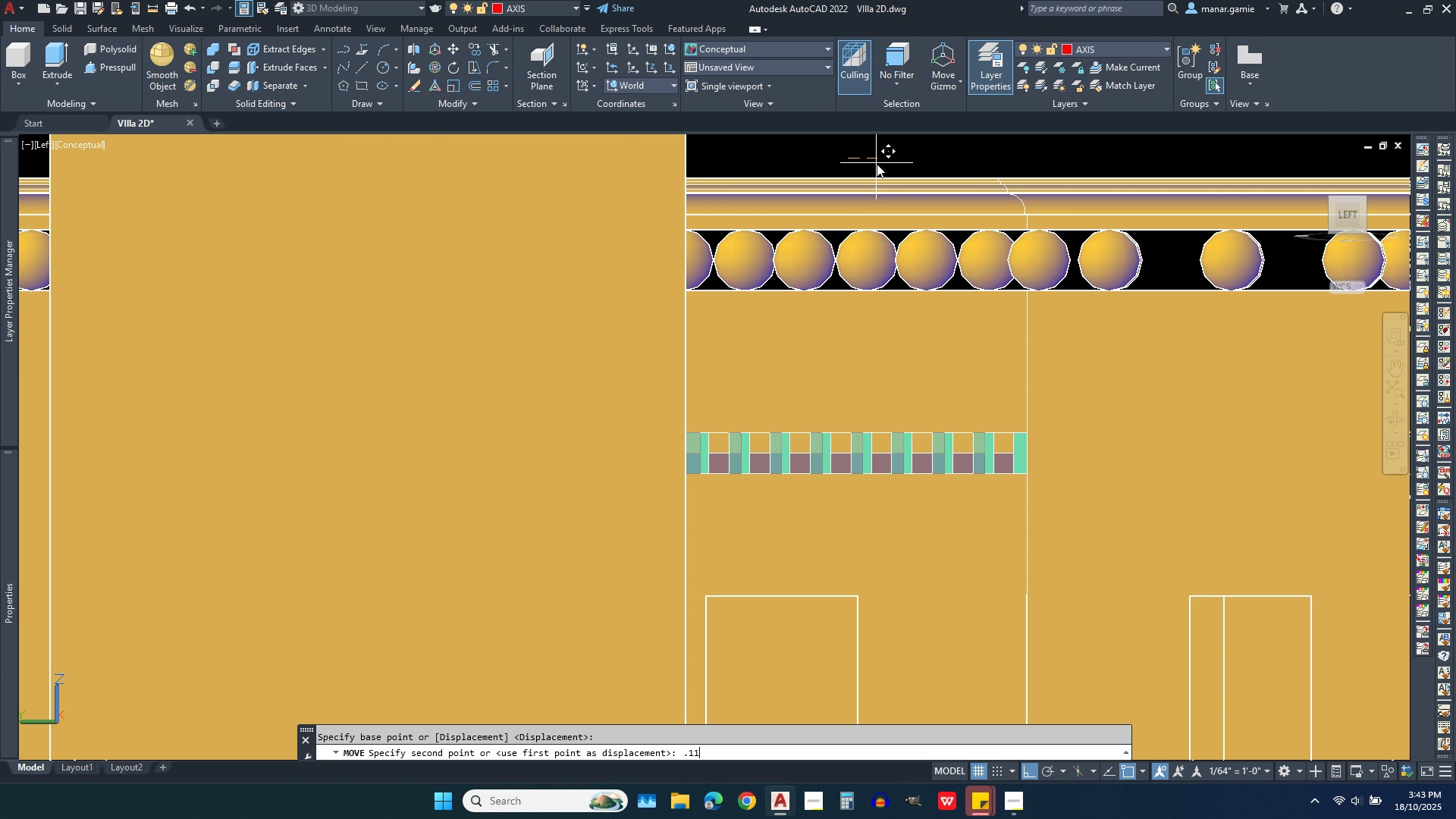 
key(Enter)
 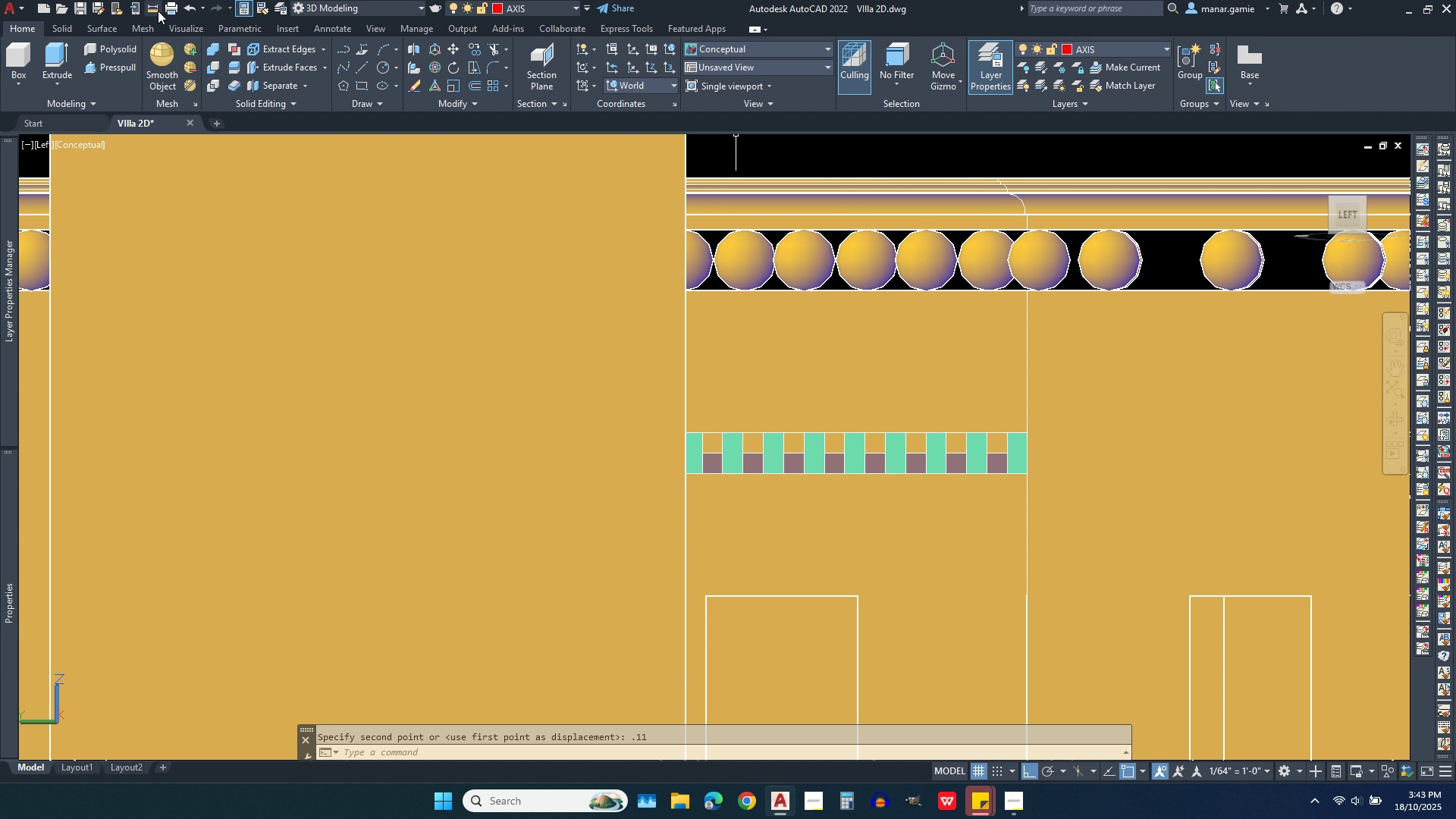 
wait(5.26)
 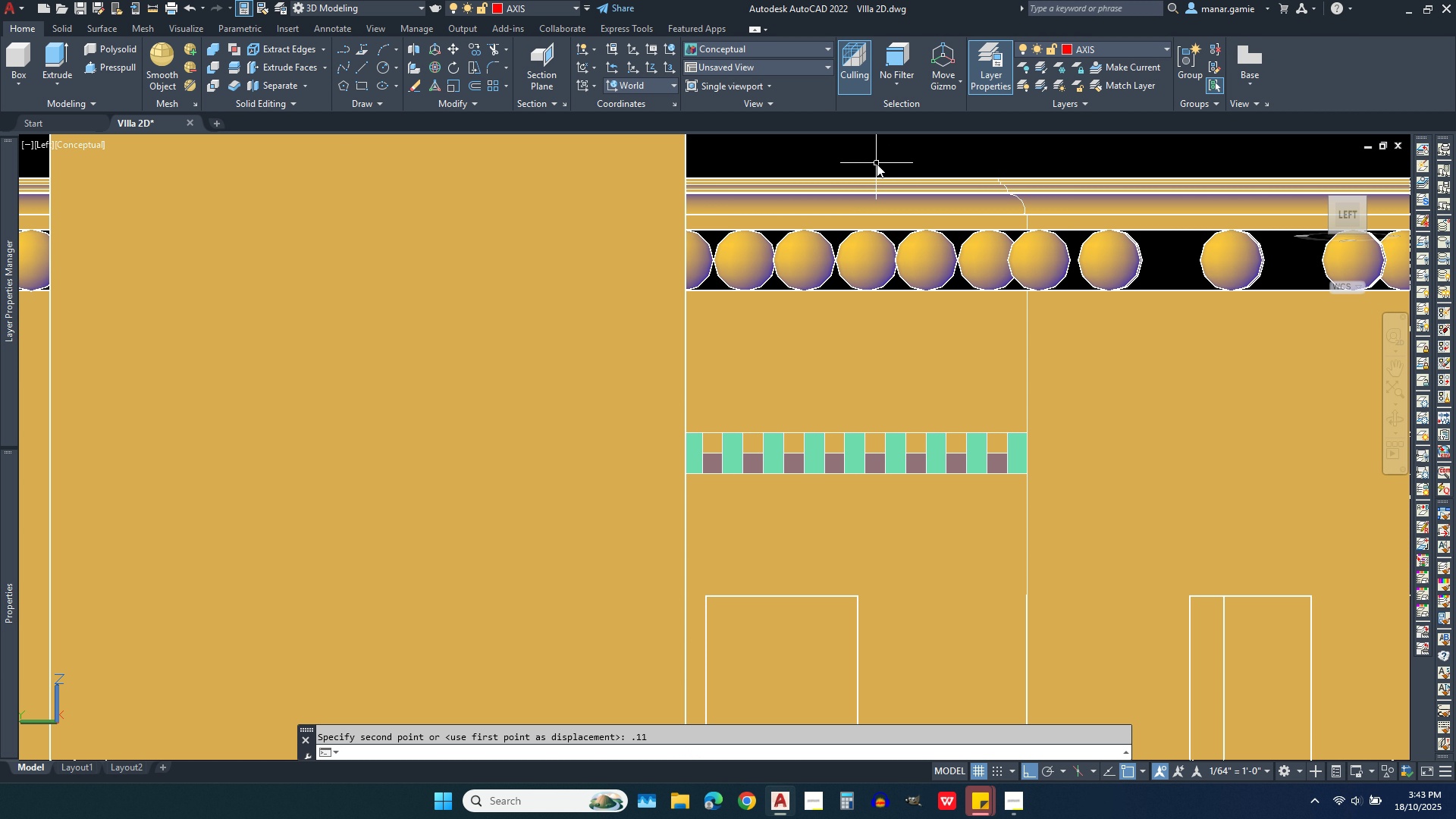 
left_click([155, 5])
 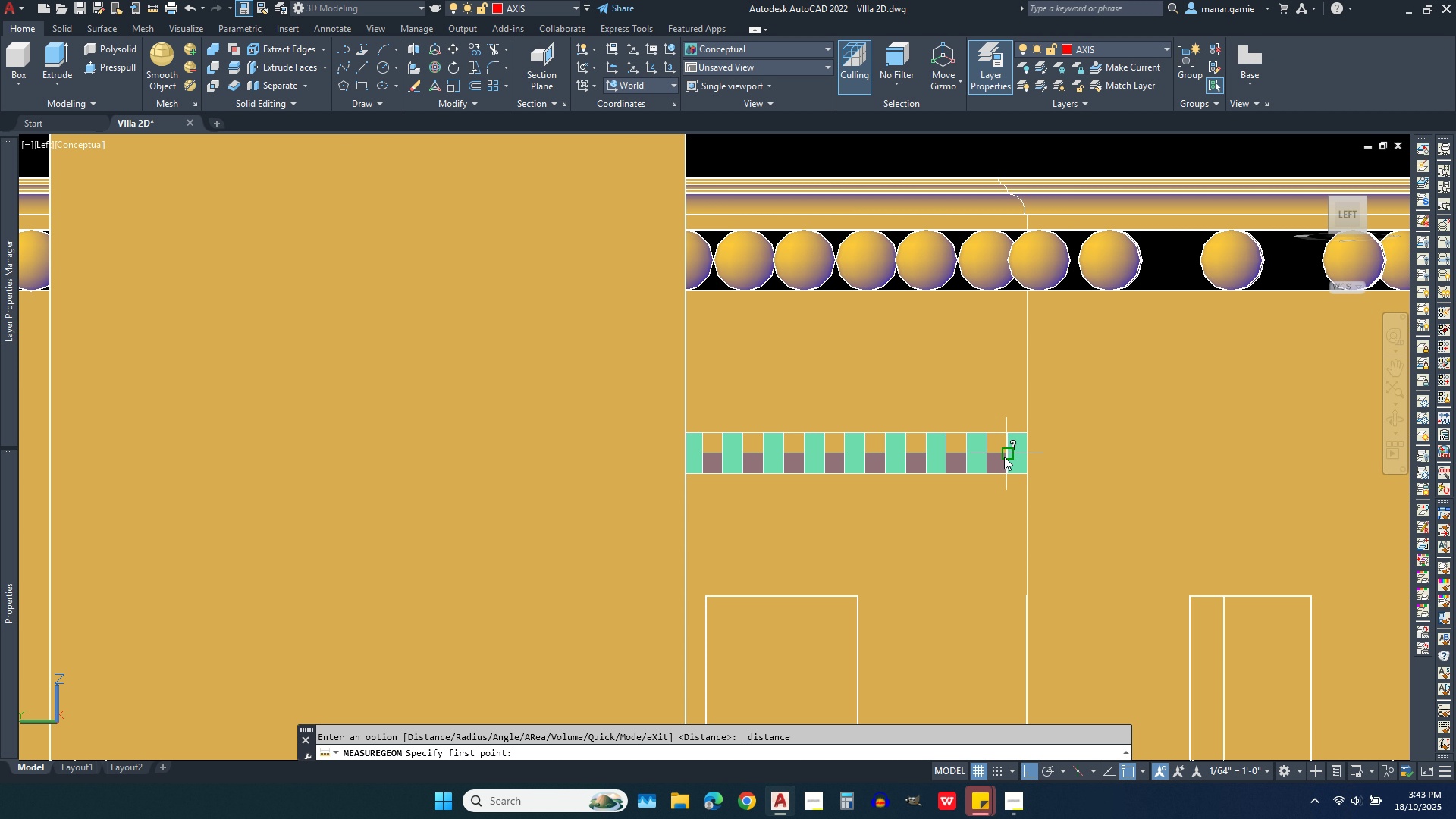 
left_click([1004, 457])
 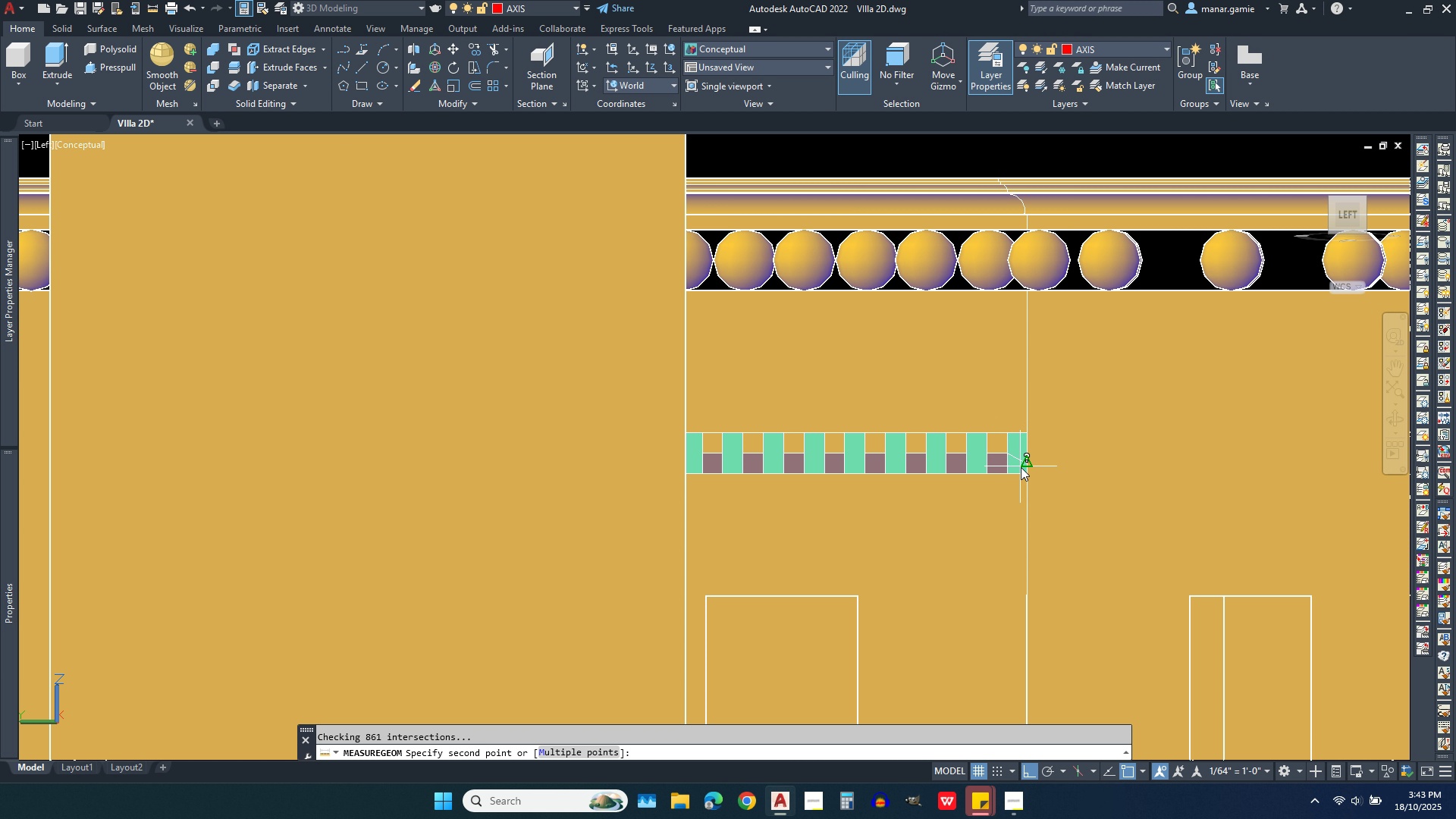 
wait(5.63)
 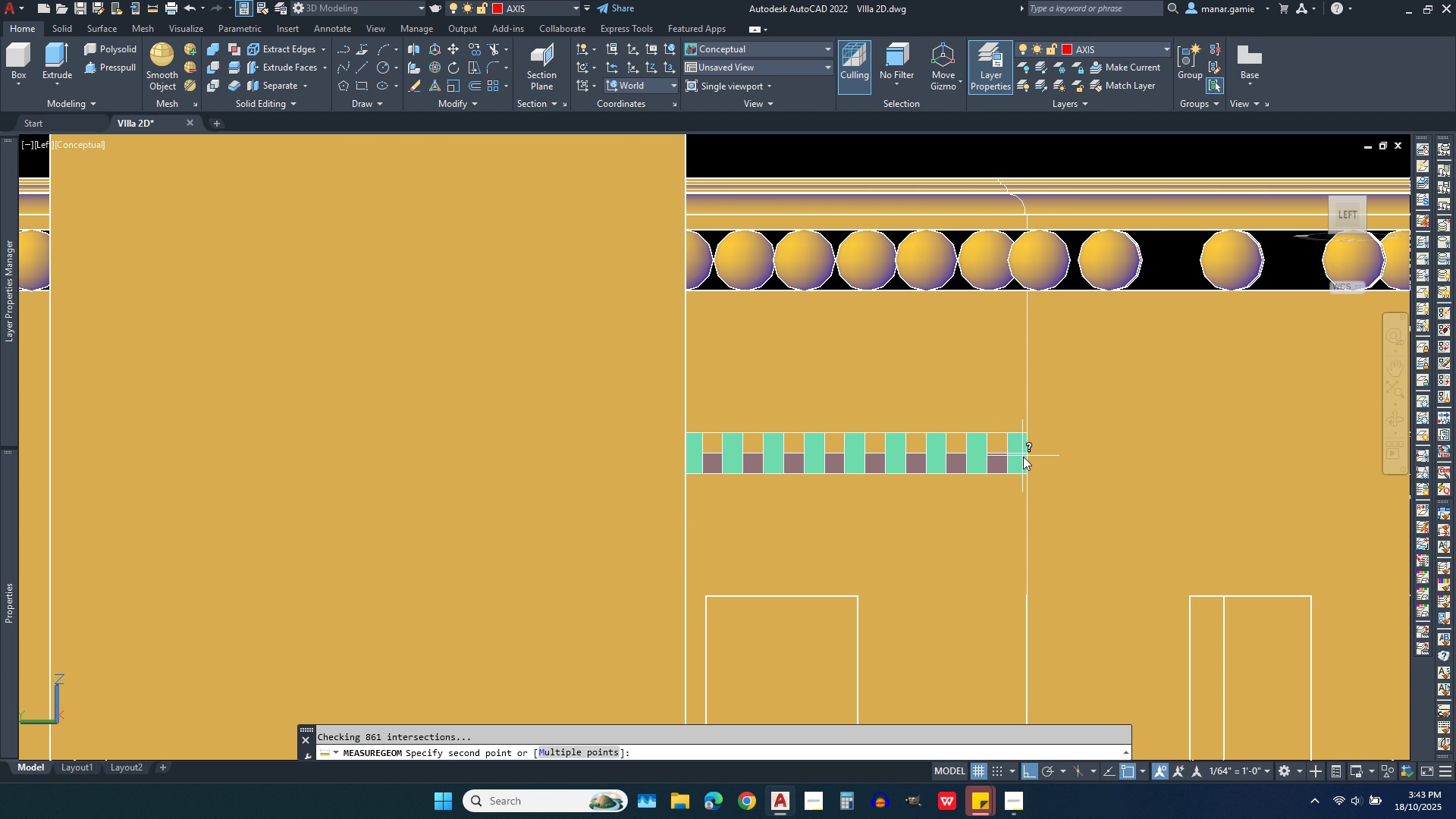 
left_click([1021, 457])
 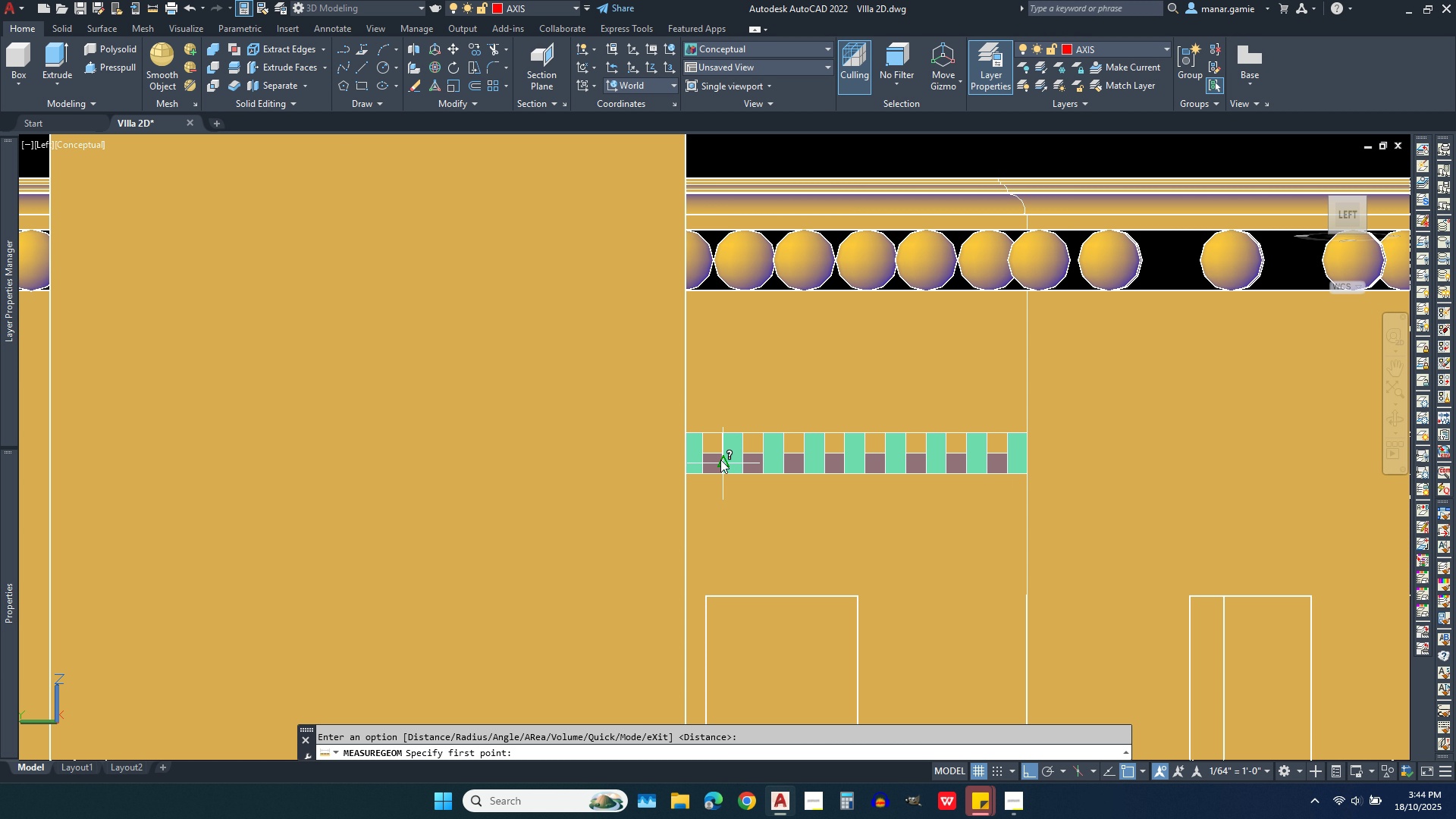 
wait(5.99)
 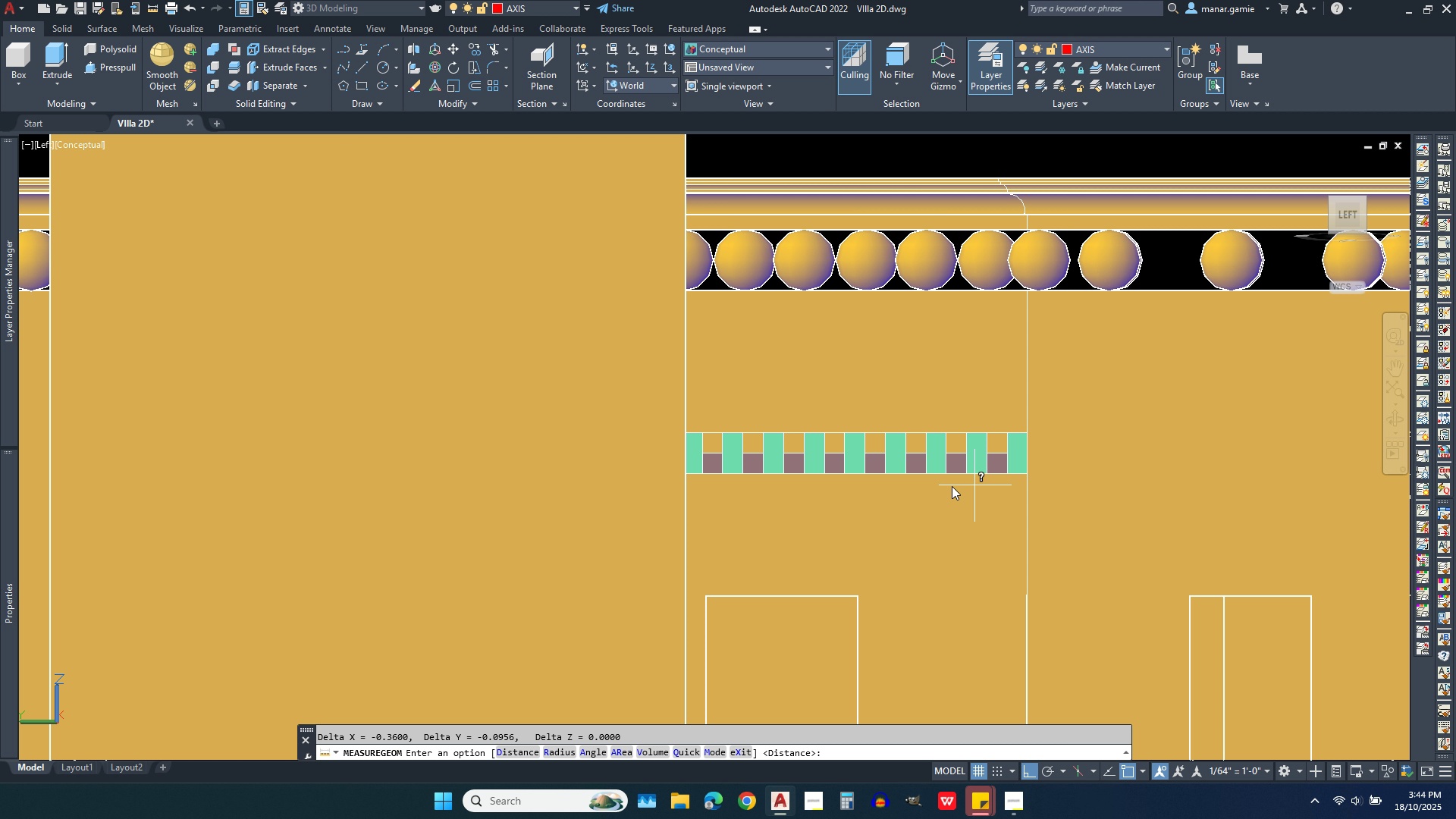 
left_click([702, 454])
 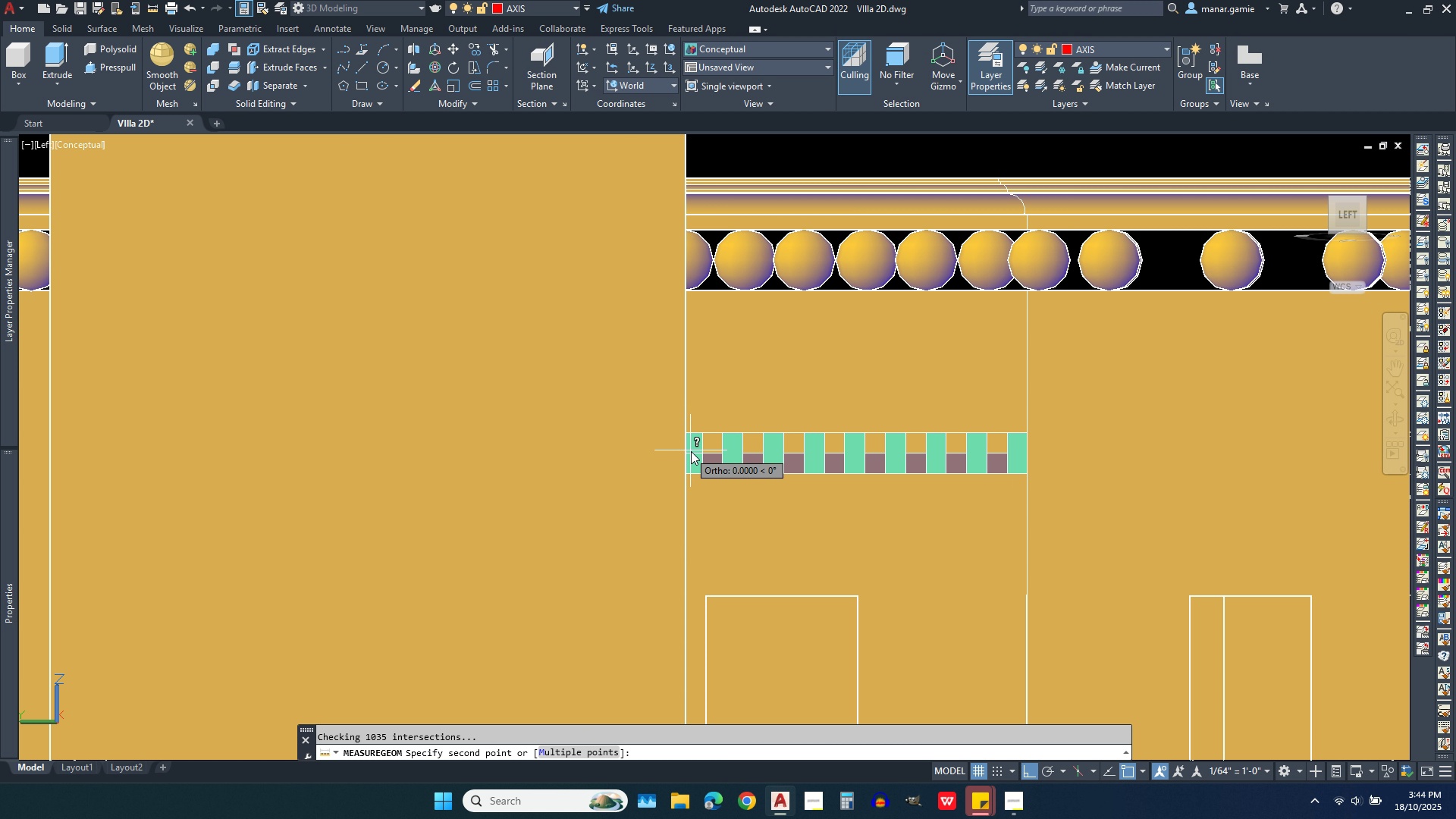 
wait(9.6)
 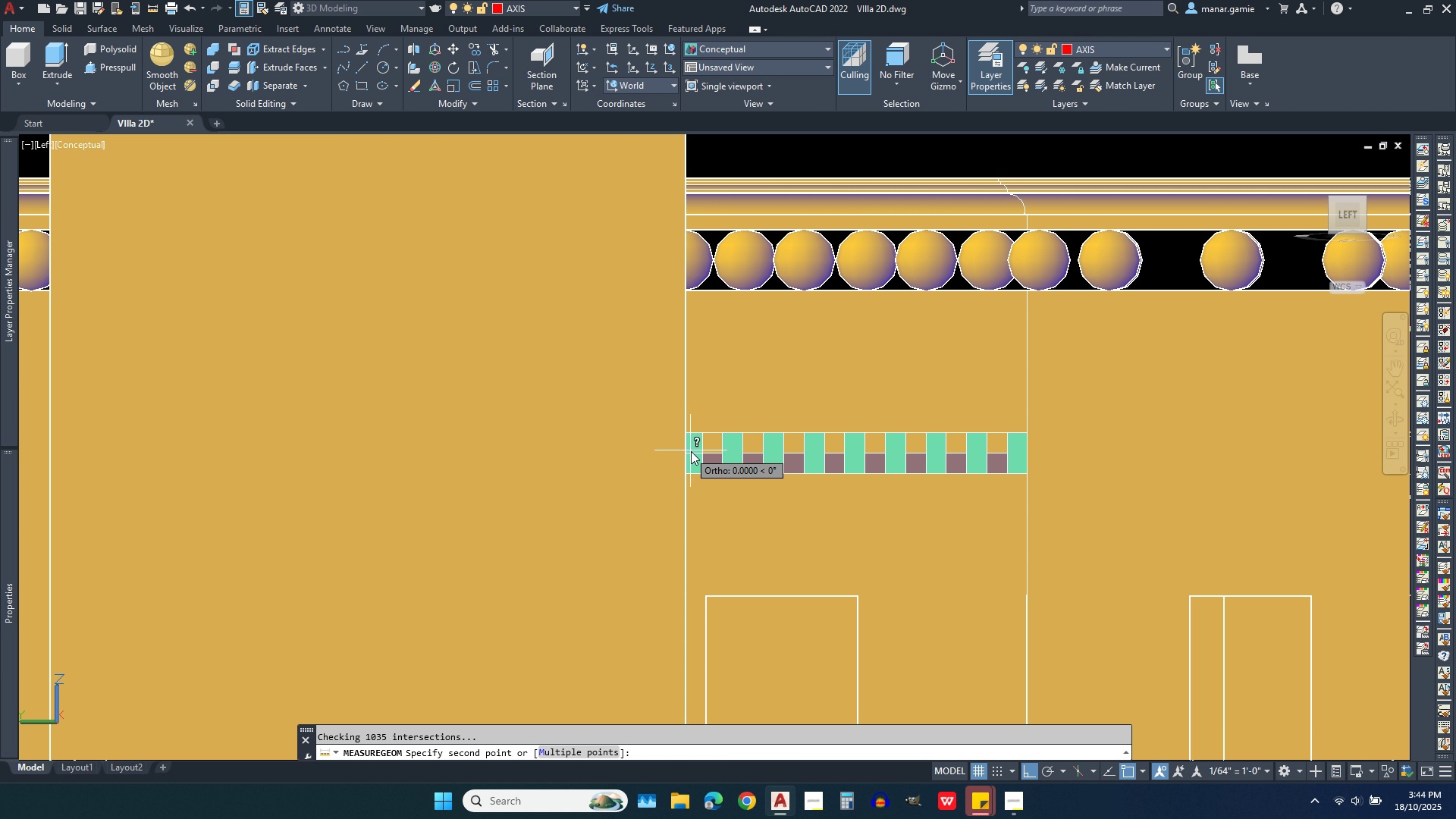 
left_click([691, 401])
 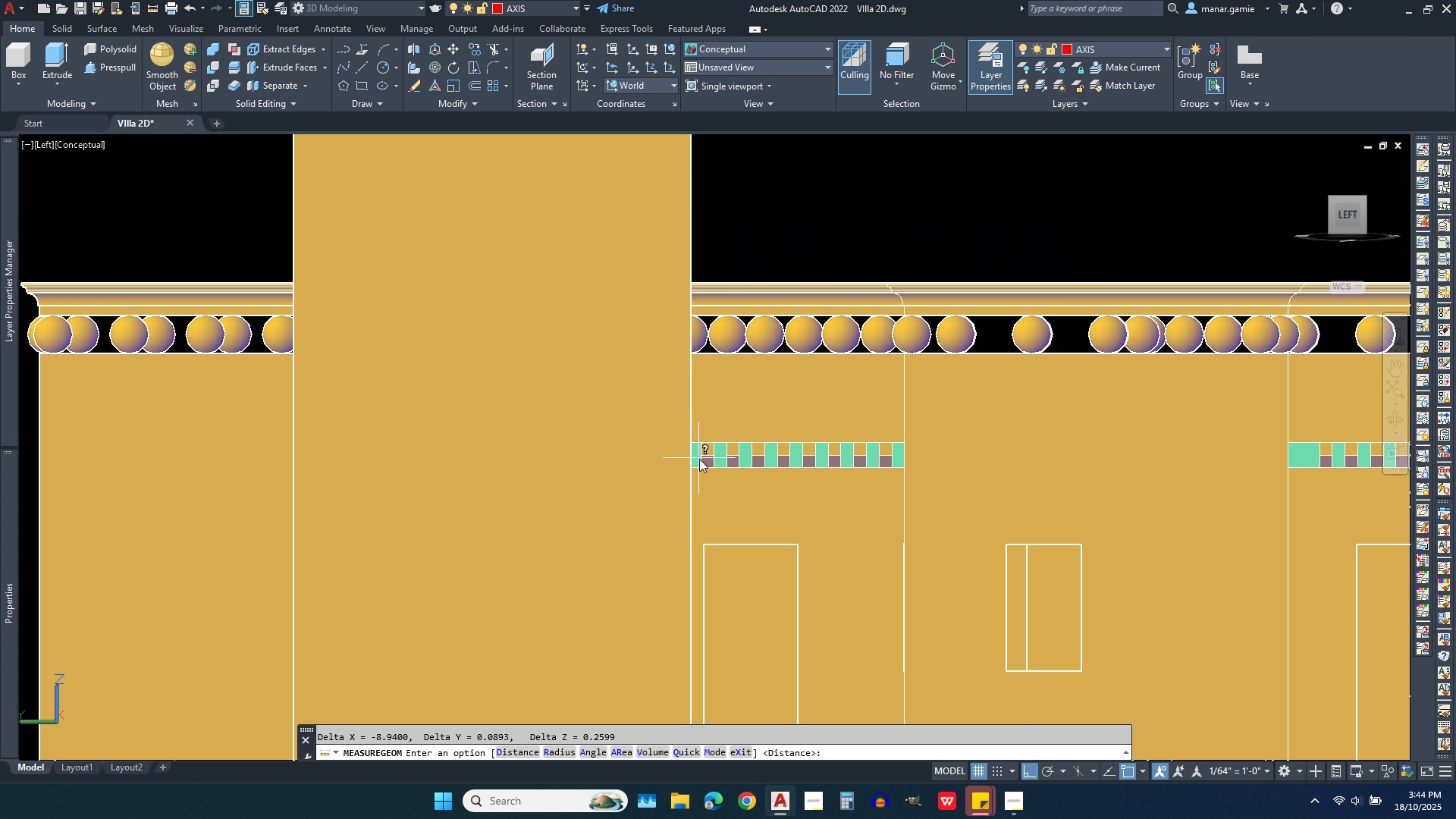 
scroll: coordinate [699, 459], scroll_direction: down, amount: 2.0
 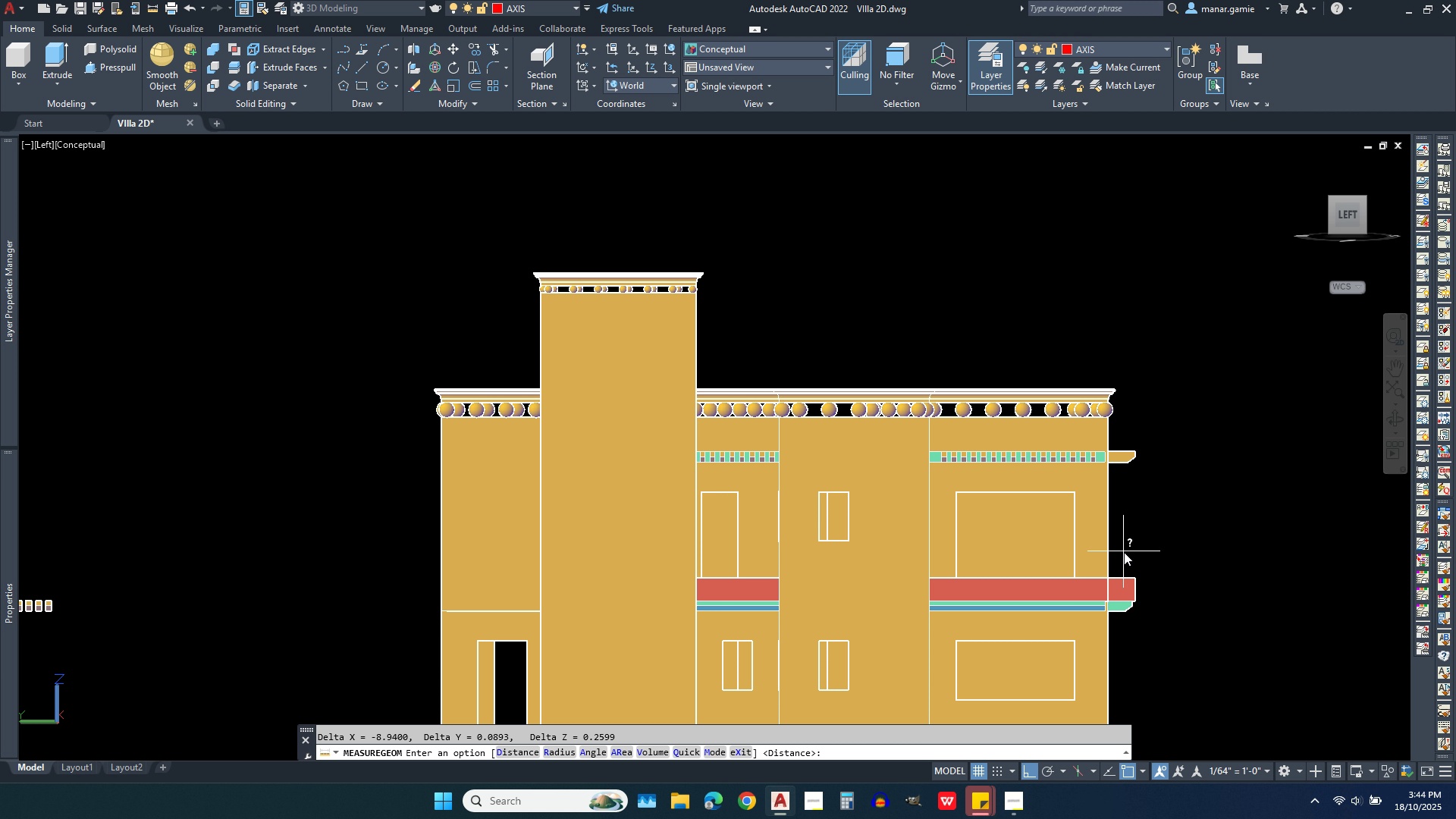 
key(Escape)
 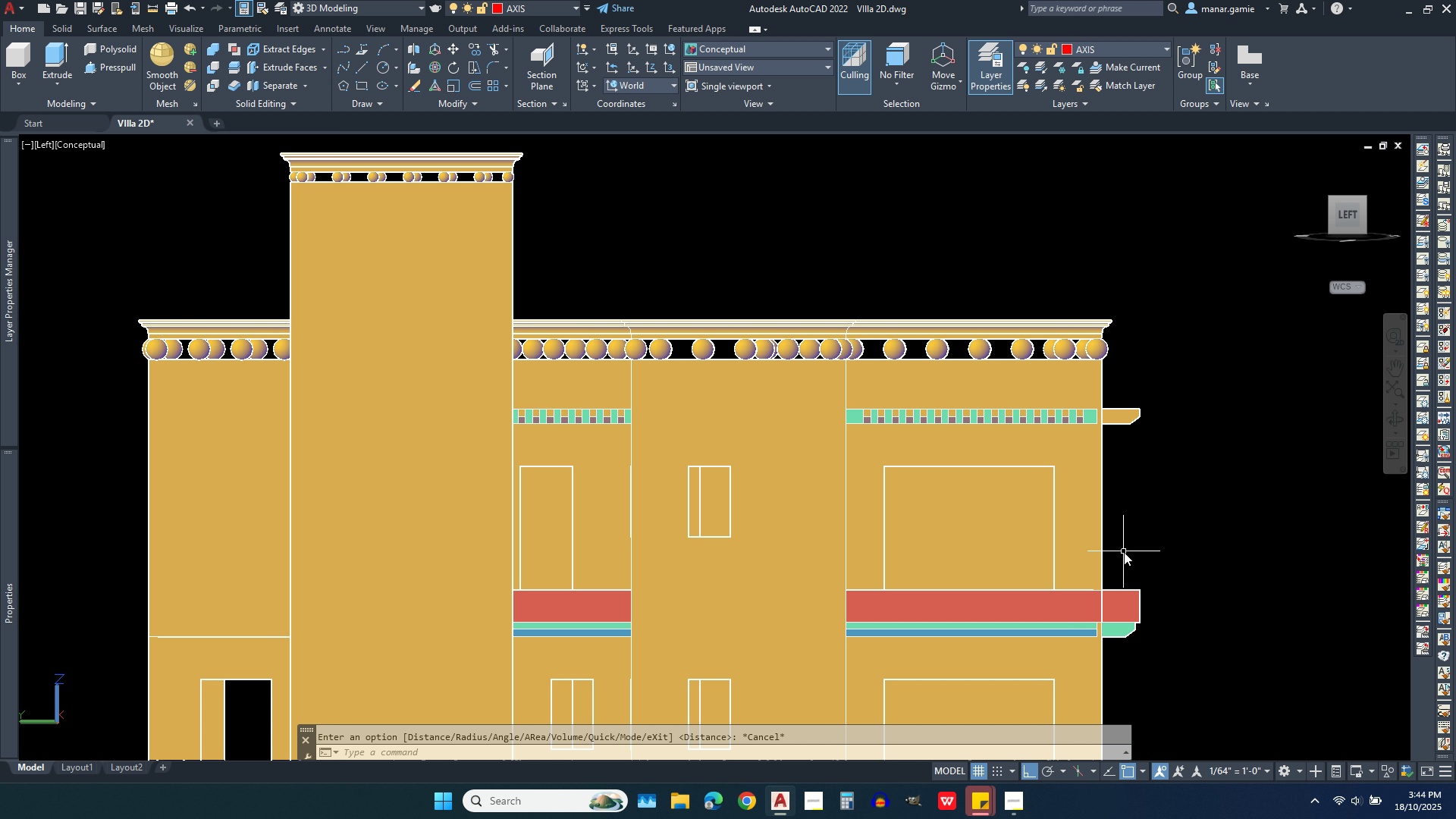 
scroll: coordinate [1124, 552], scroll_direction: up, amount: 2.0
 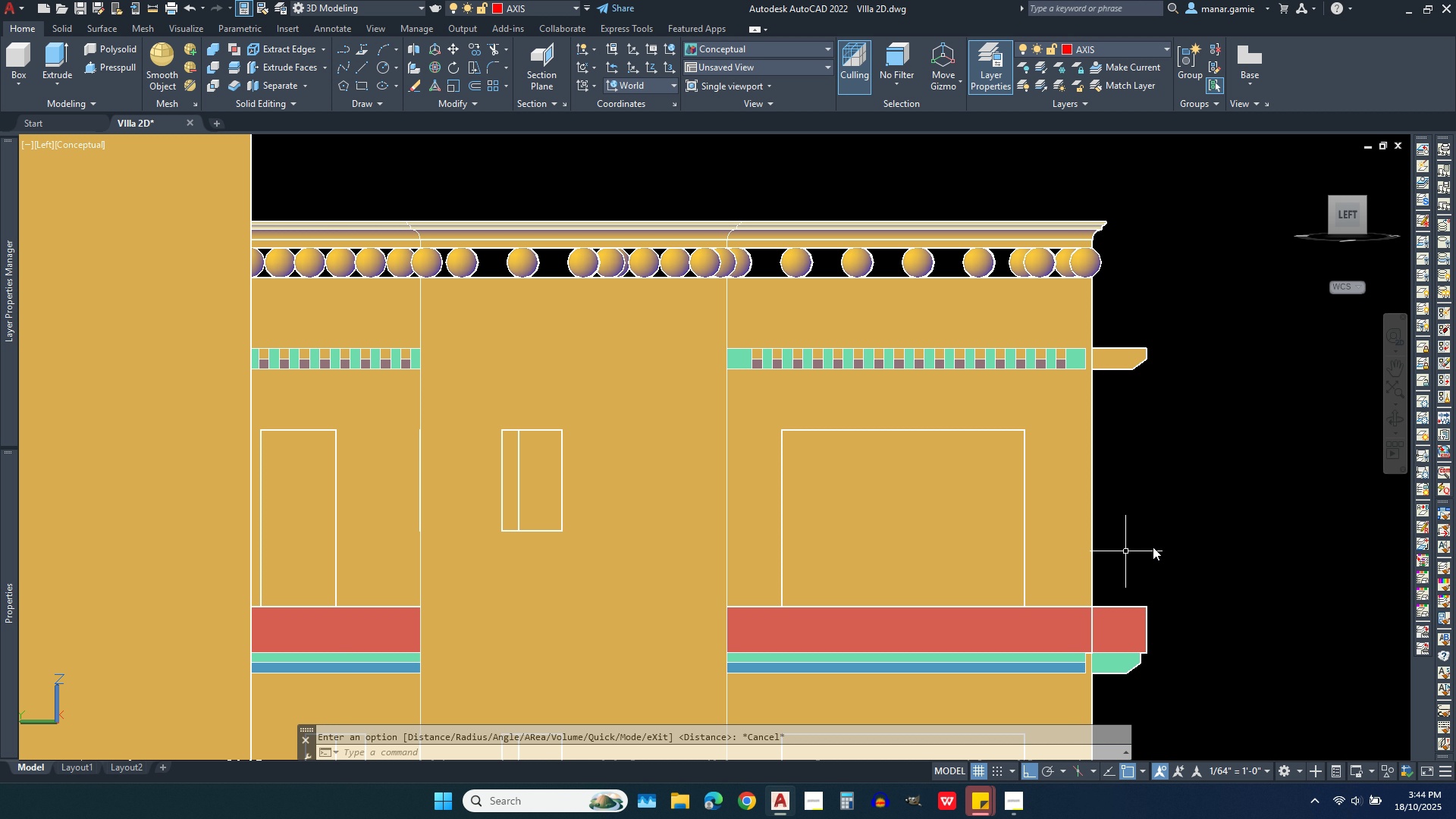 
scroll: coordinate [1241, 529], scroll_direction: down, amount: 1.0
 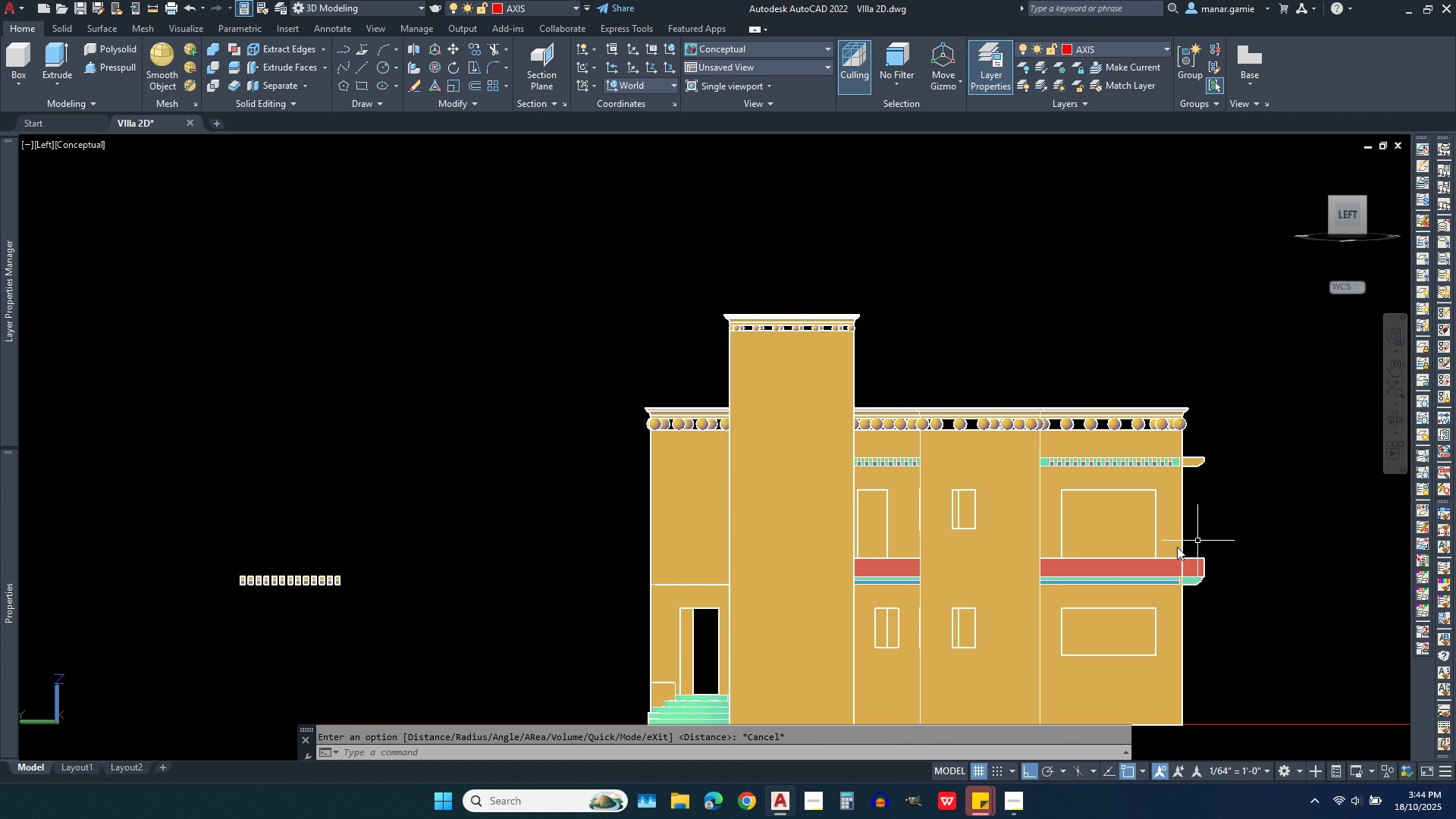 
scroll: coordinate [1055, 579], scroll_direction: up, amount: 1.0
 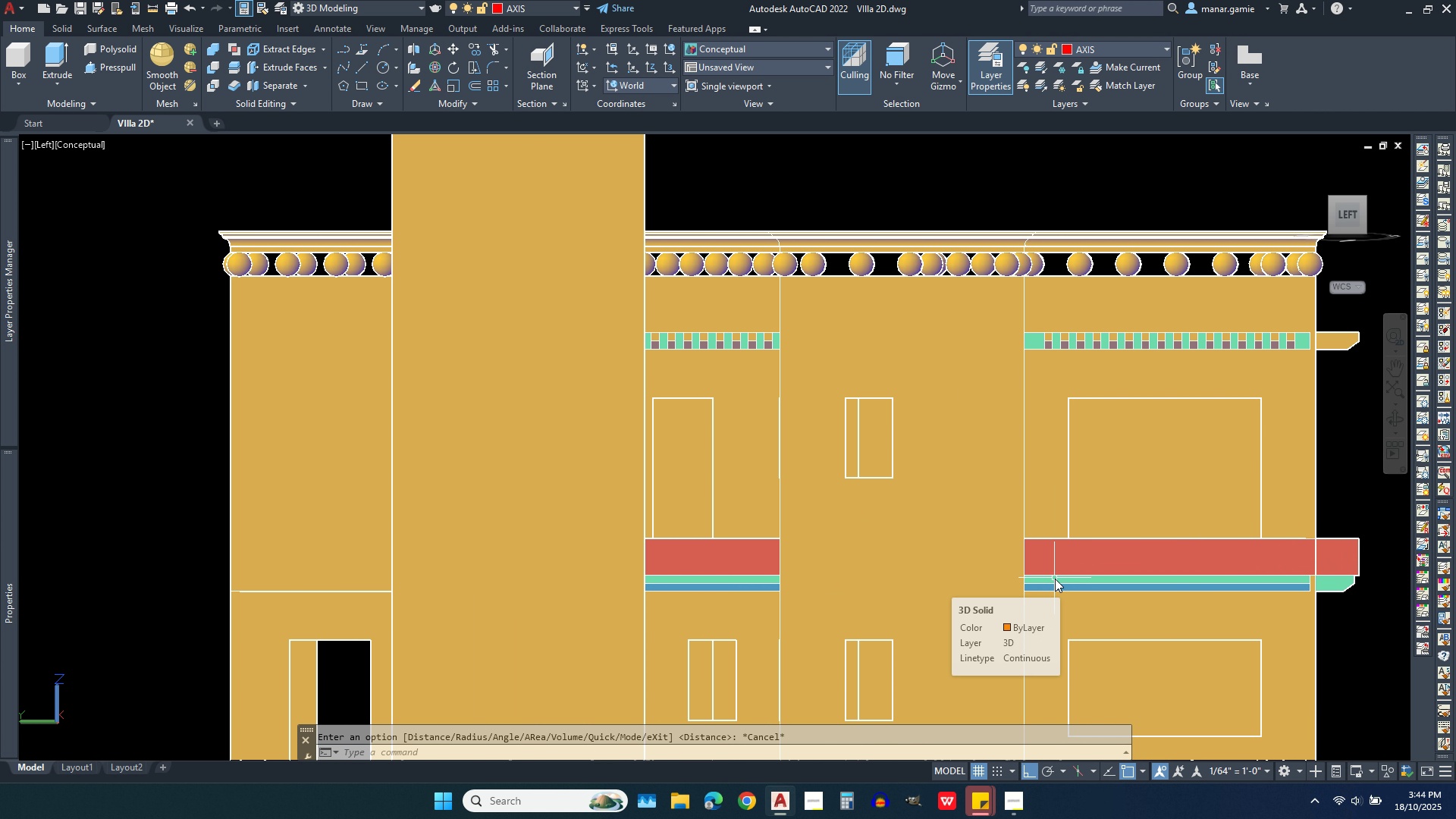 
scroll: coordinate [1055, 579], scroll_direction: down, amount: 1.0
 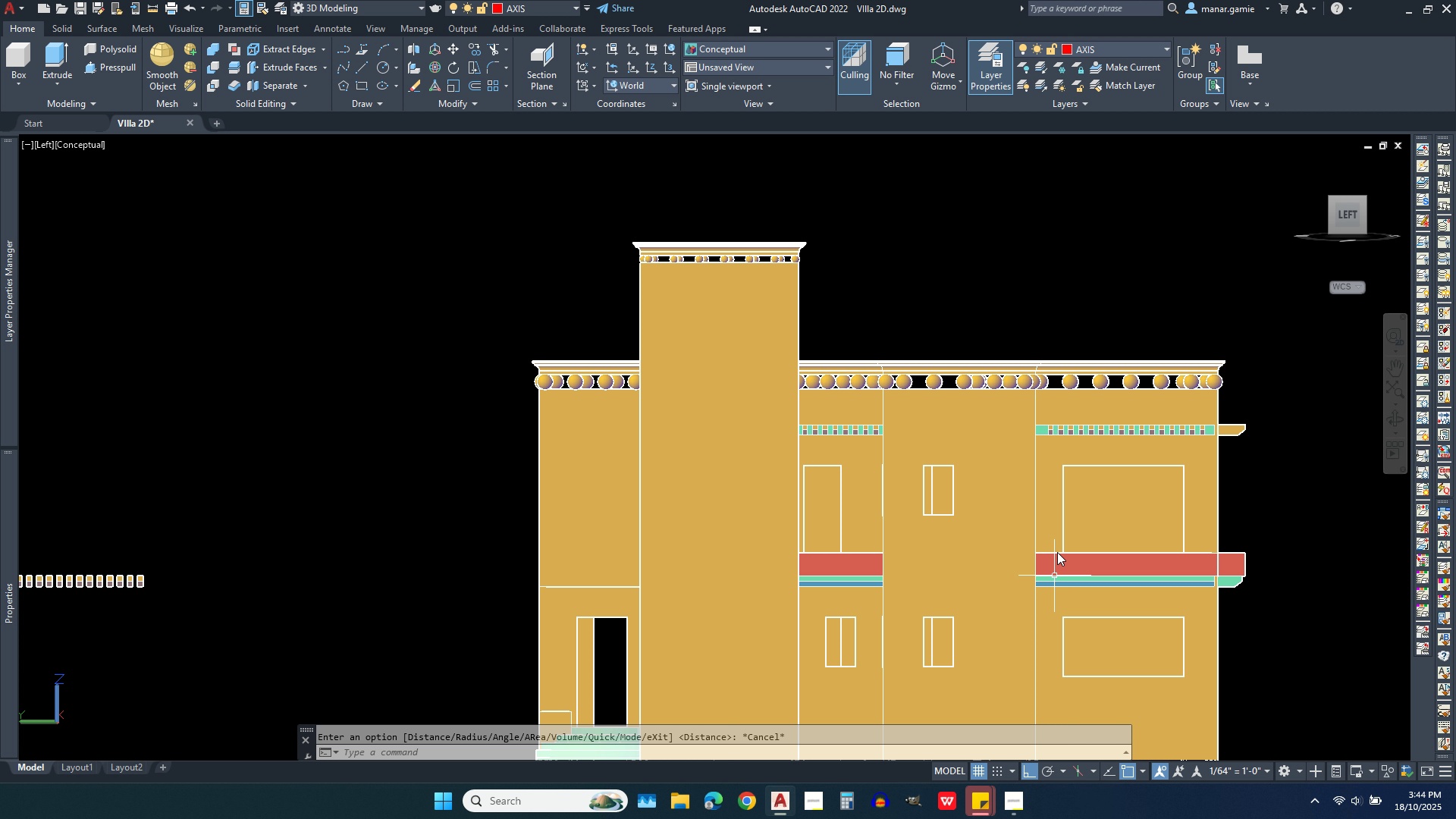 
wait(5.99)
 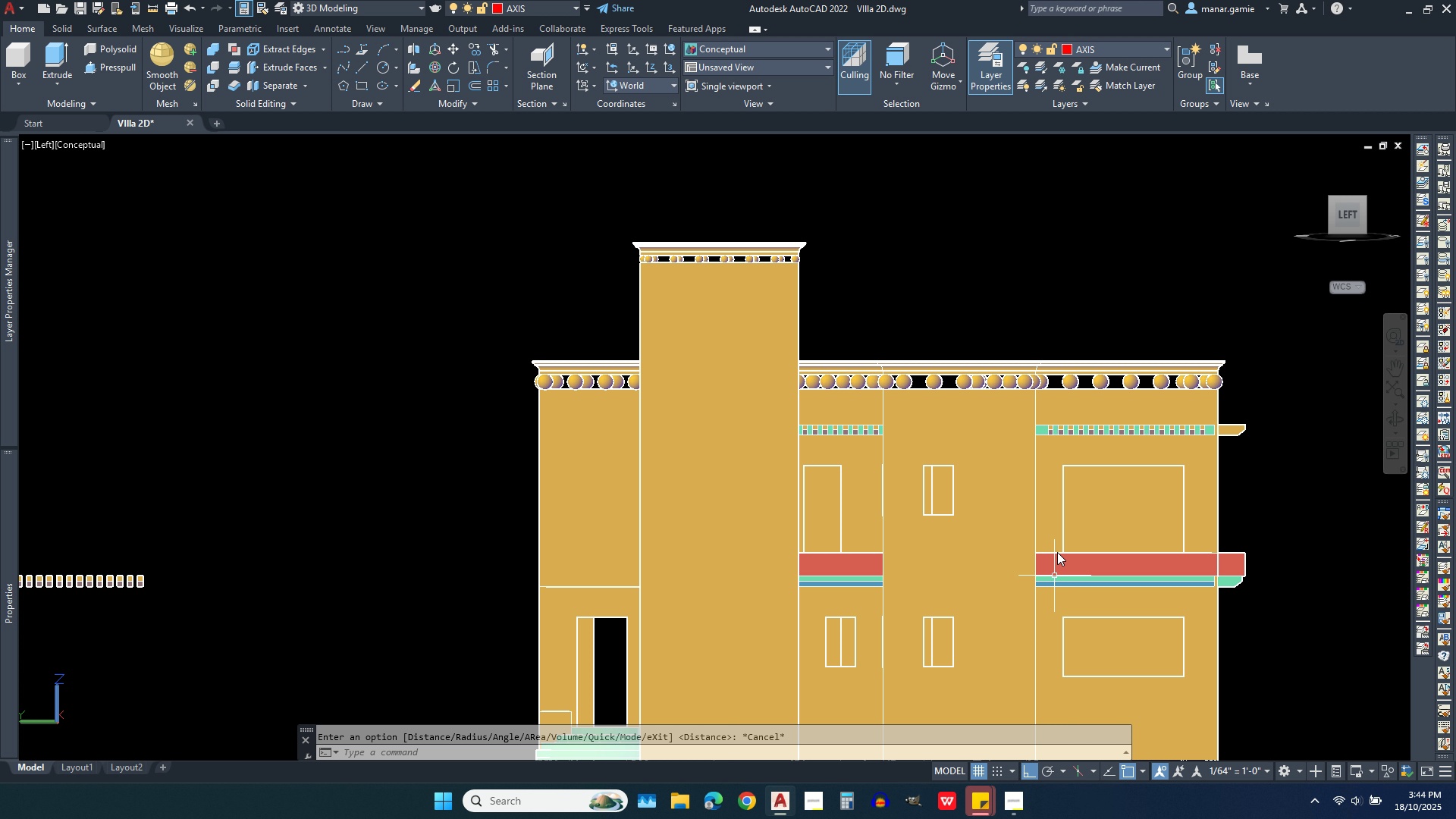 
scroll: coordinate [1028, 441], scroll_direction: down, amount: 1.0
 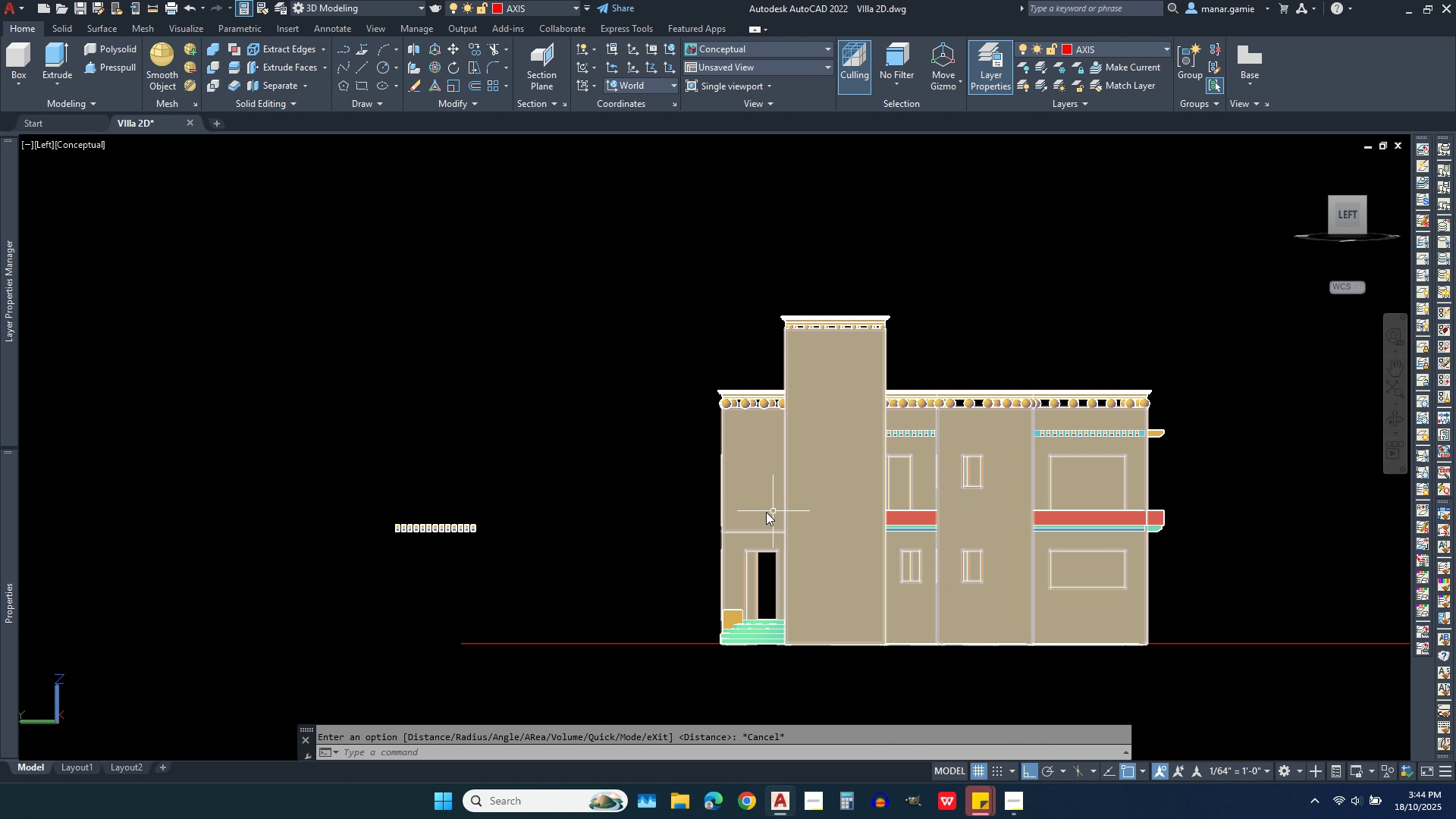 
scroll: coordinate [755, 515], scroll_direction: up, amount: 2.0
 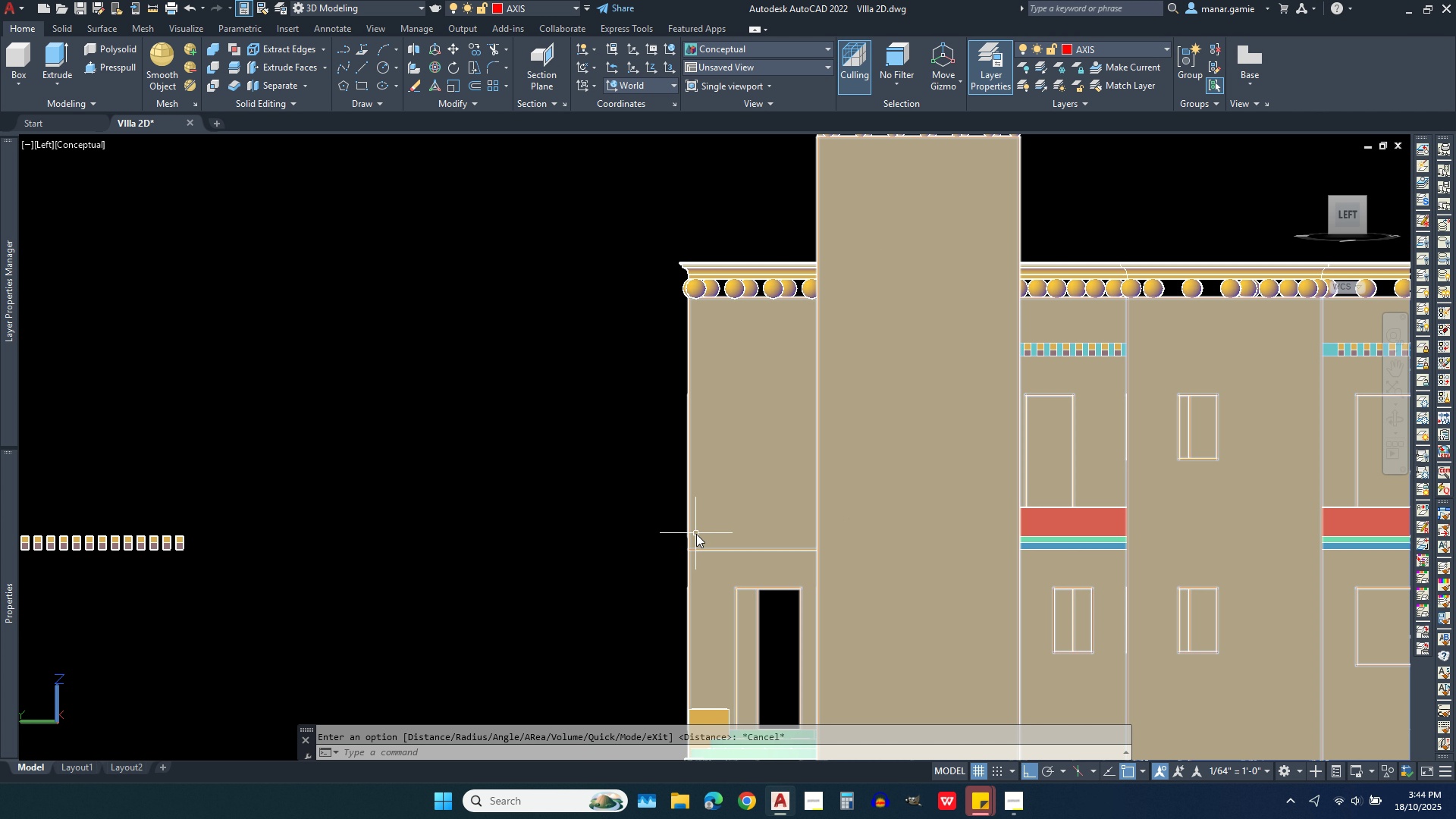 
wait(6.79)
 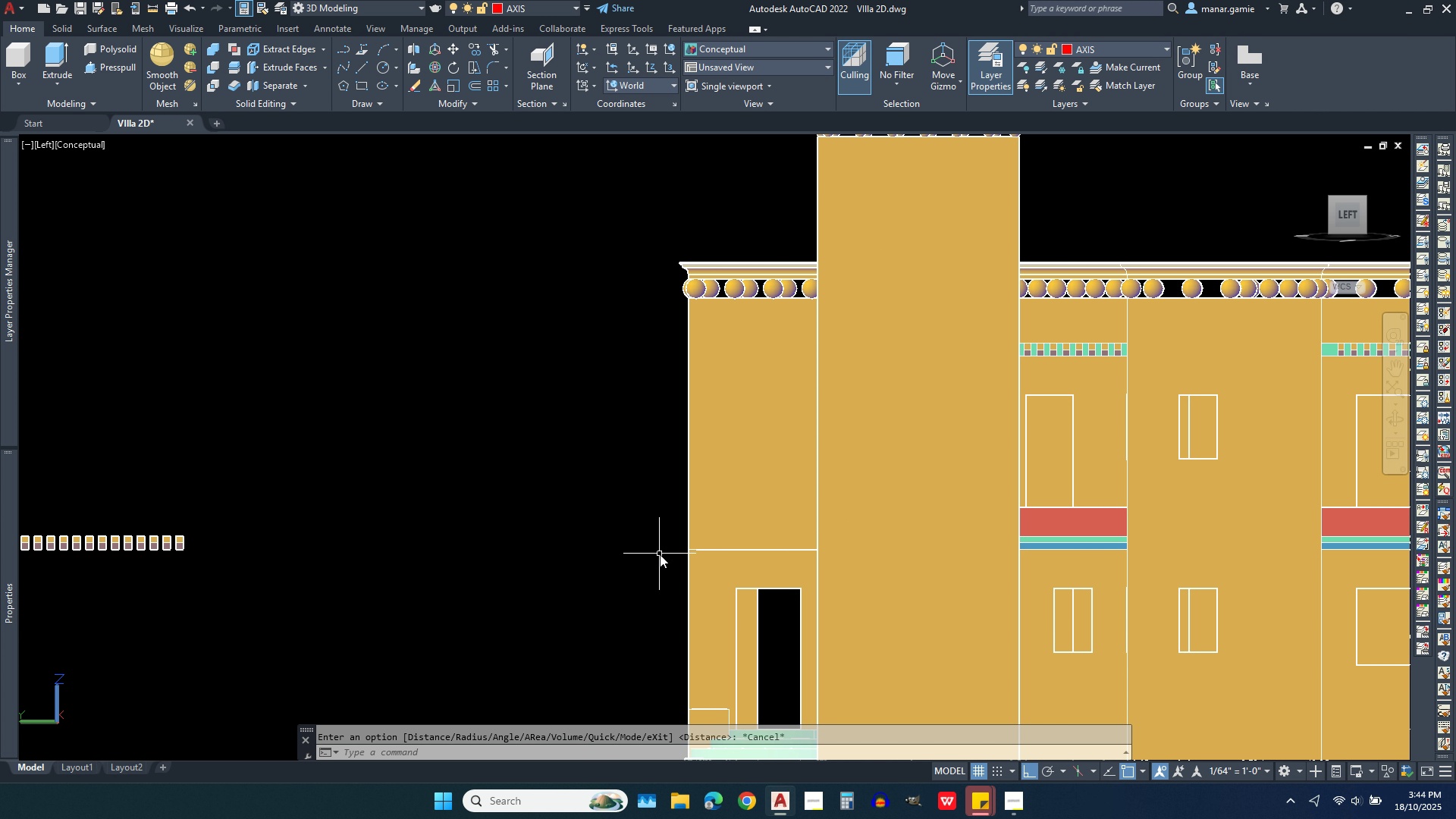 
left_click([1395, 419])
 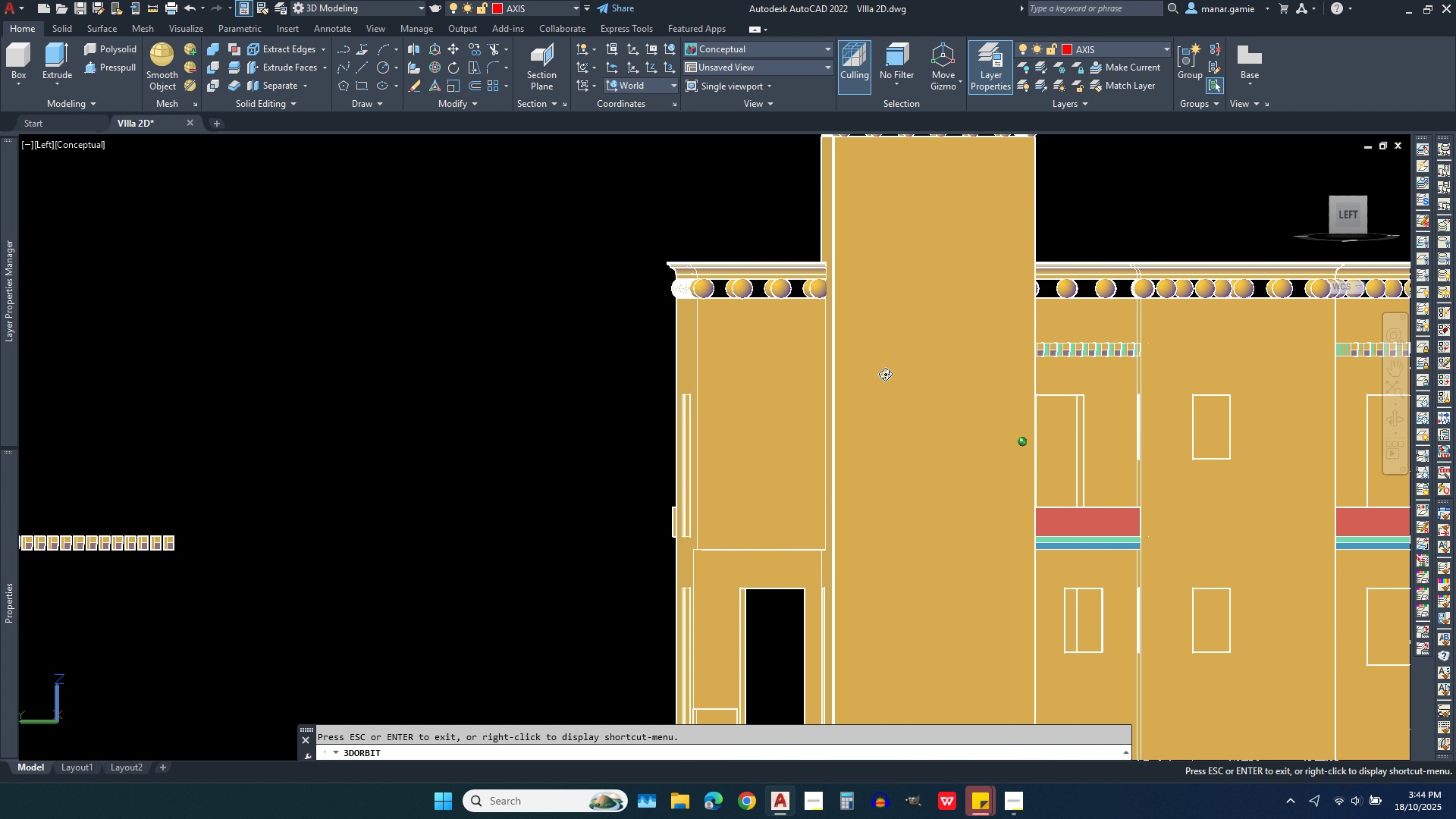 
left_click_drag(start_coordinate=[874, 372], to_coordinate=[981, 432])
 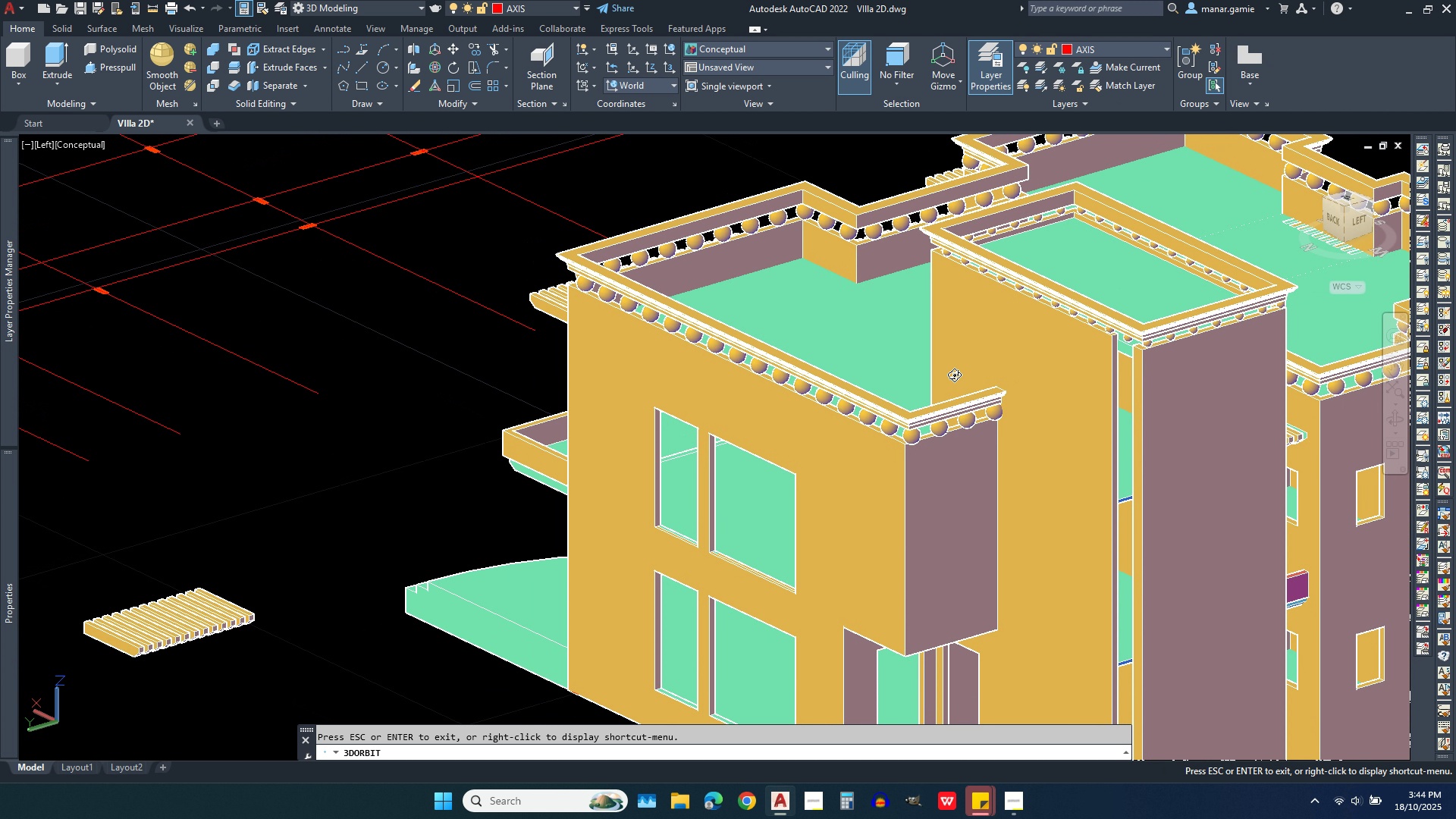 
scroll: coordinate [954, 375], scroll_direction: down, amount: 6.0
 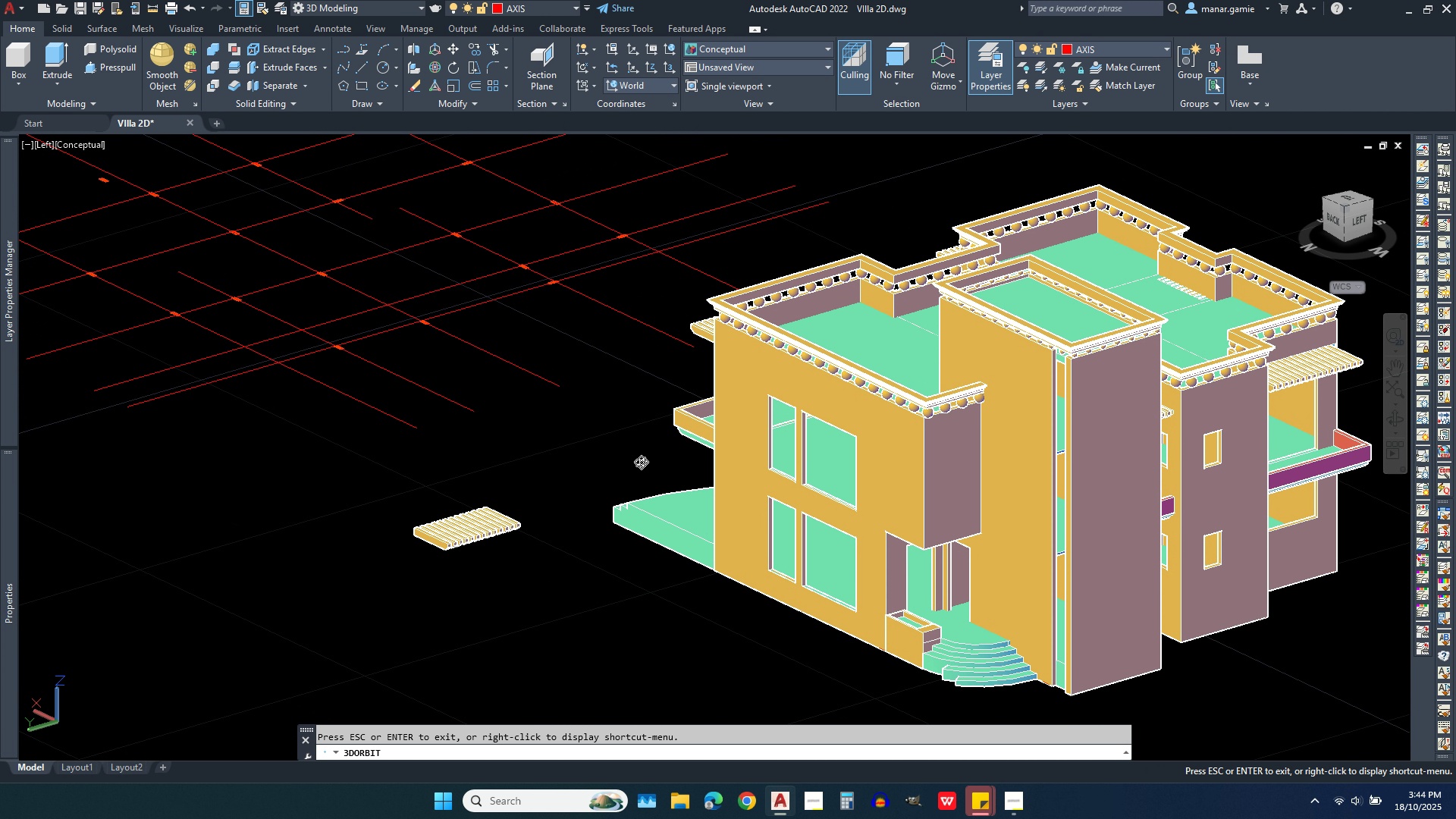 
scroll: coordinate [559, 512], scroll_direction: up, amount: 4.0
 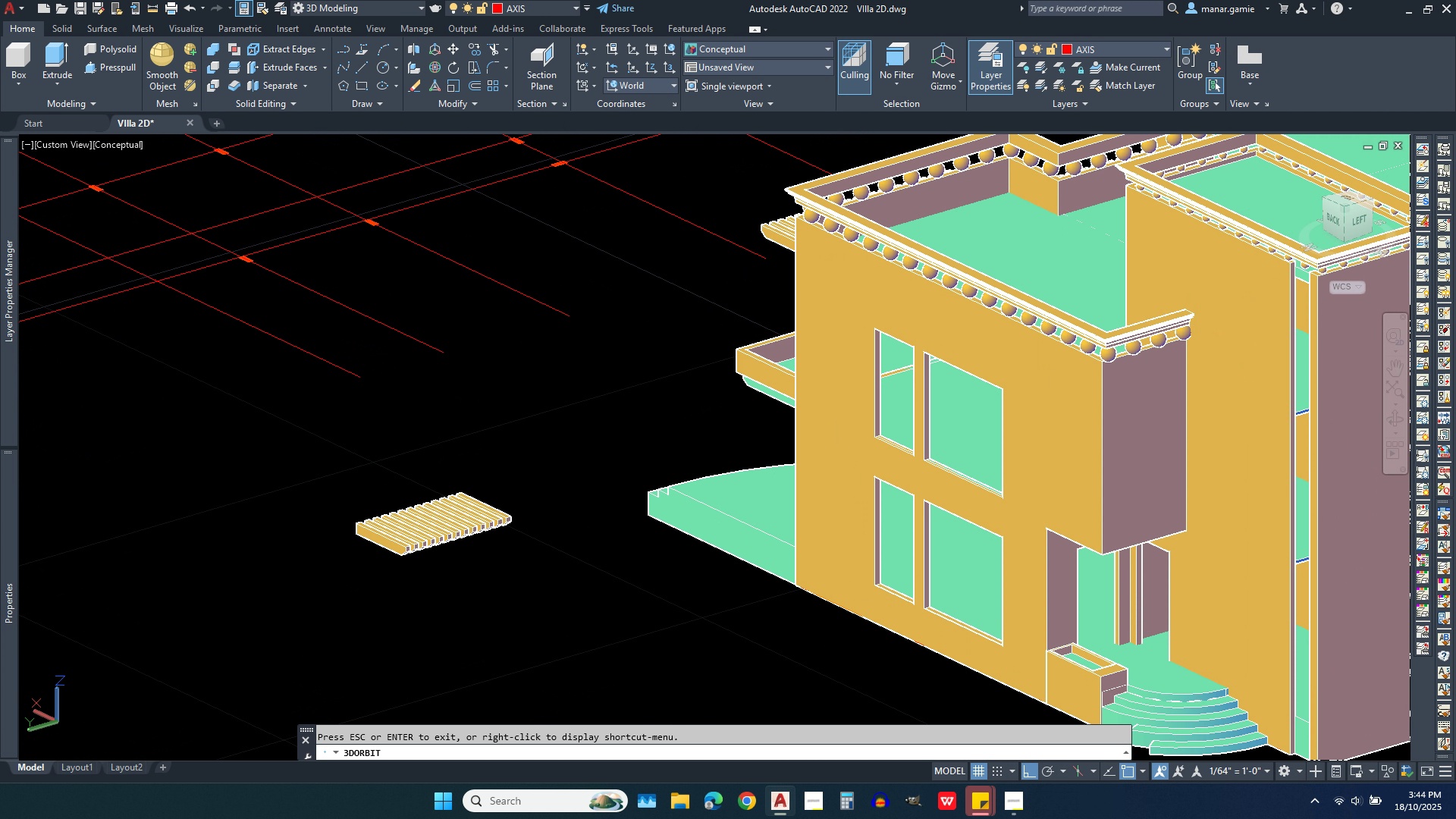 
key(Escape)
 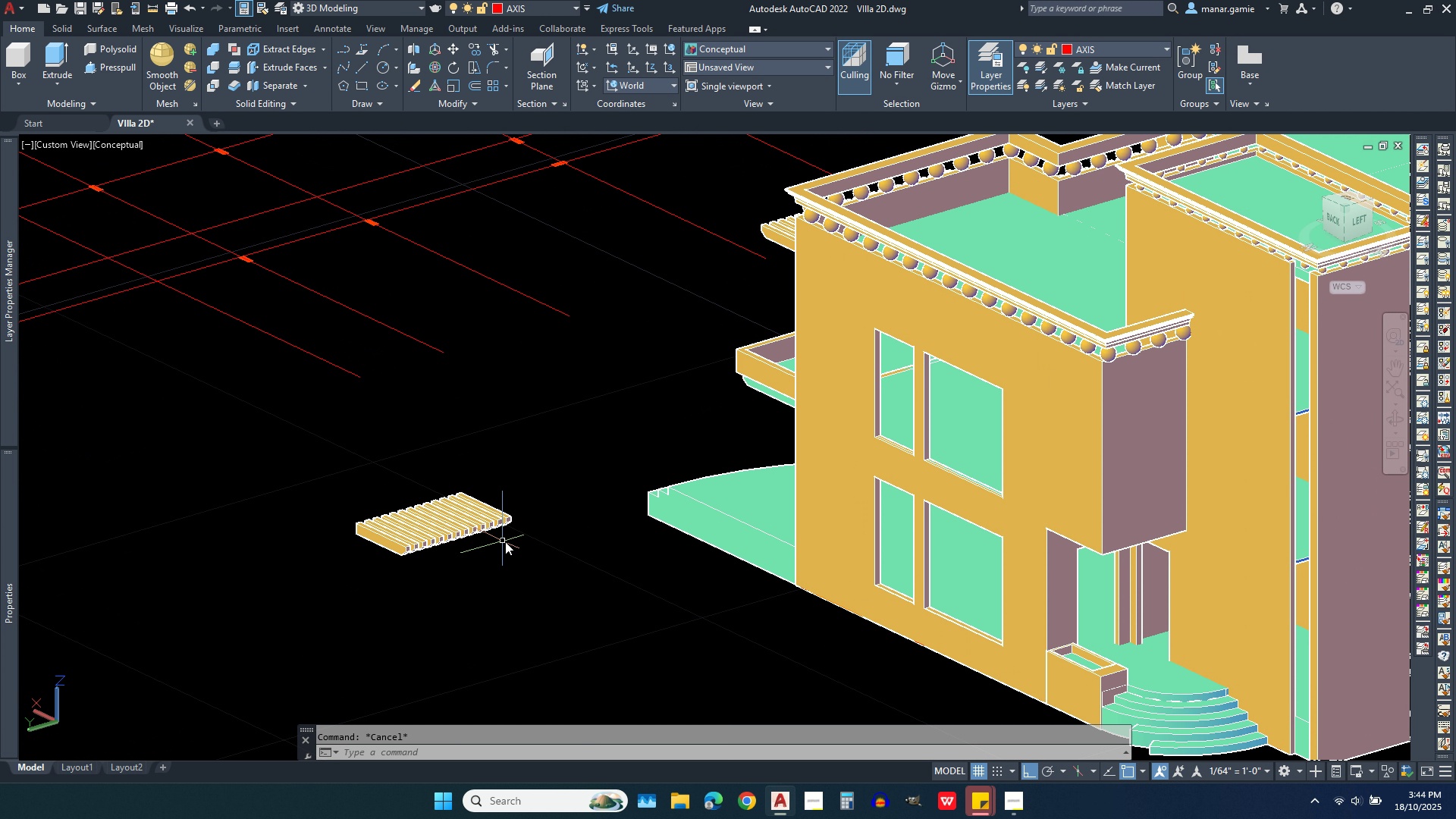 
key(Escape)
 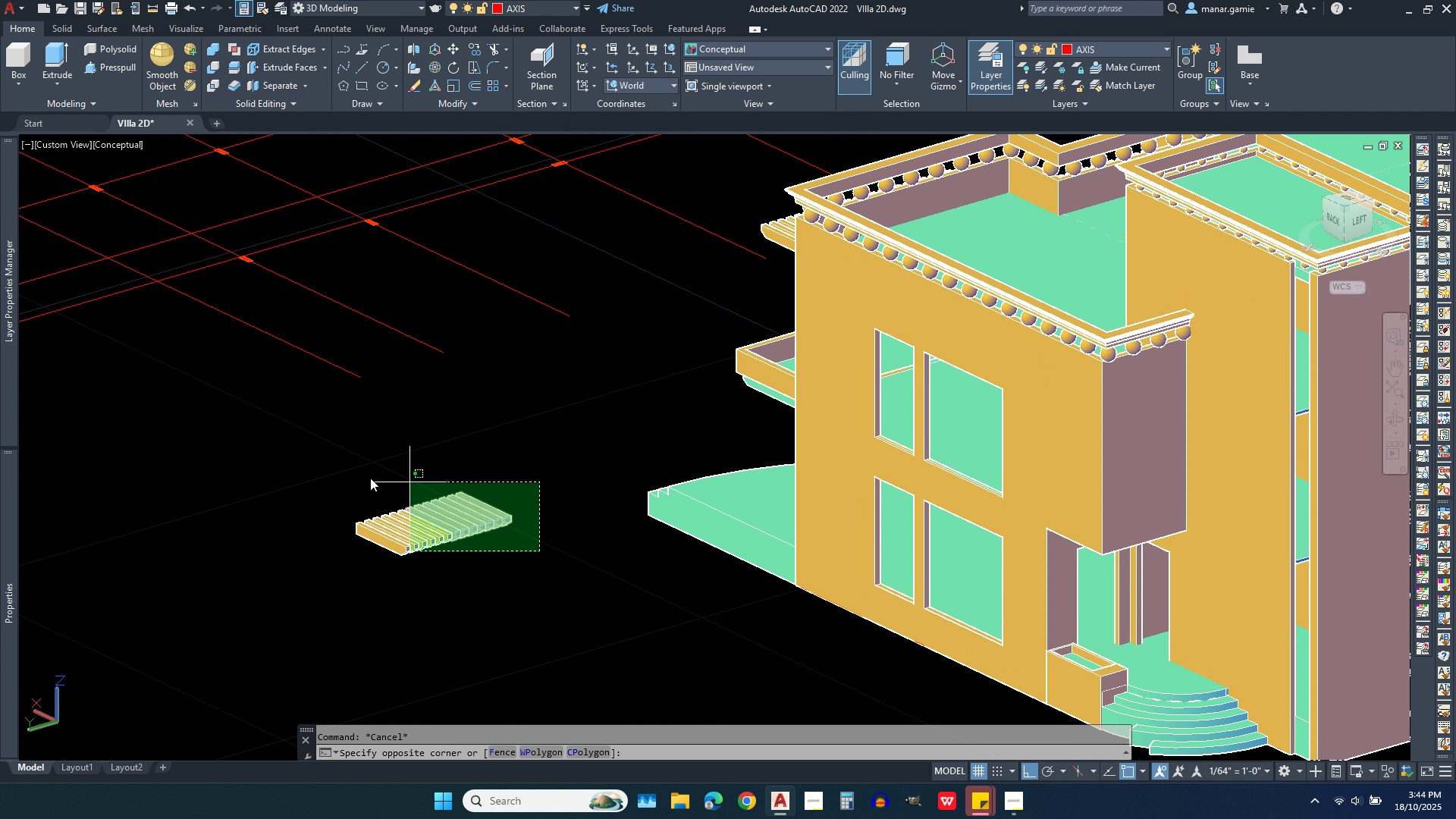 
left_click([540, 552])
 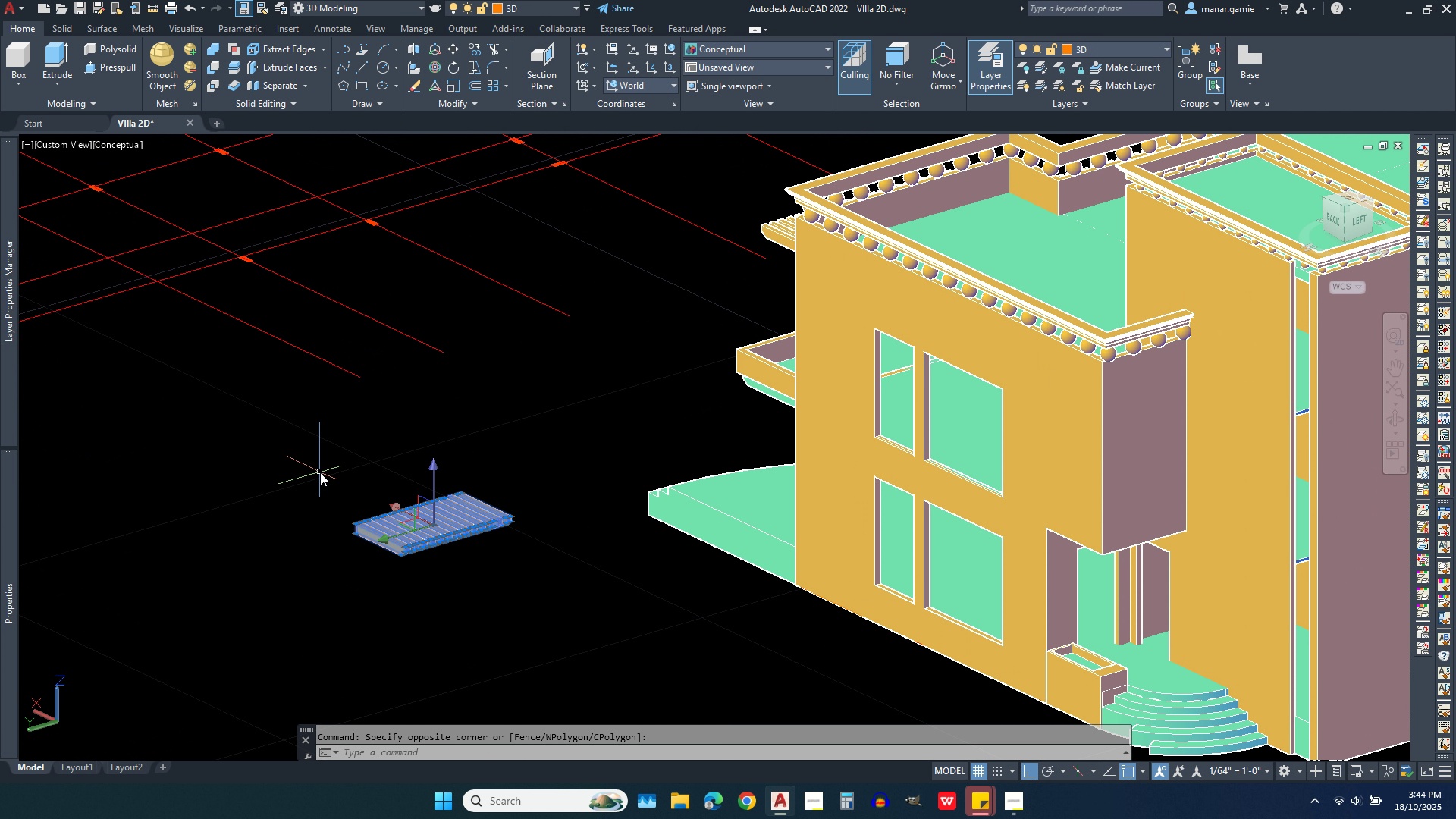 
left_click([320, 472])
 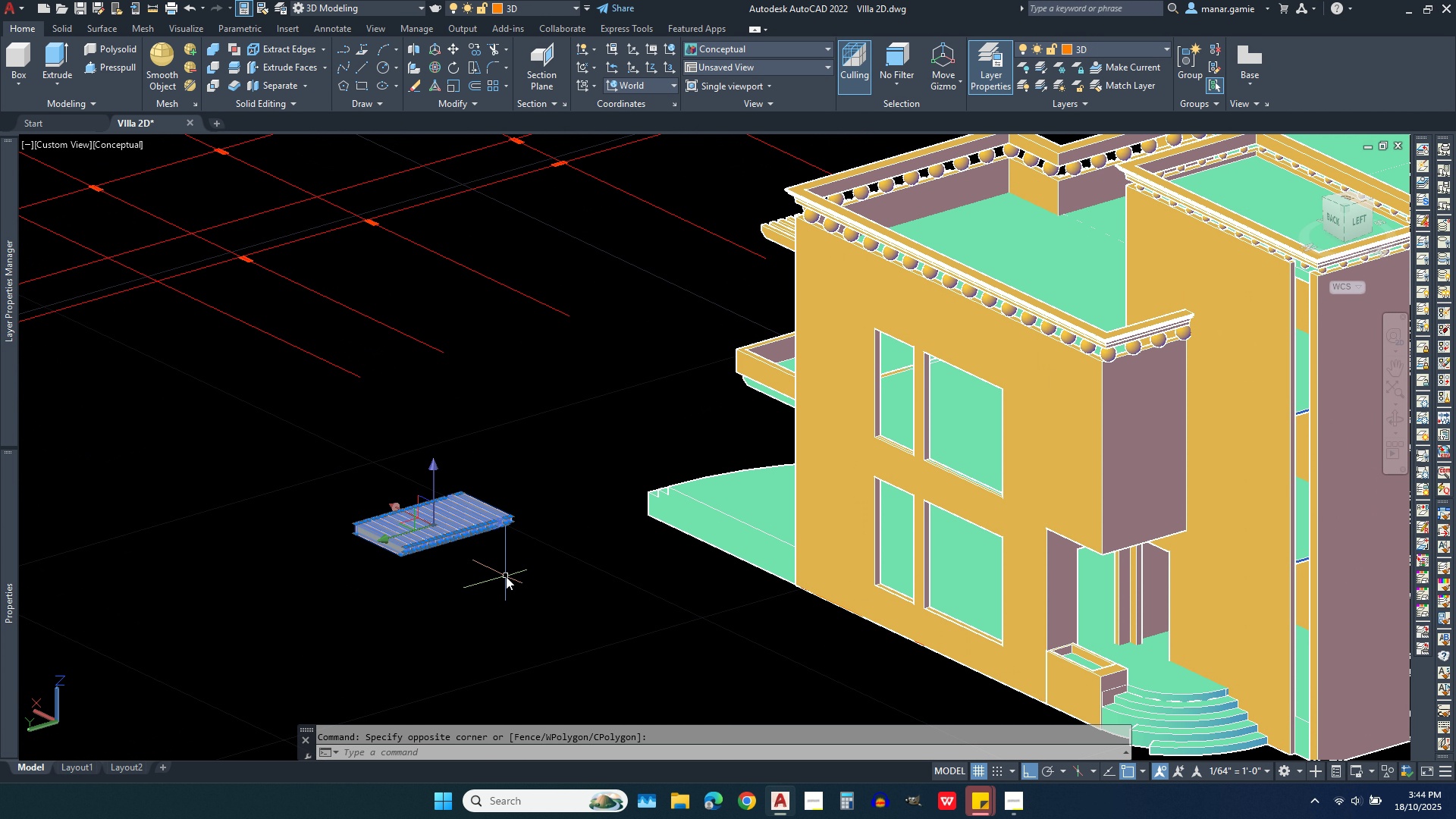 
key(Escape)
 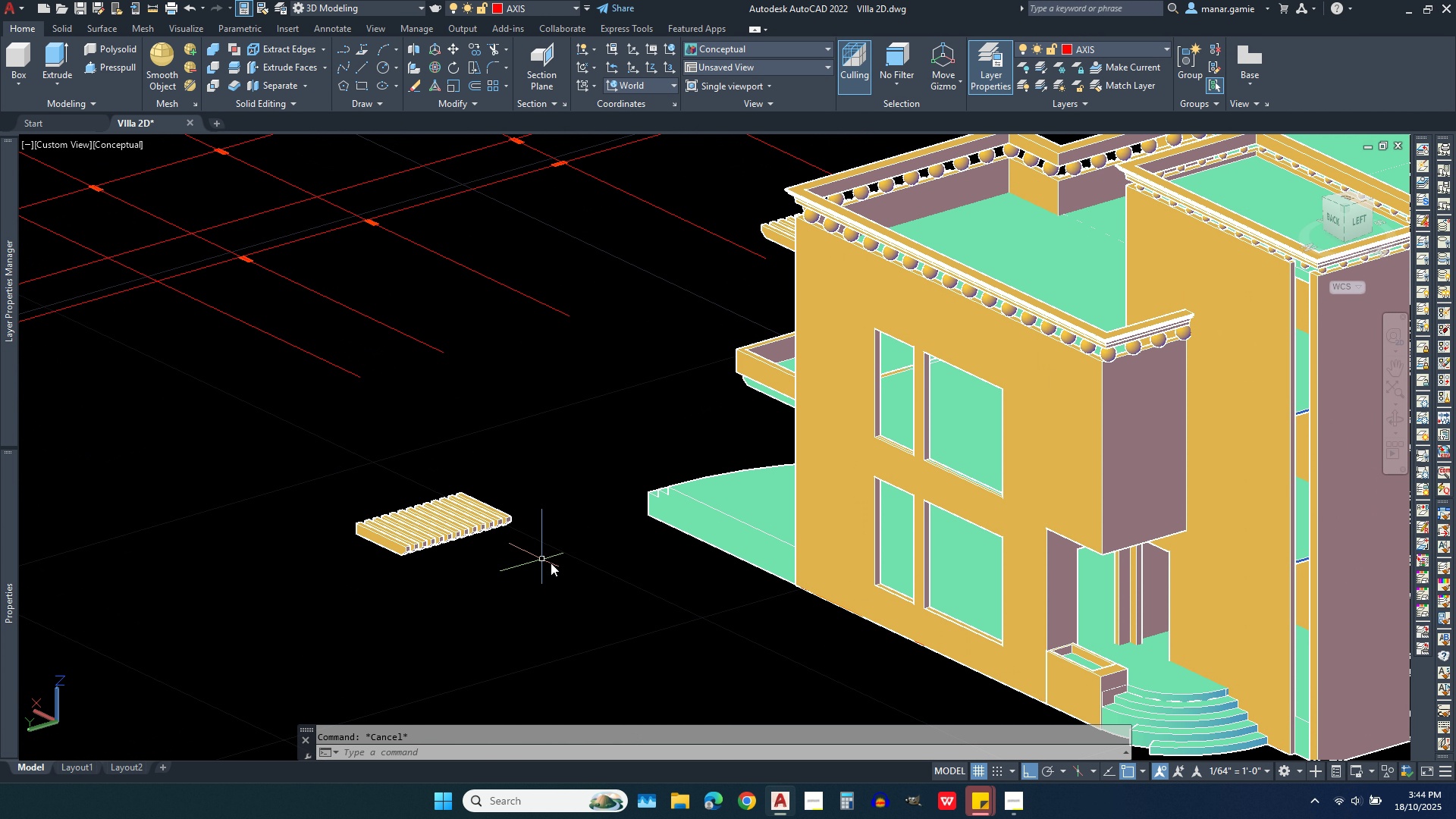 
key(Escape)
 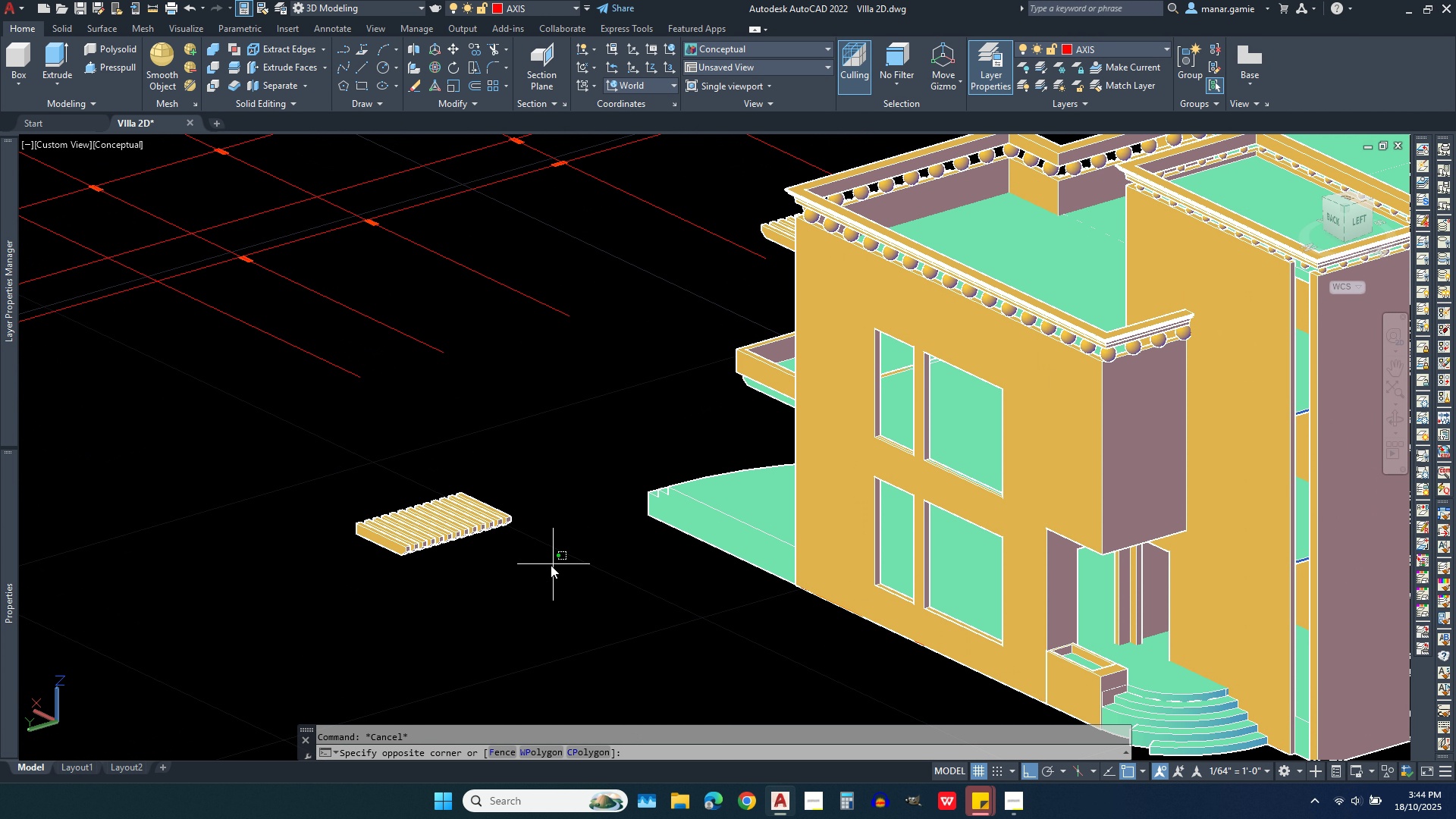 
left_click_drag(start_coordinate=[556, 565], to_coordinate=[545, 563])
 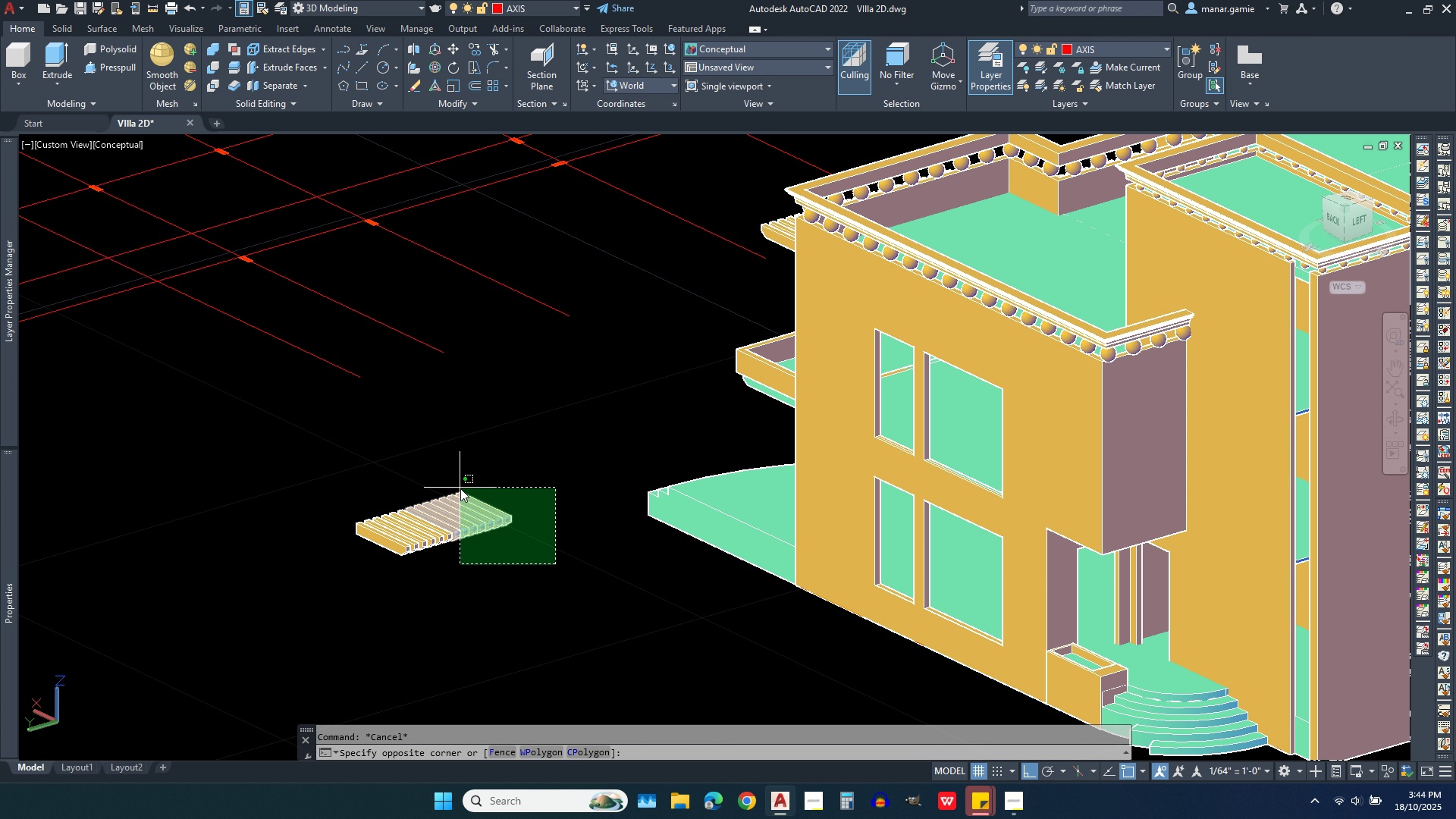 
left_click([460, 488])
 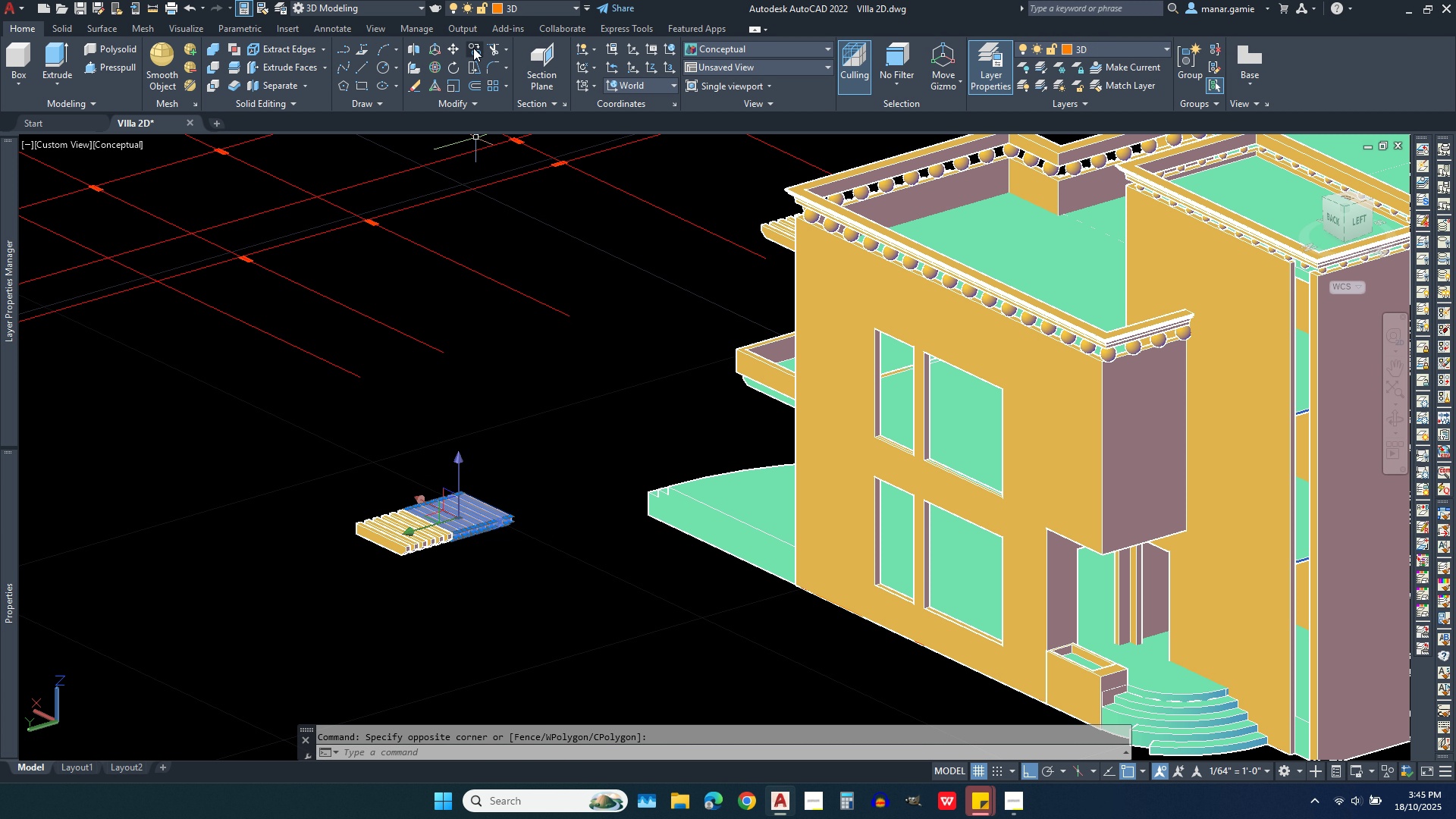 
left_click([479, 50])
 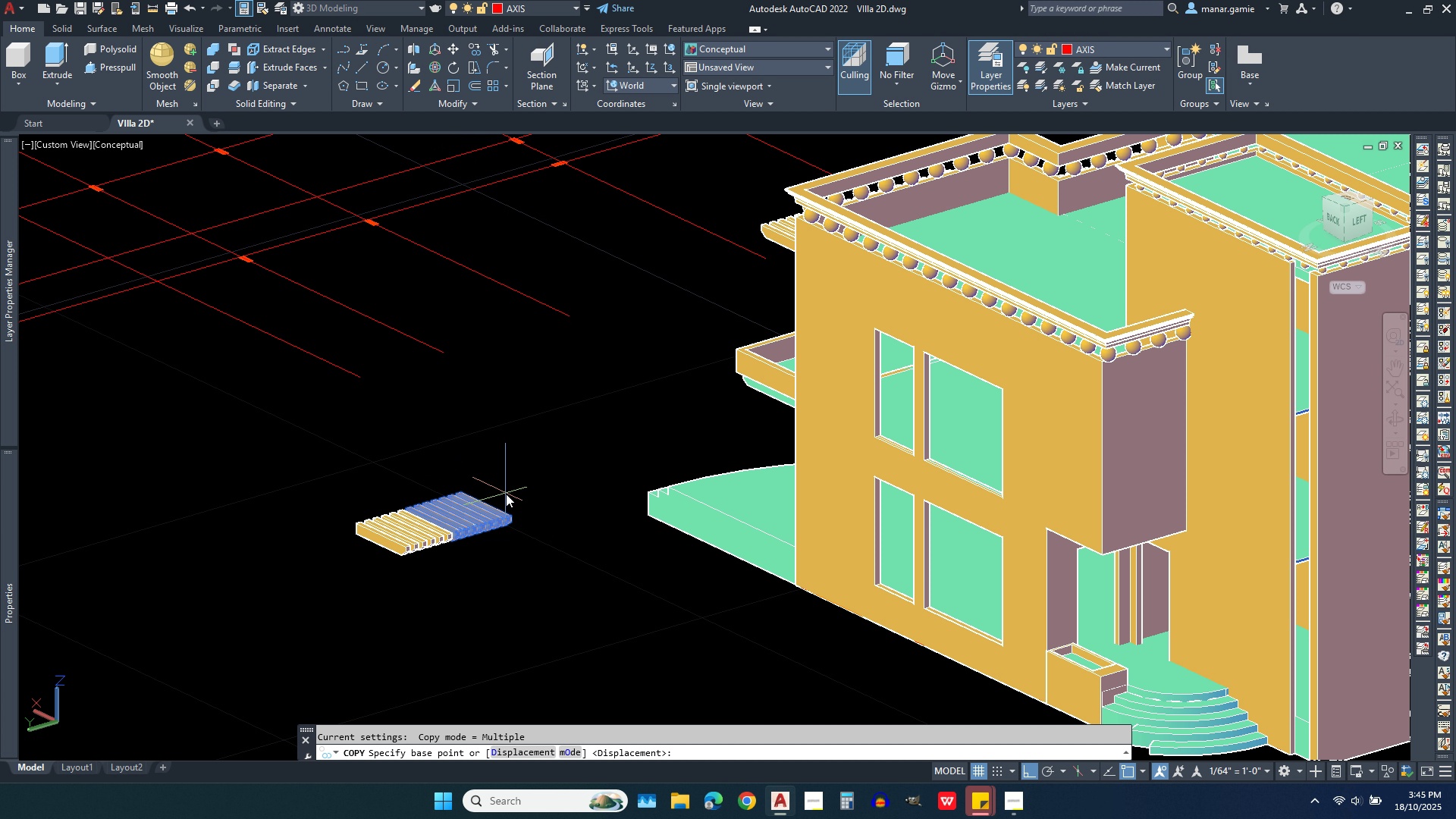 
scroll: coordinate [503, 494], scroll_direction: up, amount: 4.0
 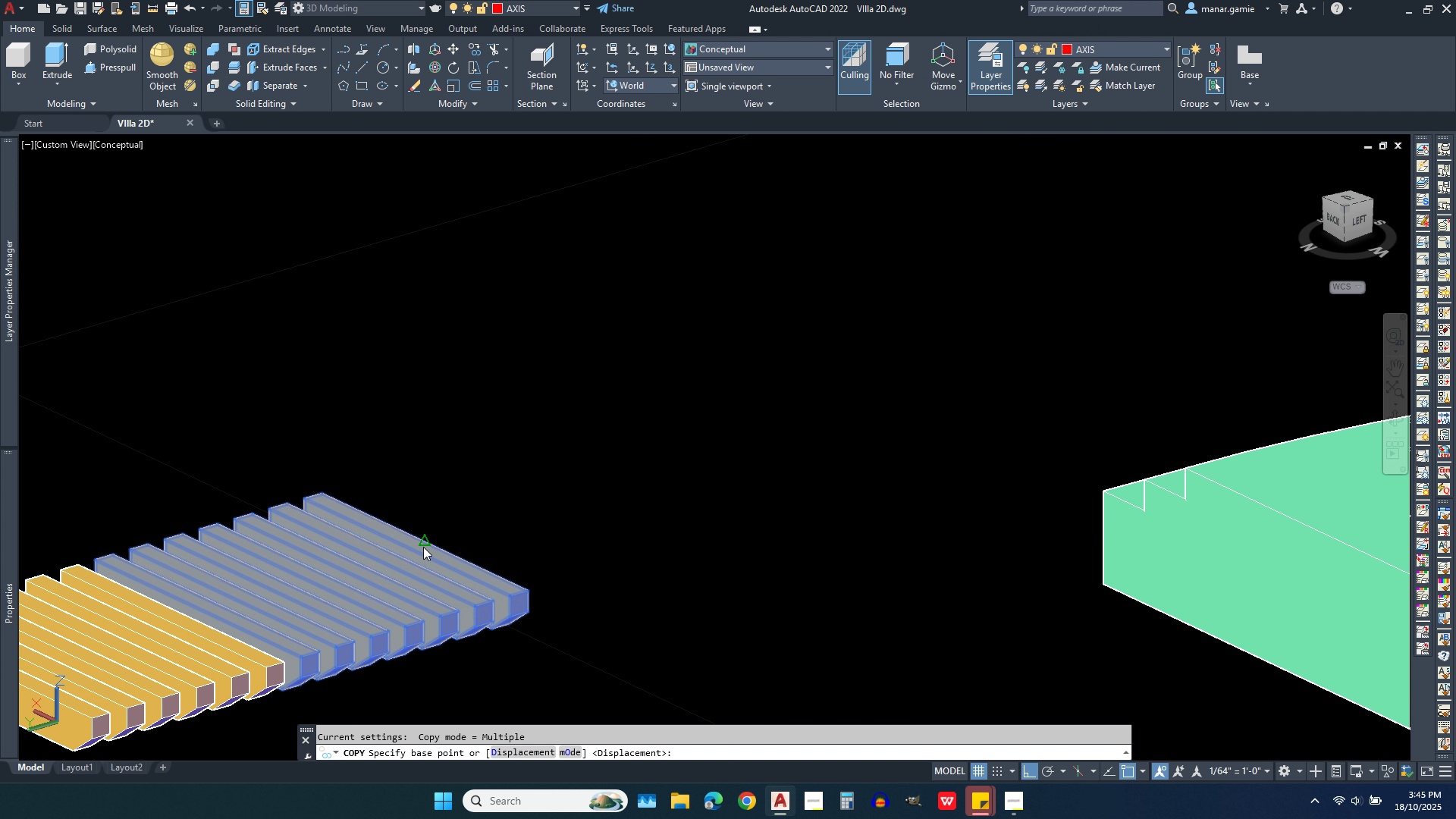 
left_click([423, 547])
 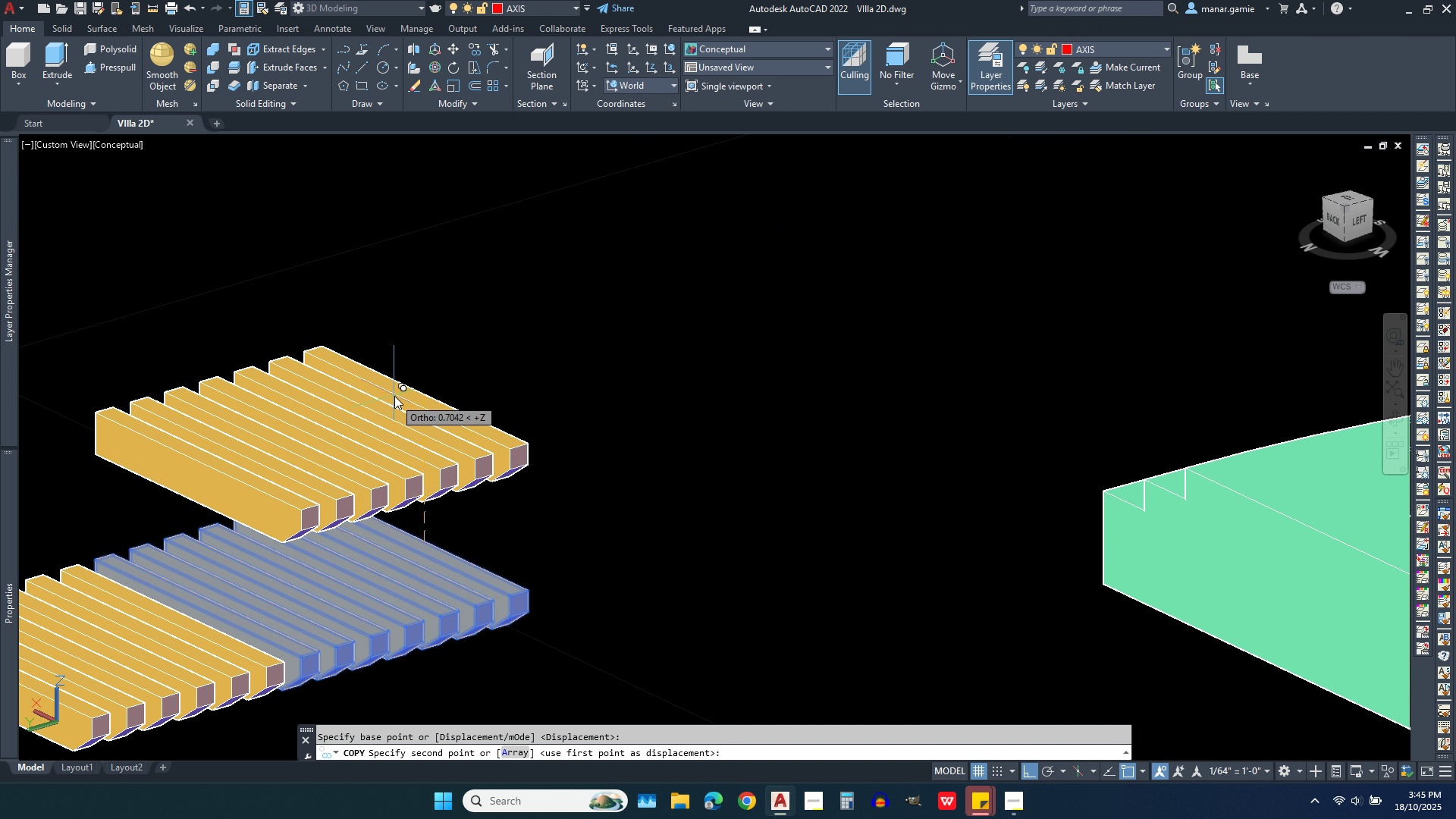 
scroll: coordinate [394, 396], scroll_direction: down, amount: 3.0
 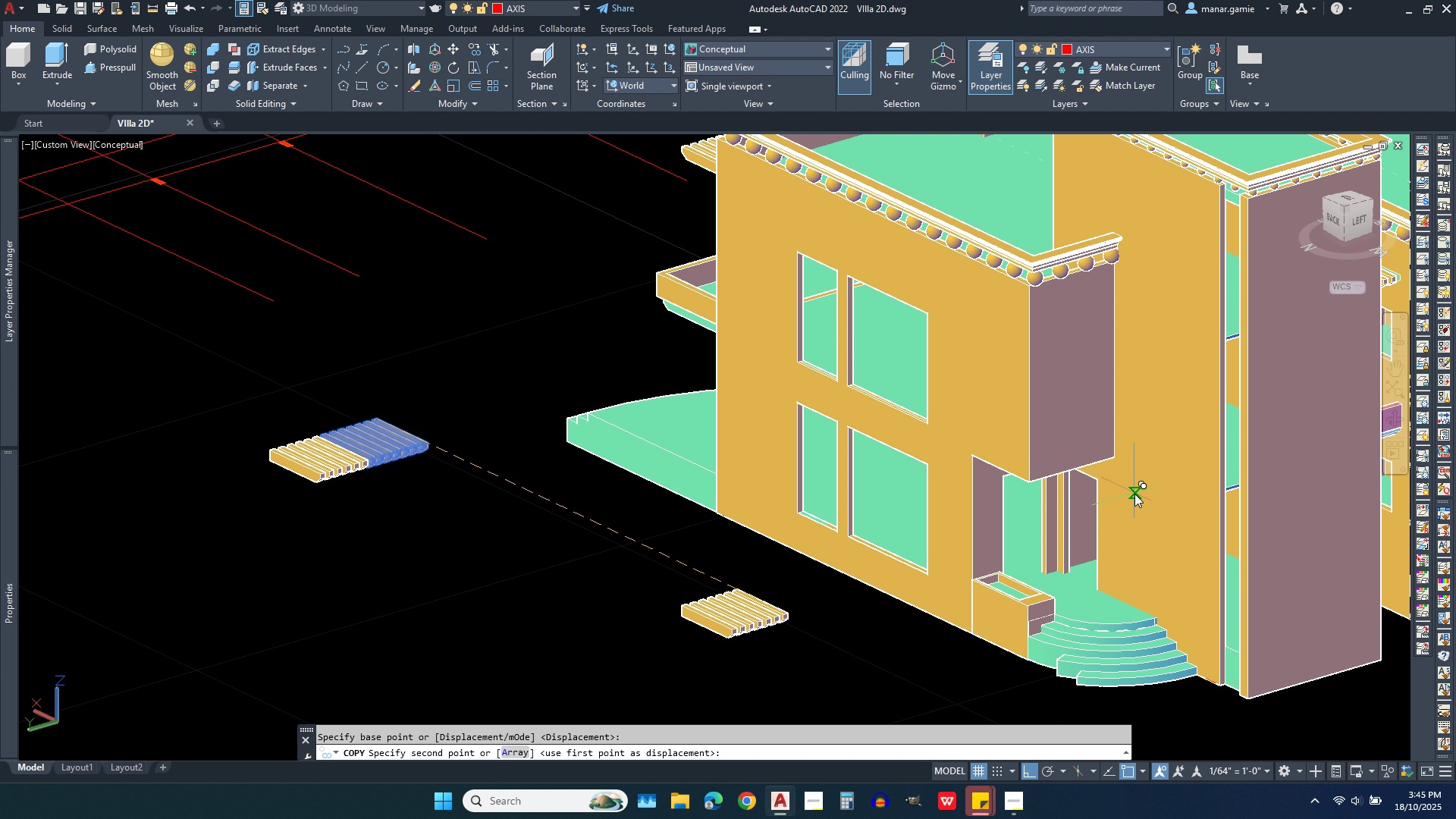 
scroll: coordinate [1140, 472], scroll_direction: up, amount: 2.0
 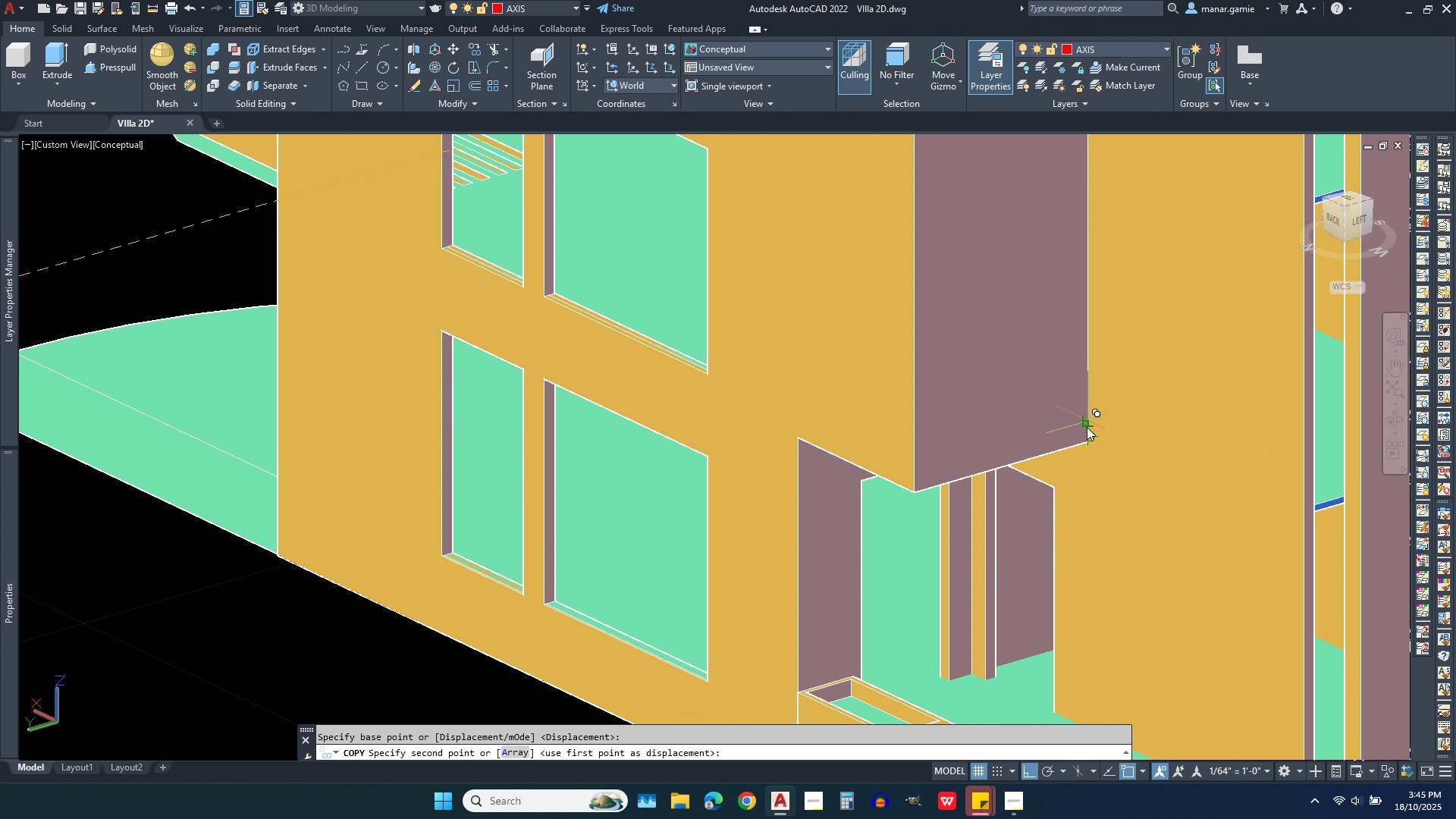 
wait(12.03)
 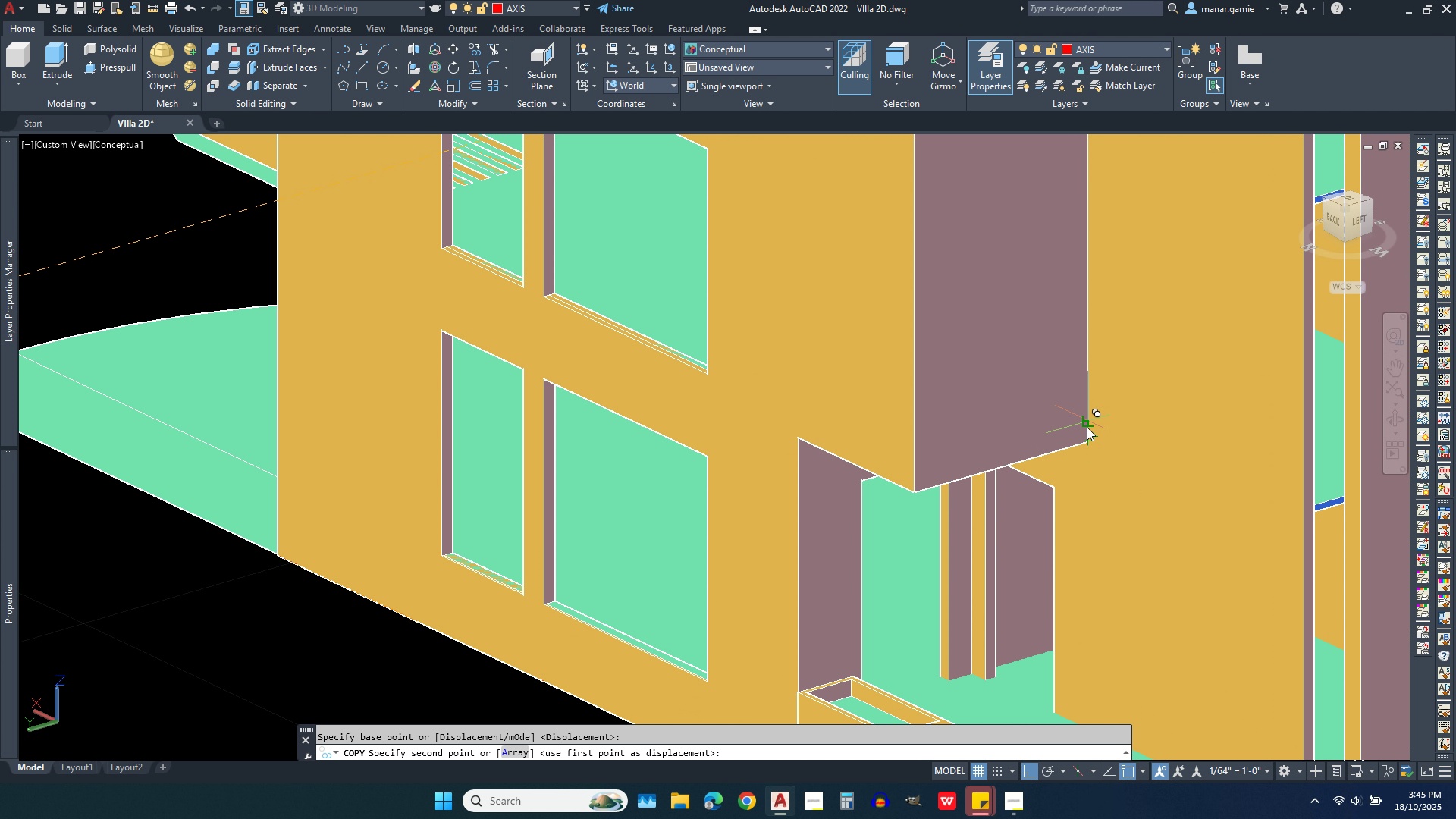 
left_click([1087, 425])
 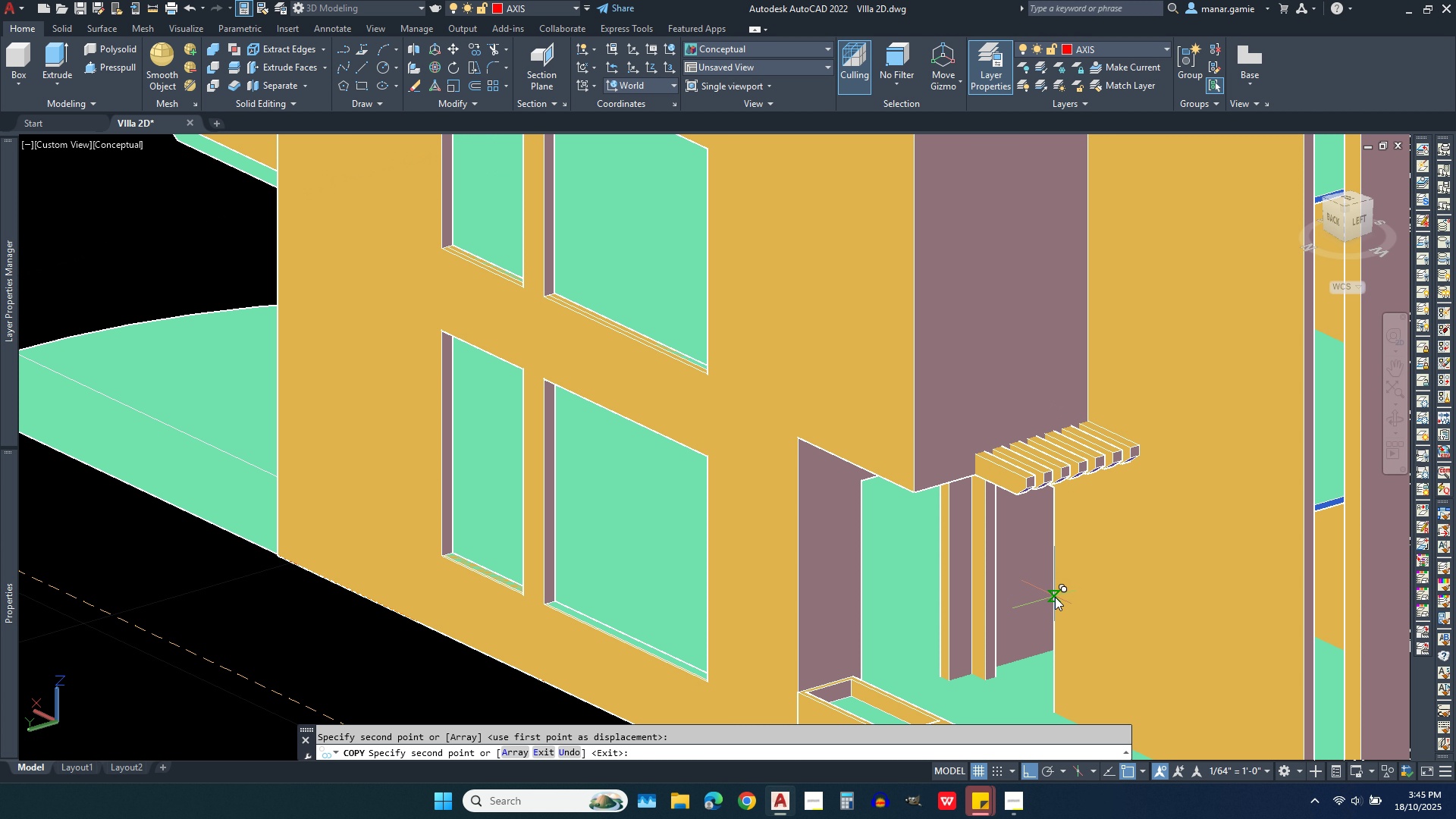 
scroll: coordinate [1055, 597], scroll_direction: down, amount: 2.0
 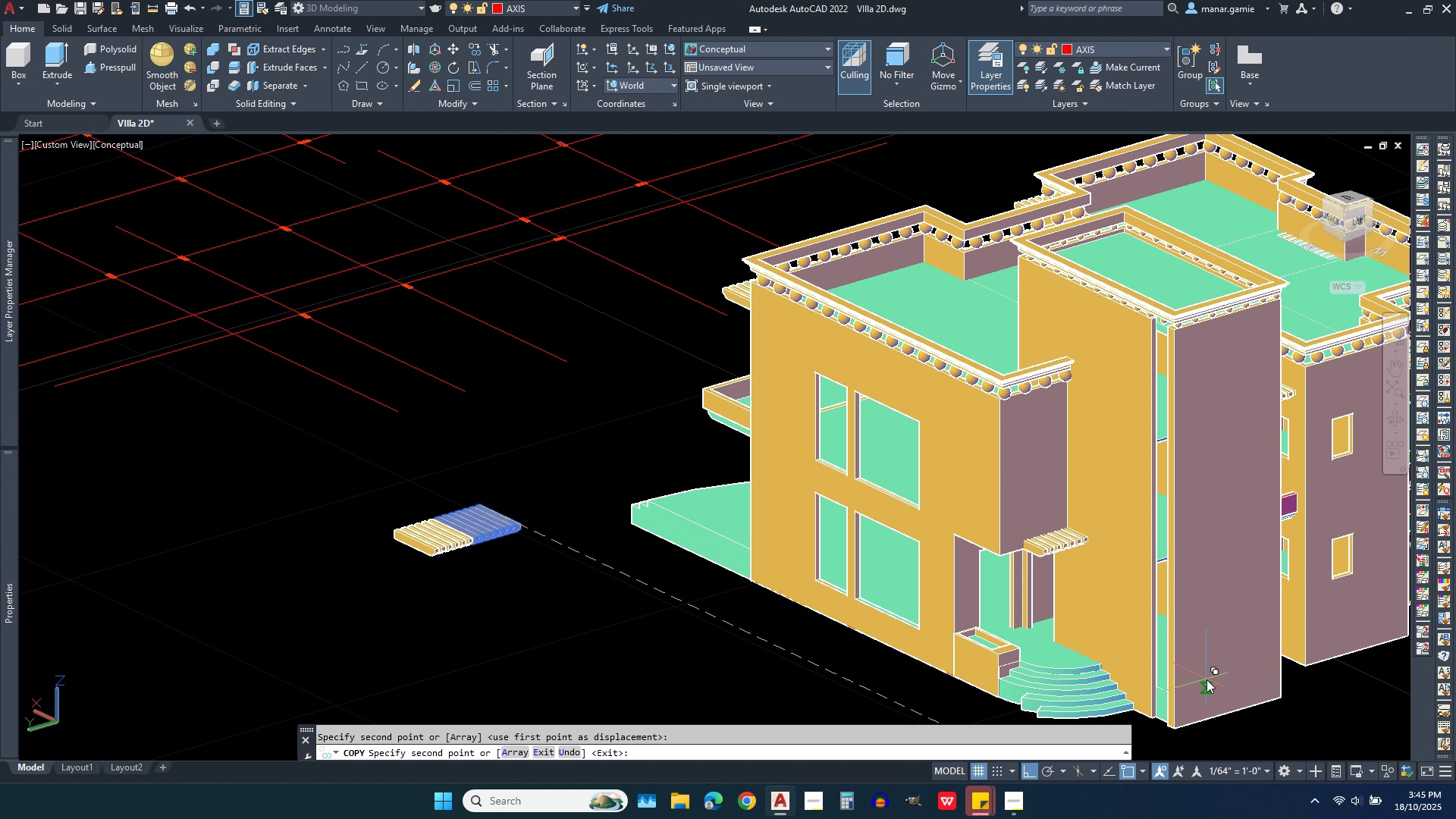 
key(Escape)
 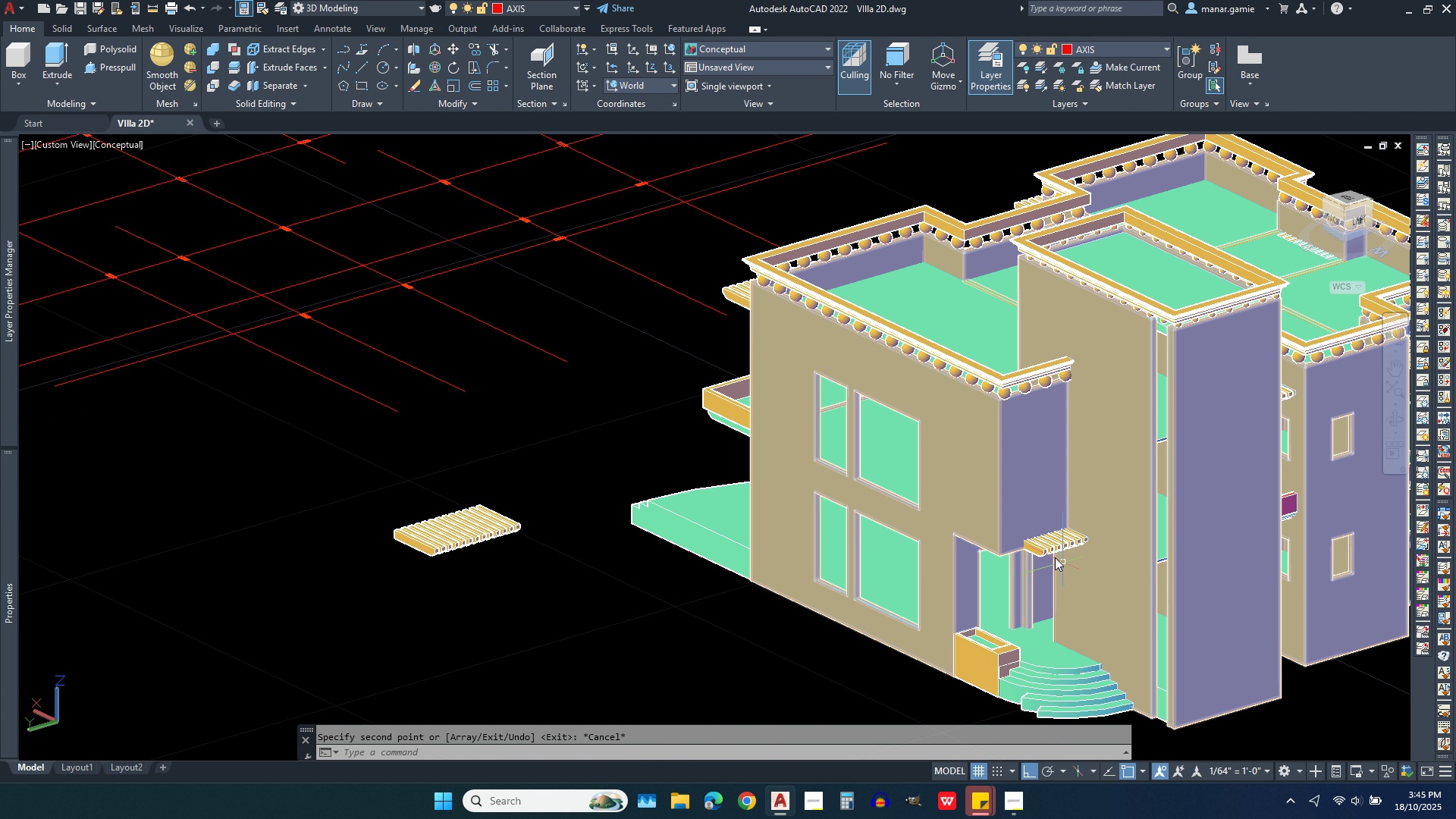 
scroll: coordinate [1052, 592], scroll_direction: up, amount: 6.0
 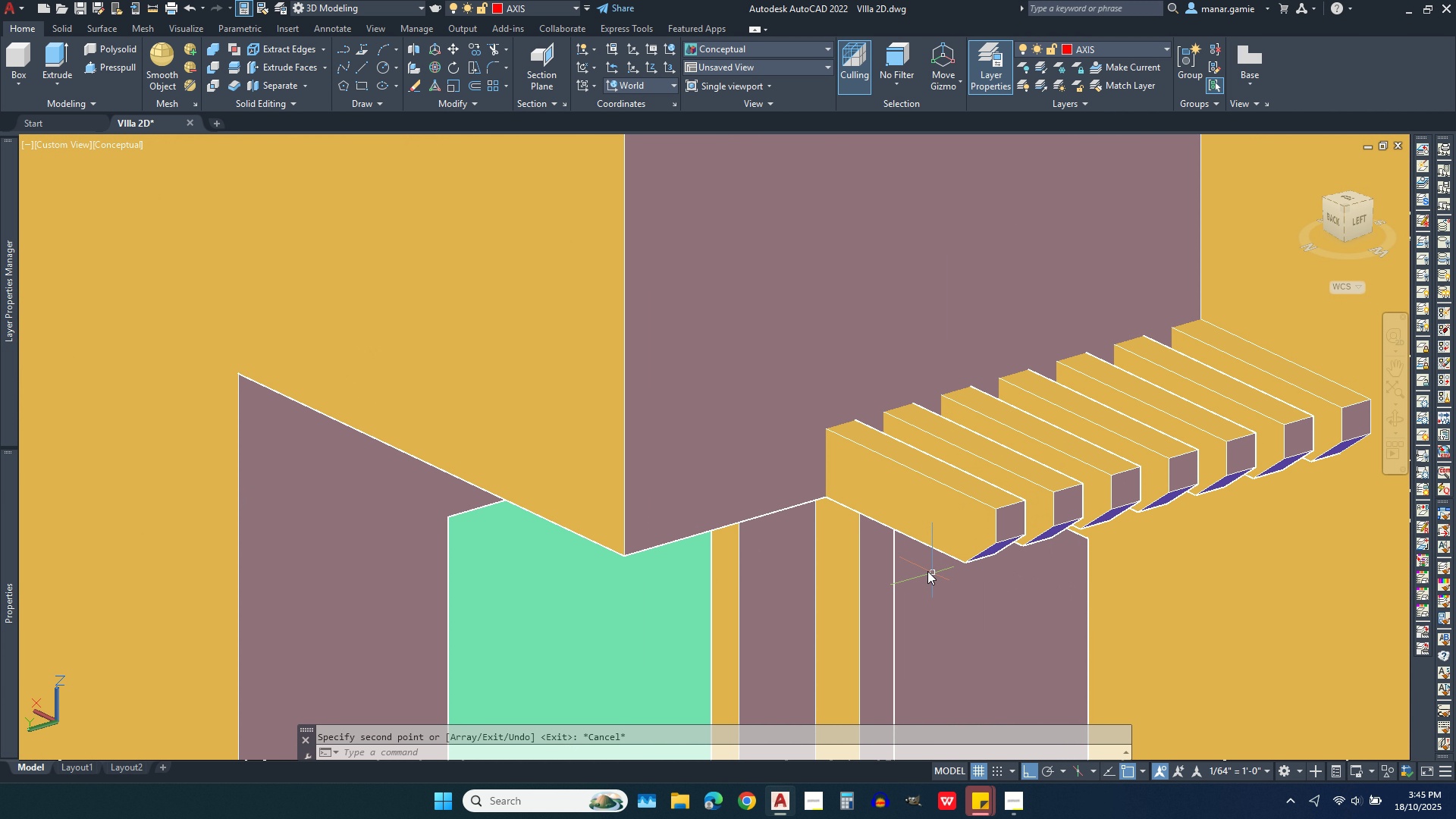 
scroll: coordinate [901, 563], scroll_direction: down, amount: 2.0
 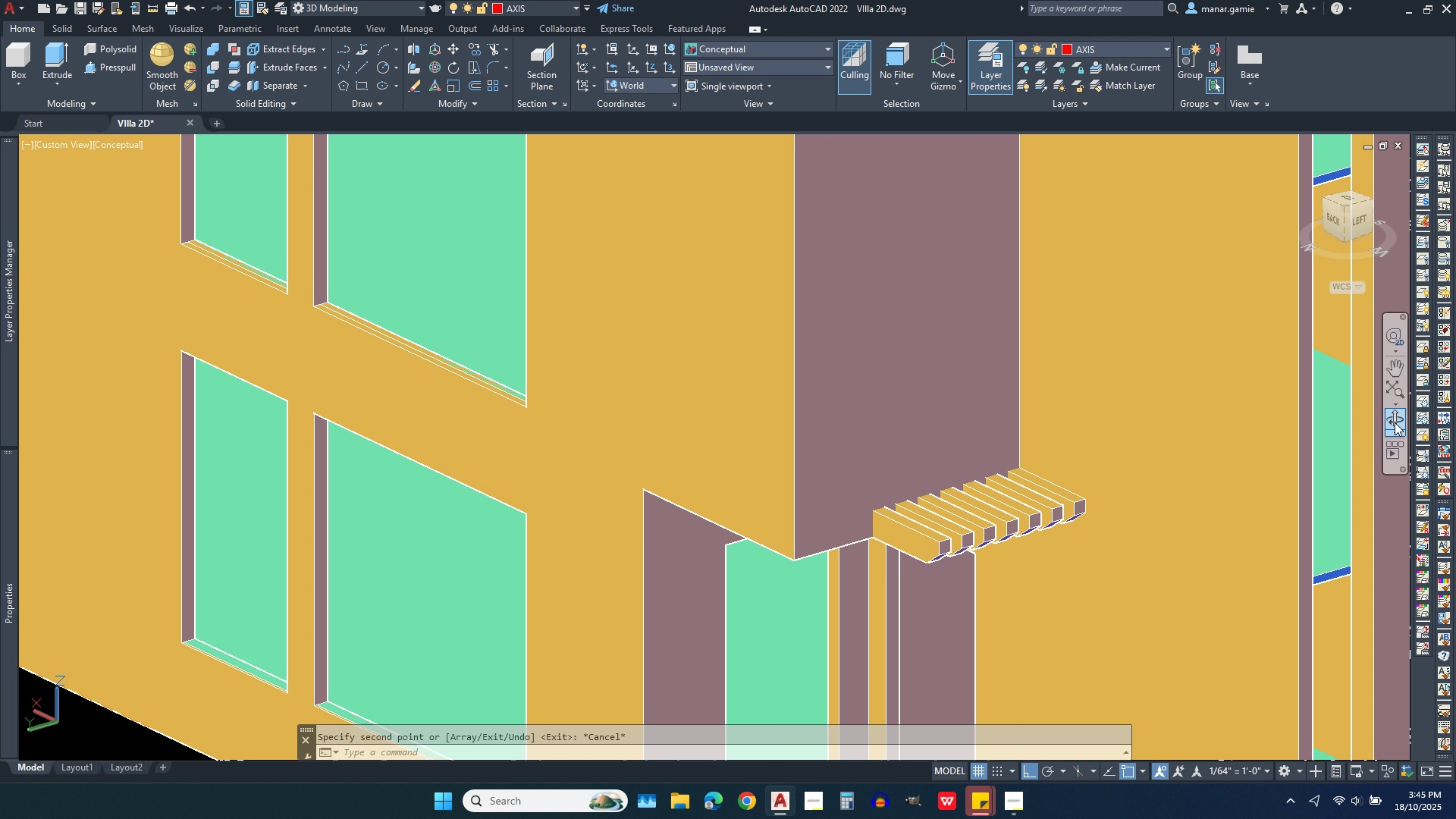 
left_click([1395, 419])
 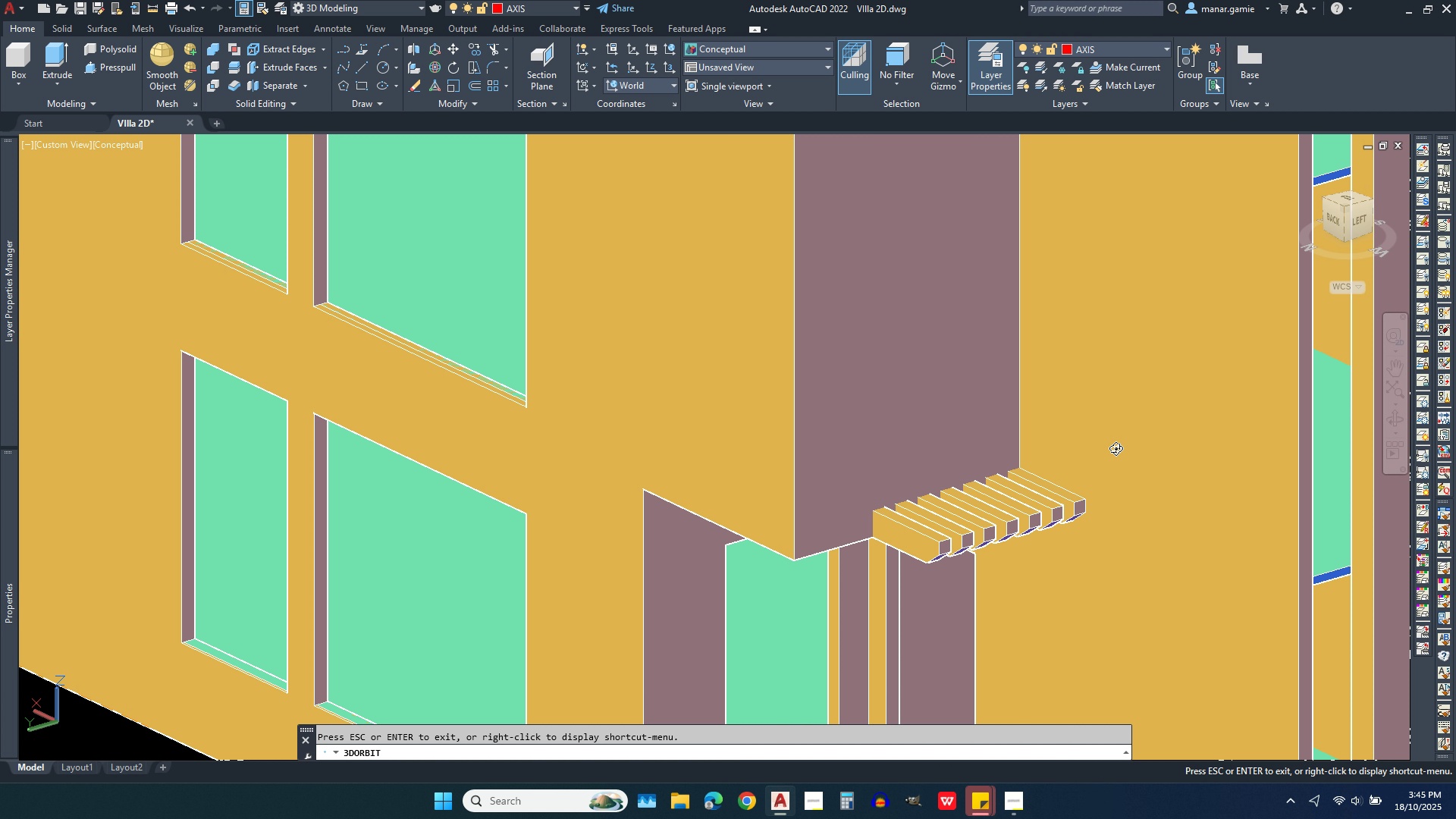 
left_click_drag(start_coordinate=[1113, 448], to_coordinate=[1203, 425])
 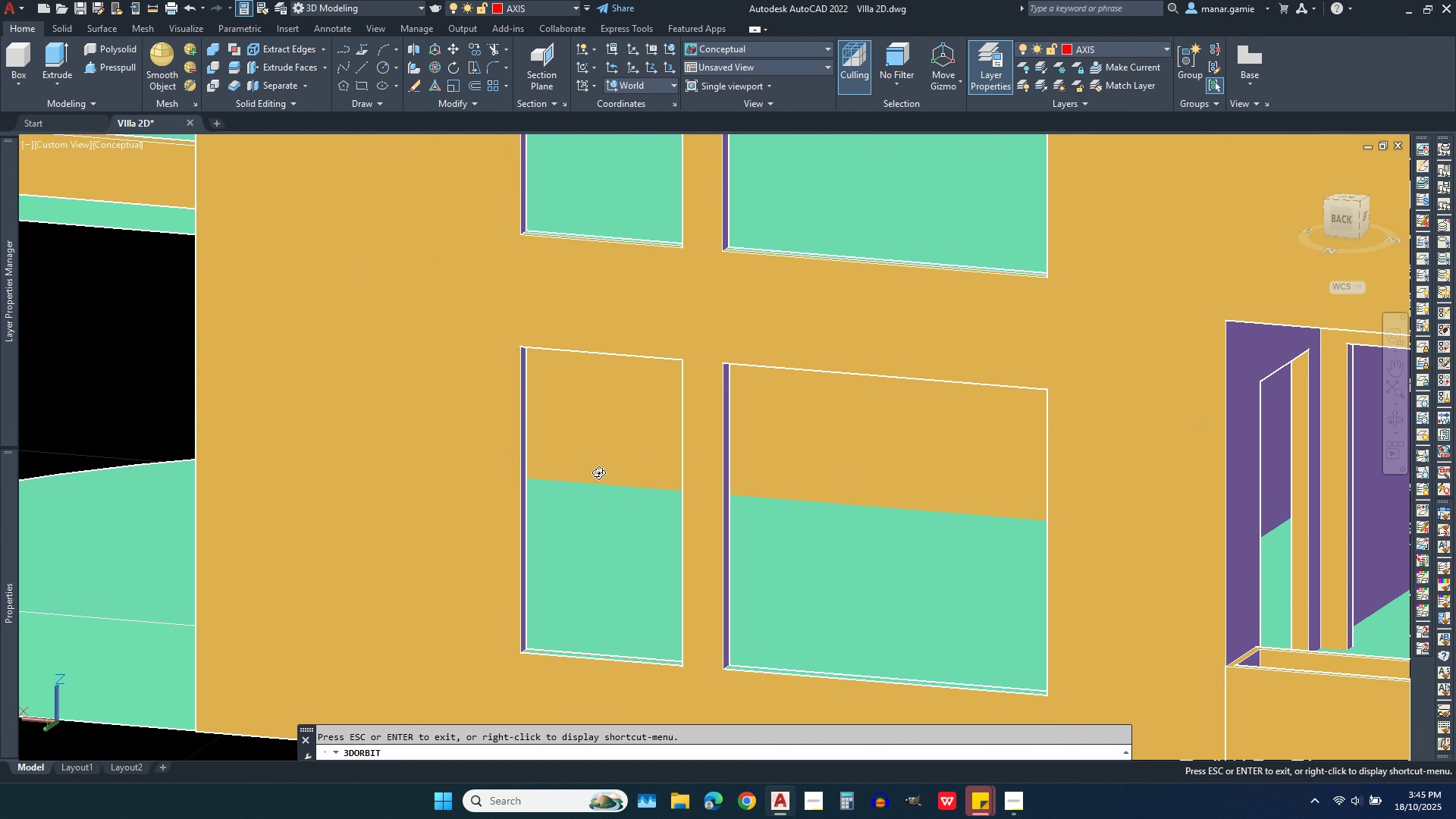 
scroll: coordinate [482, 483], scroll_direction: down, amount: 7.0
 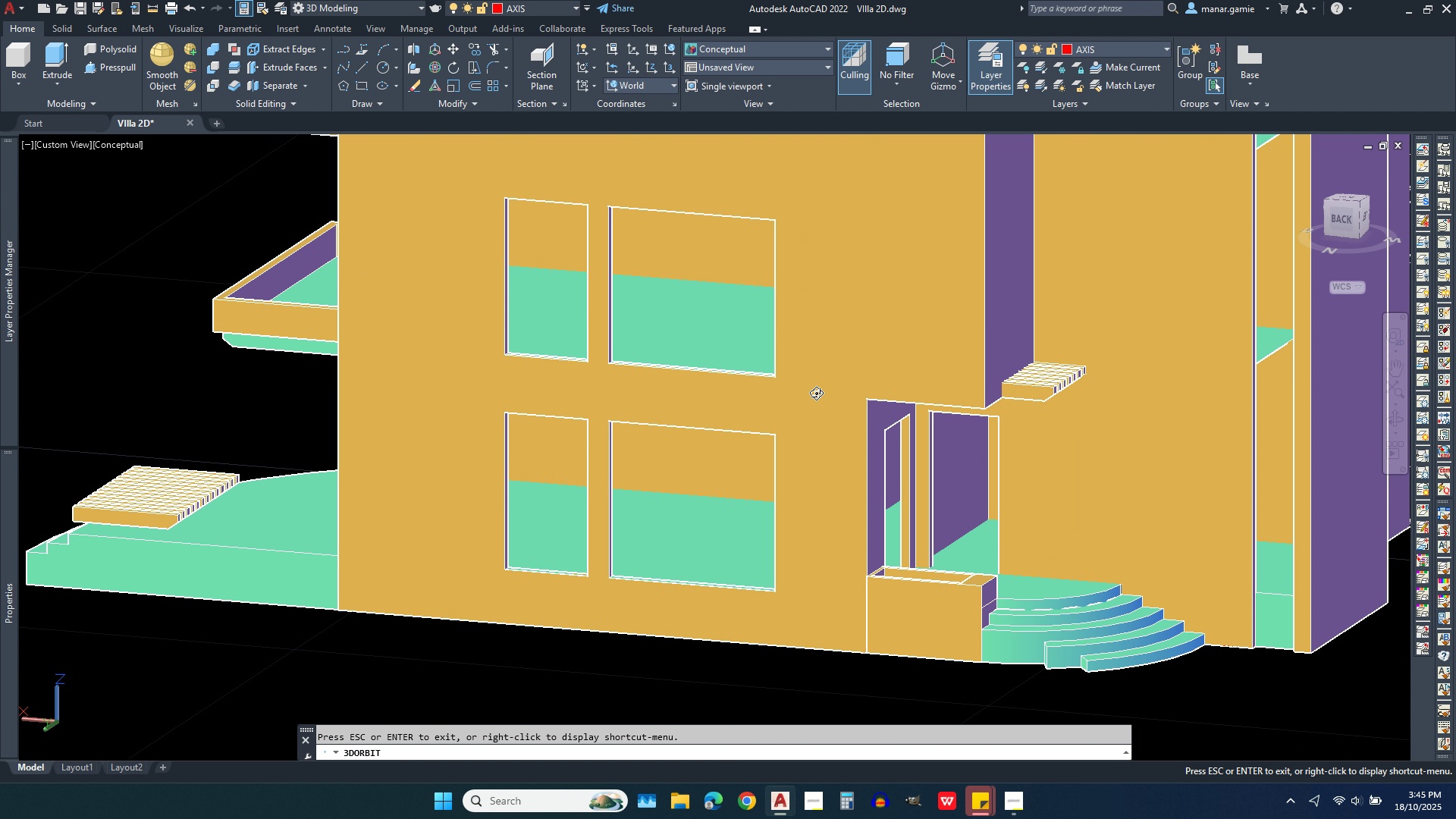 
left_click_drag(start_coordinate=[821, 388], to_coordinate=[869, 350])
 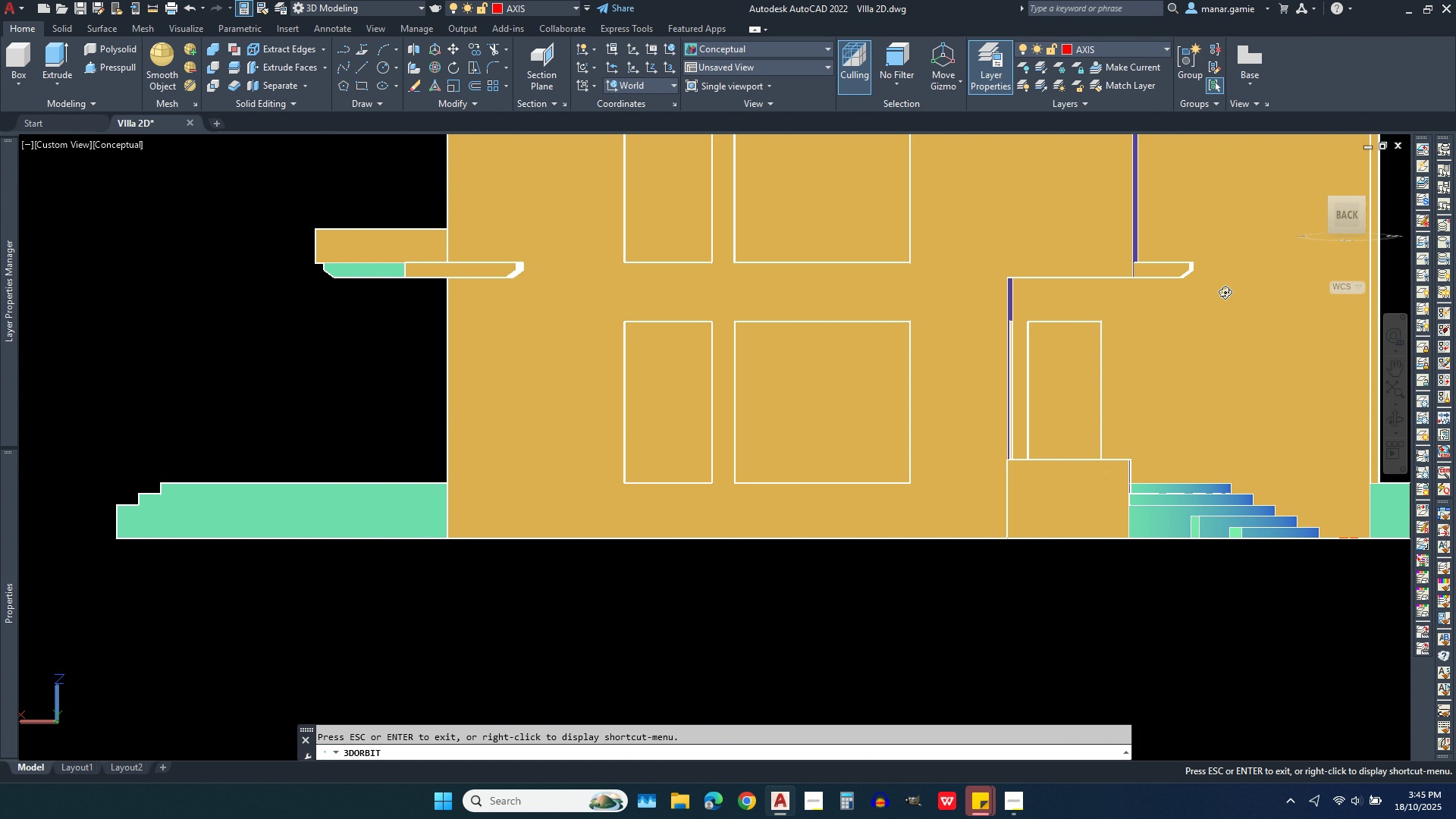 
scroll: coordinate [1143, 292], scroll_direction: up, amount: 14.0
 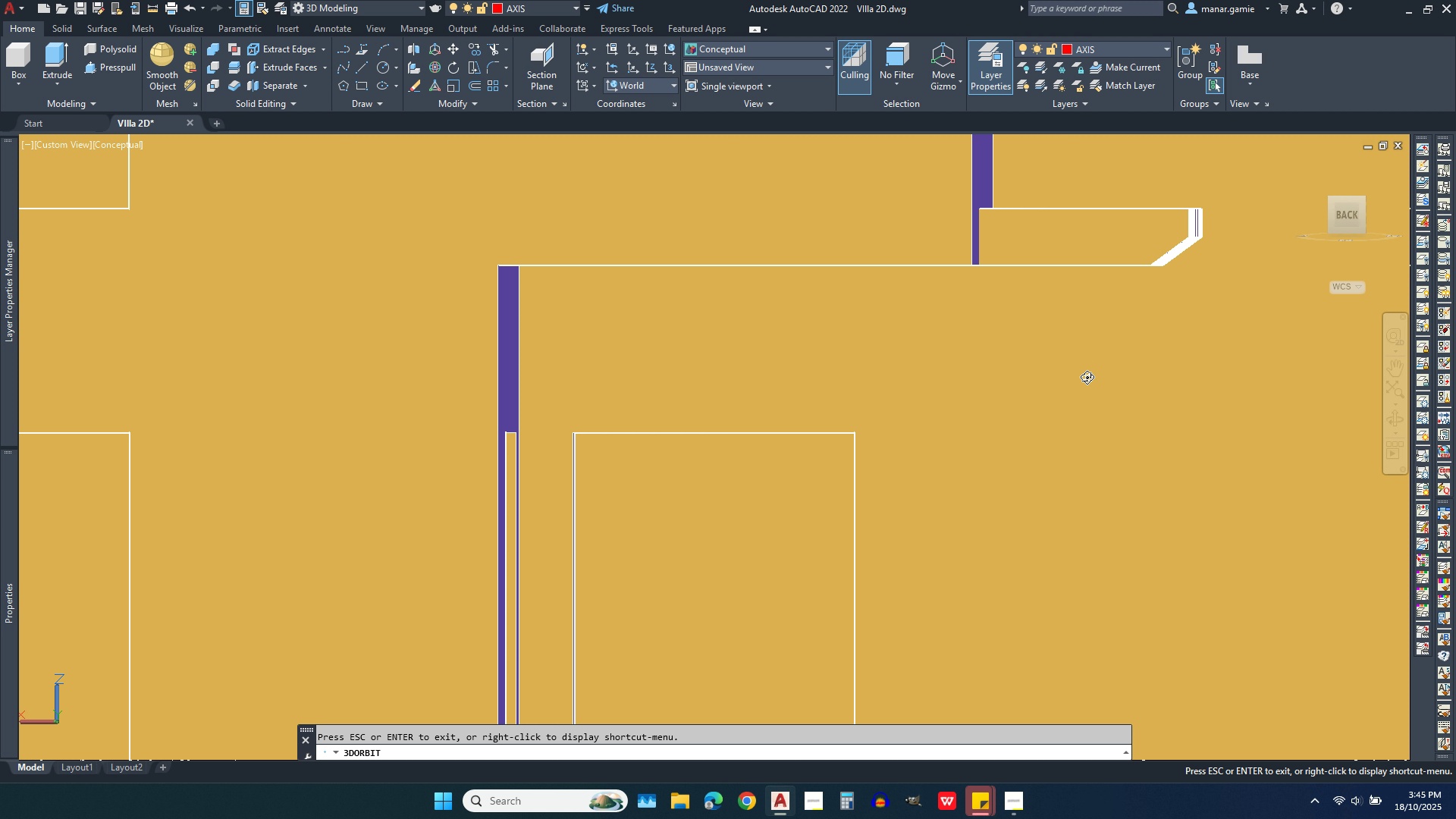 
left_click_drag(start_coordinate=[1068, 388], to_coordinate=[984, 419])
 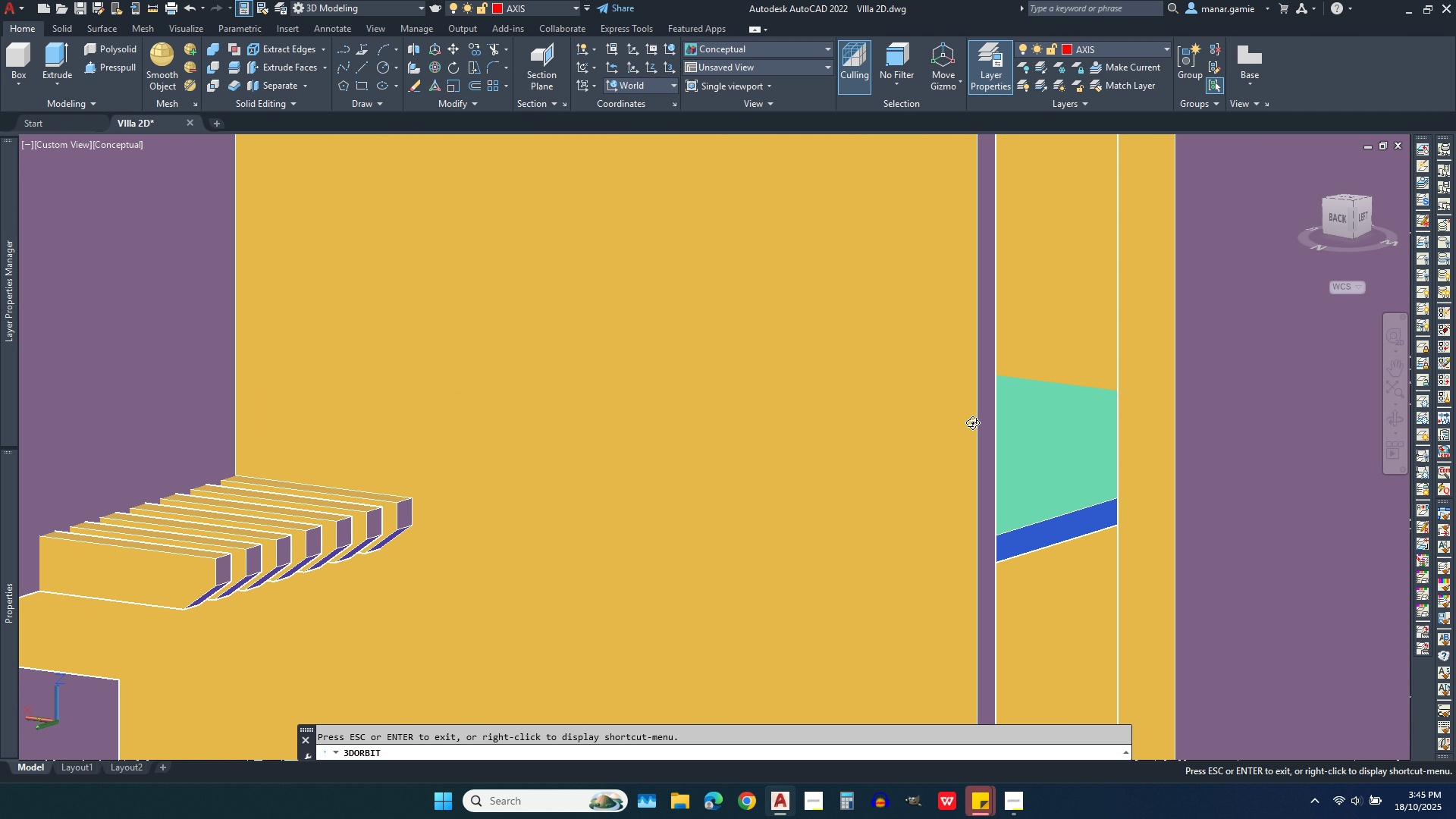 
scroll: coordinate [975, 422], scroll_direction: down, amount: 17.0
 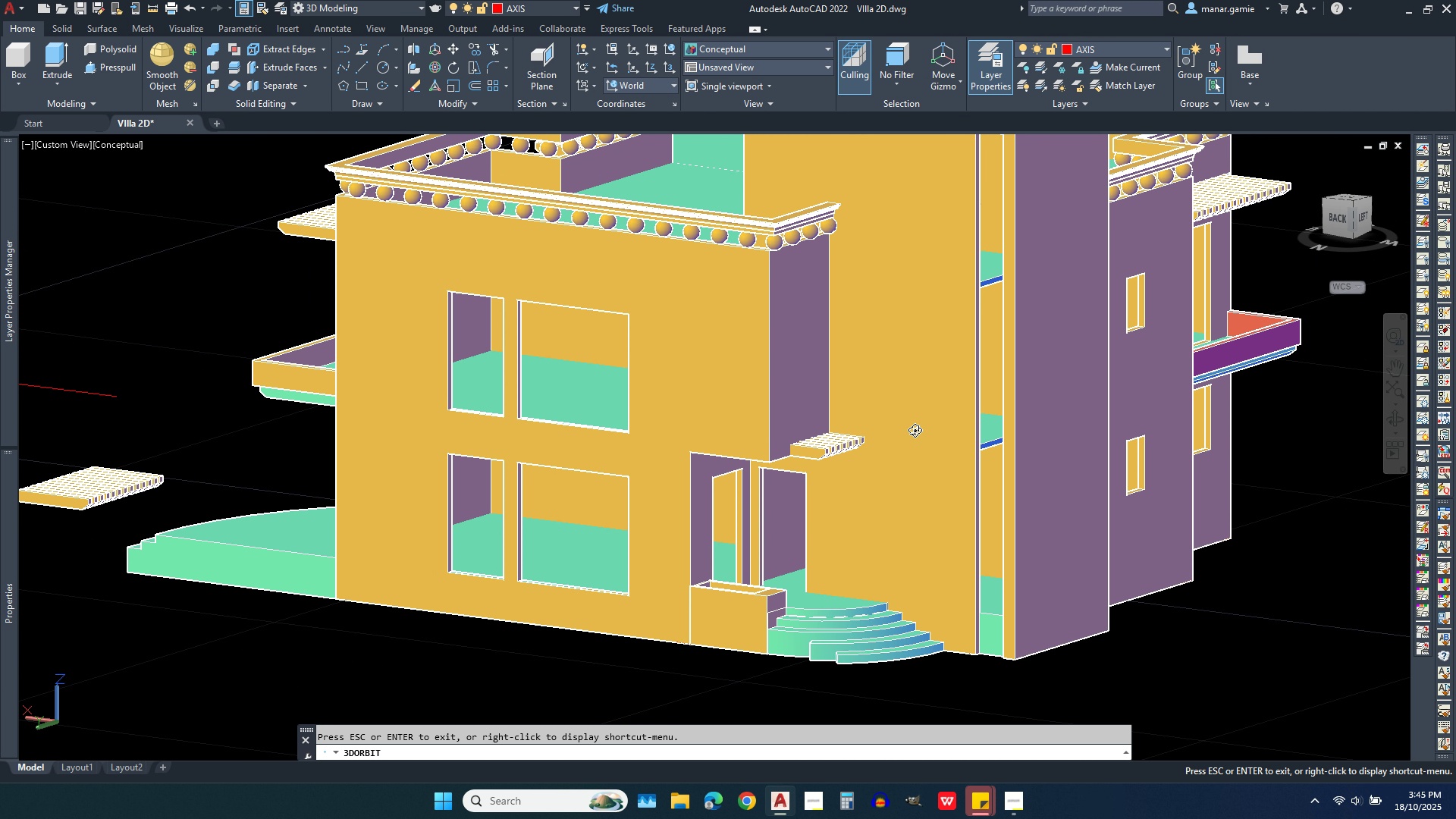 
left_click_drag(start_coordinate=[904, 435], to_coordinate=[792, 533])
 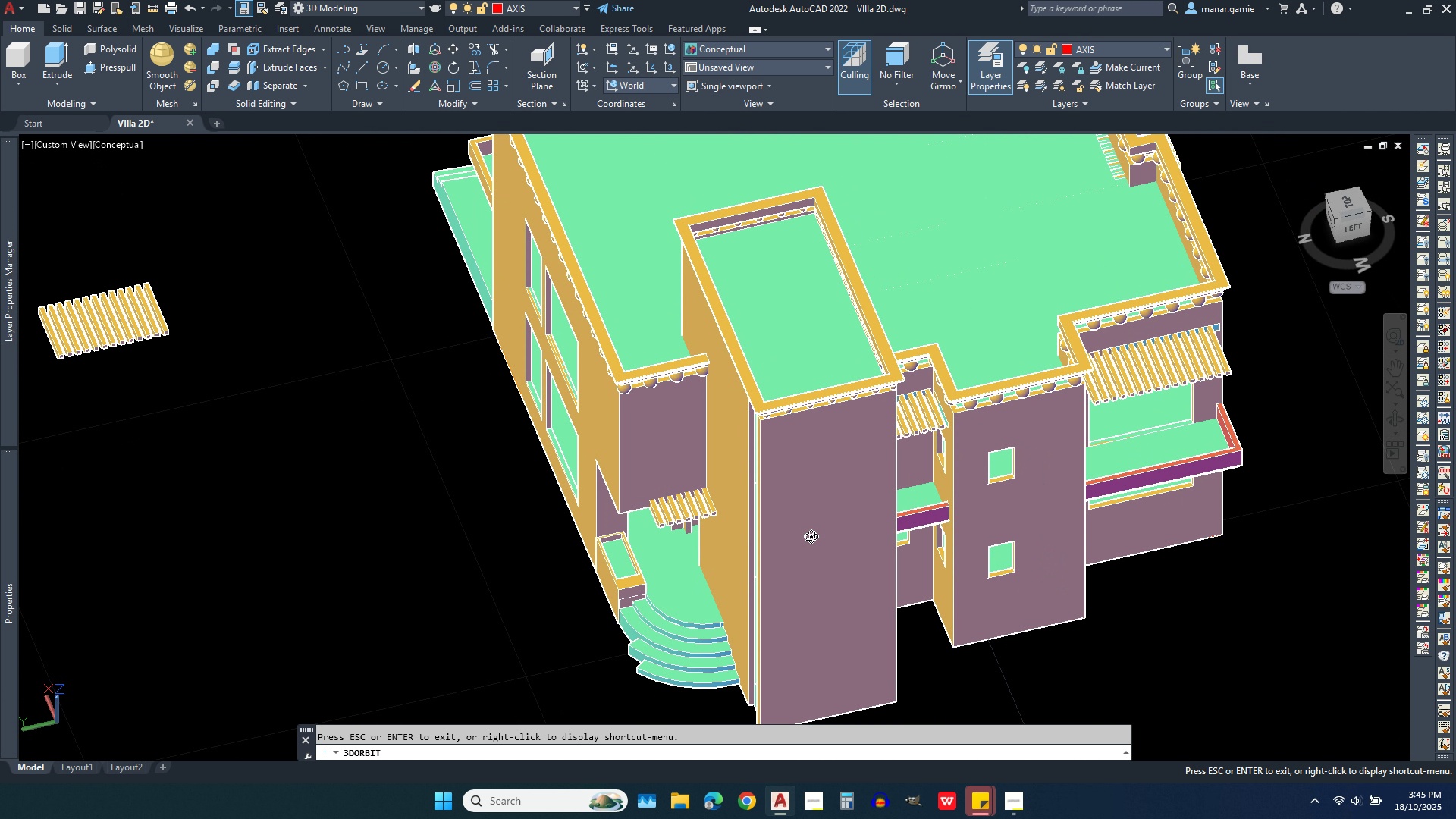 
scroll: coordinate [813, 536], scroll_direction: down, amount: 6.0
 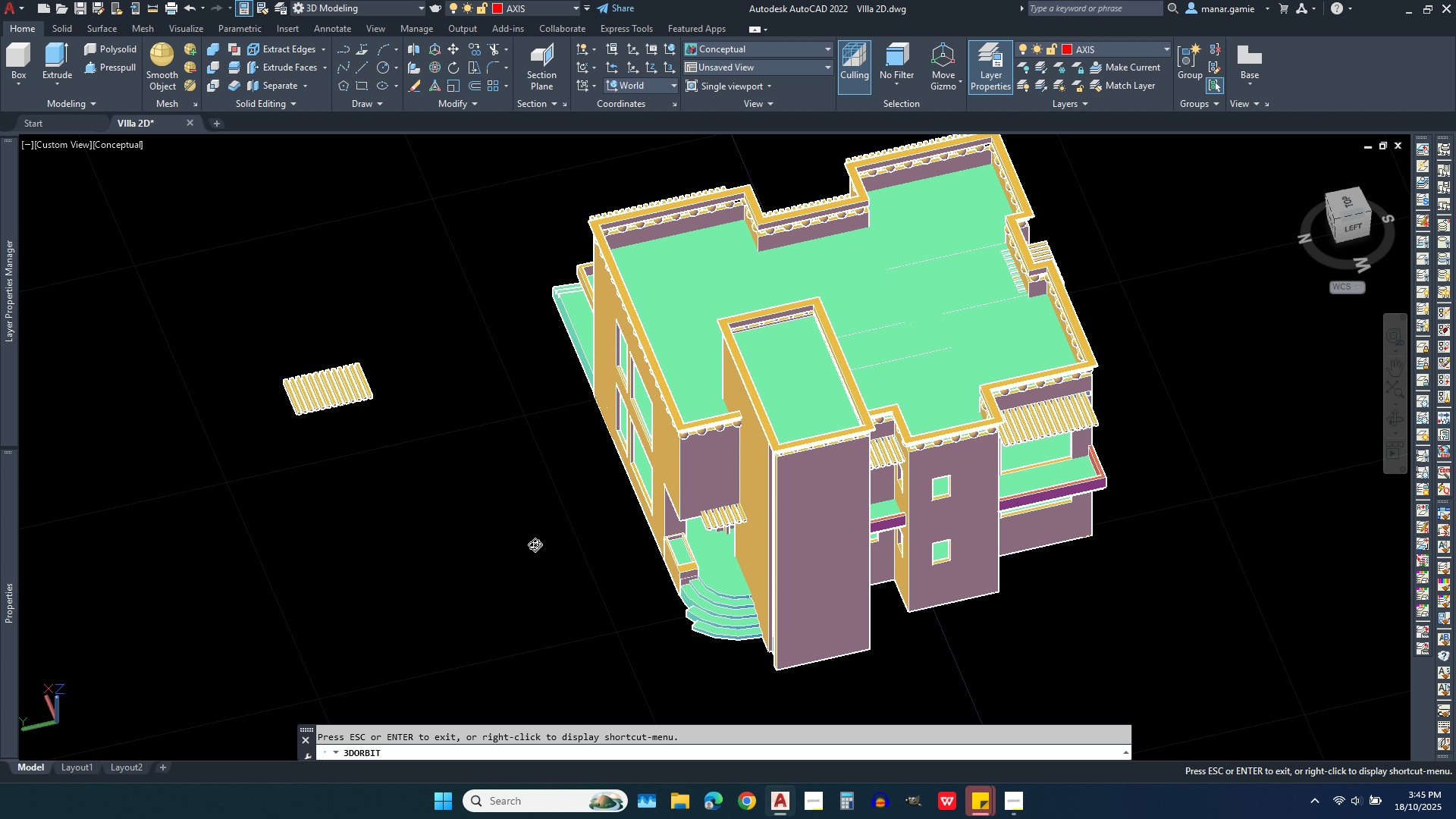 
wait(6.01)
 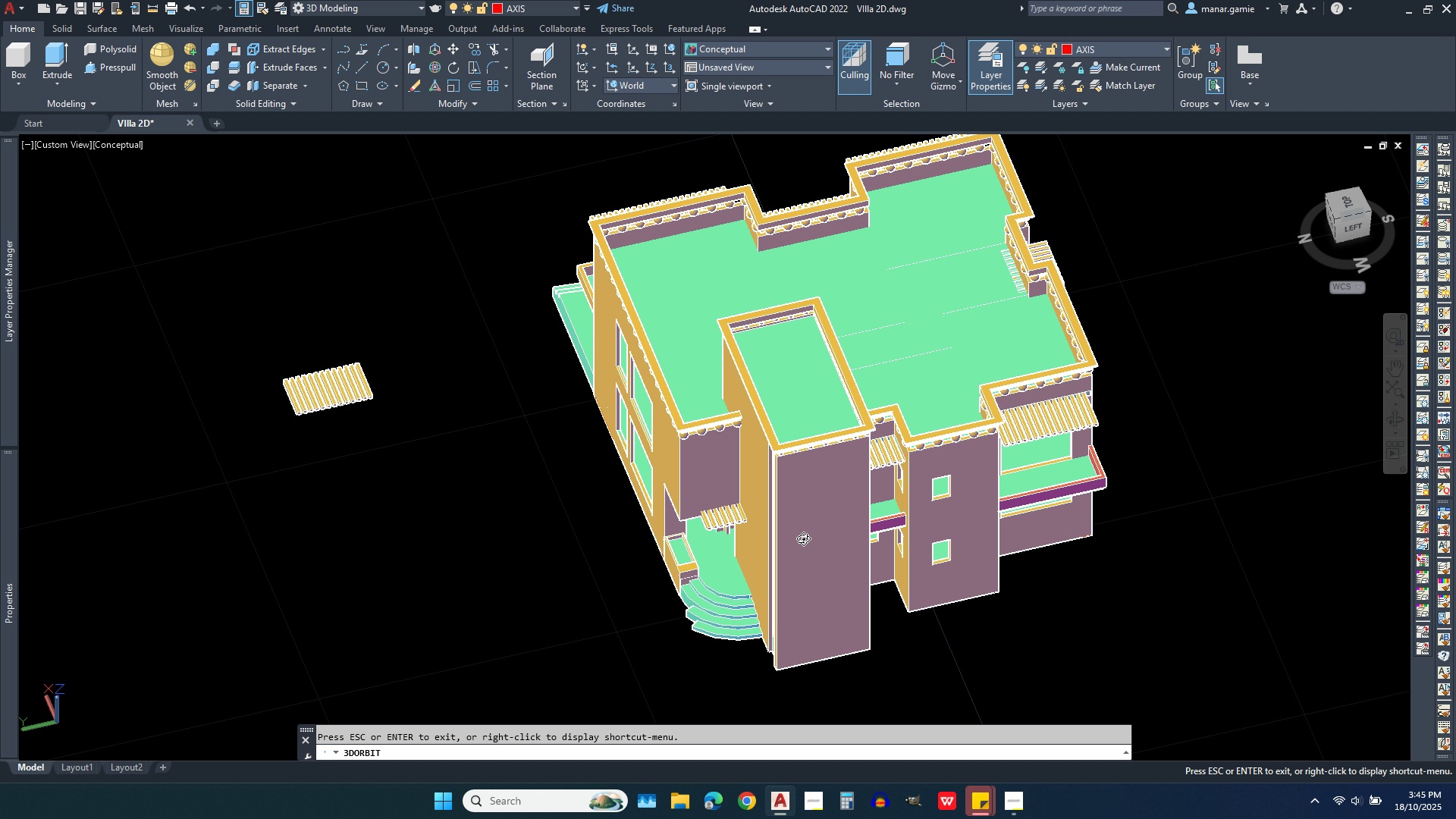 
key(Escape)
 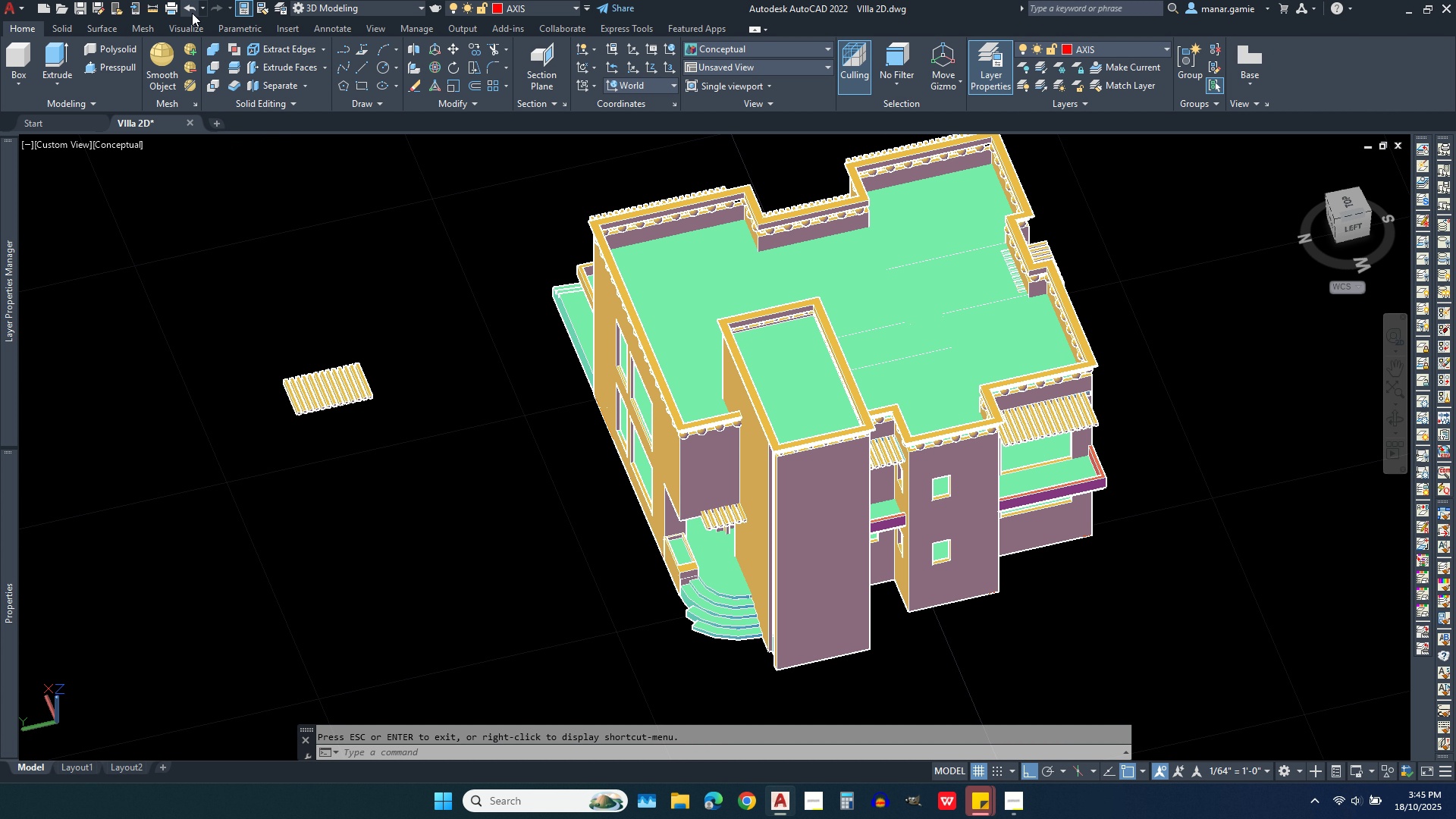 
left_click([192, 13])
 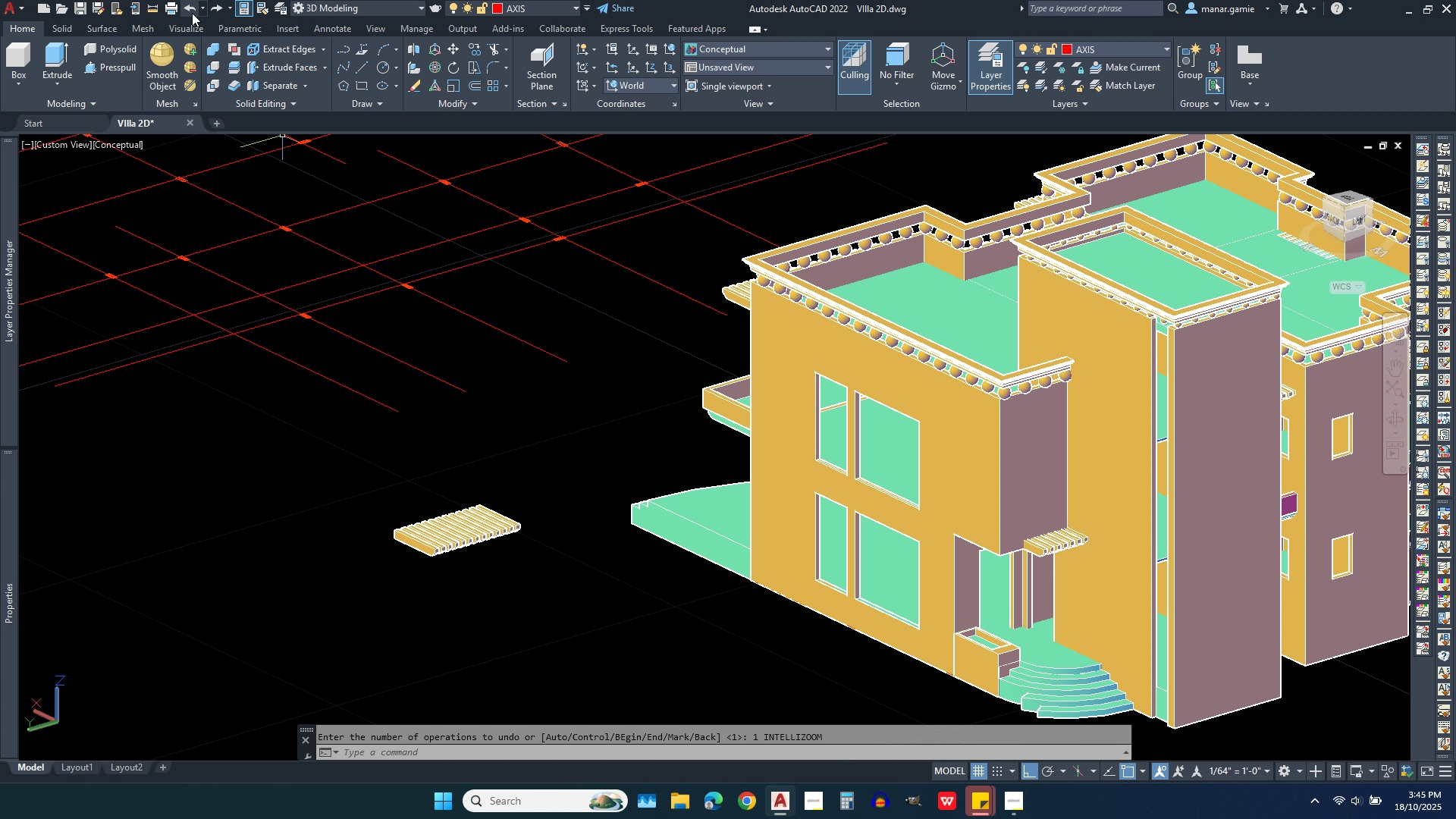 
left_click([192, 13])
 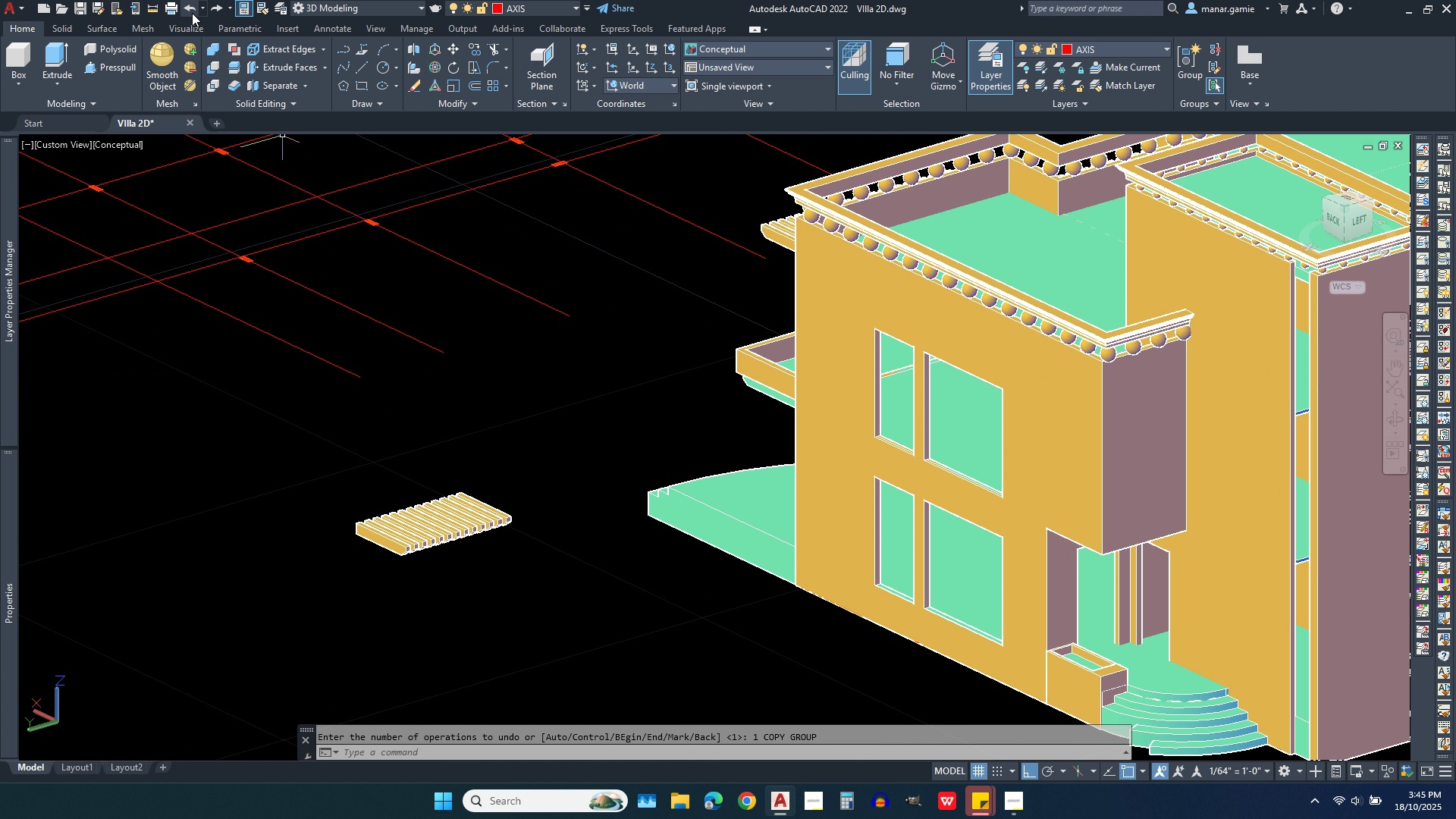 
left_click([192, 13])
 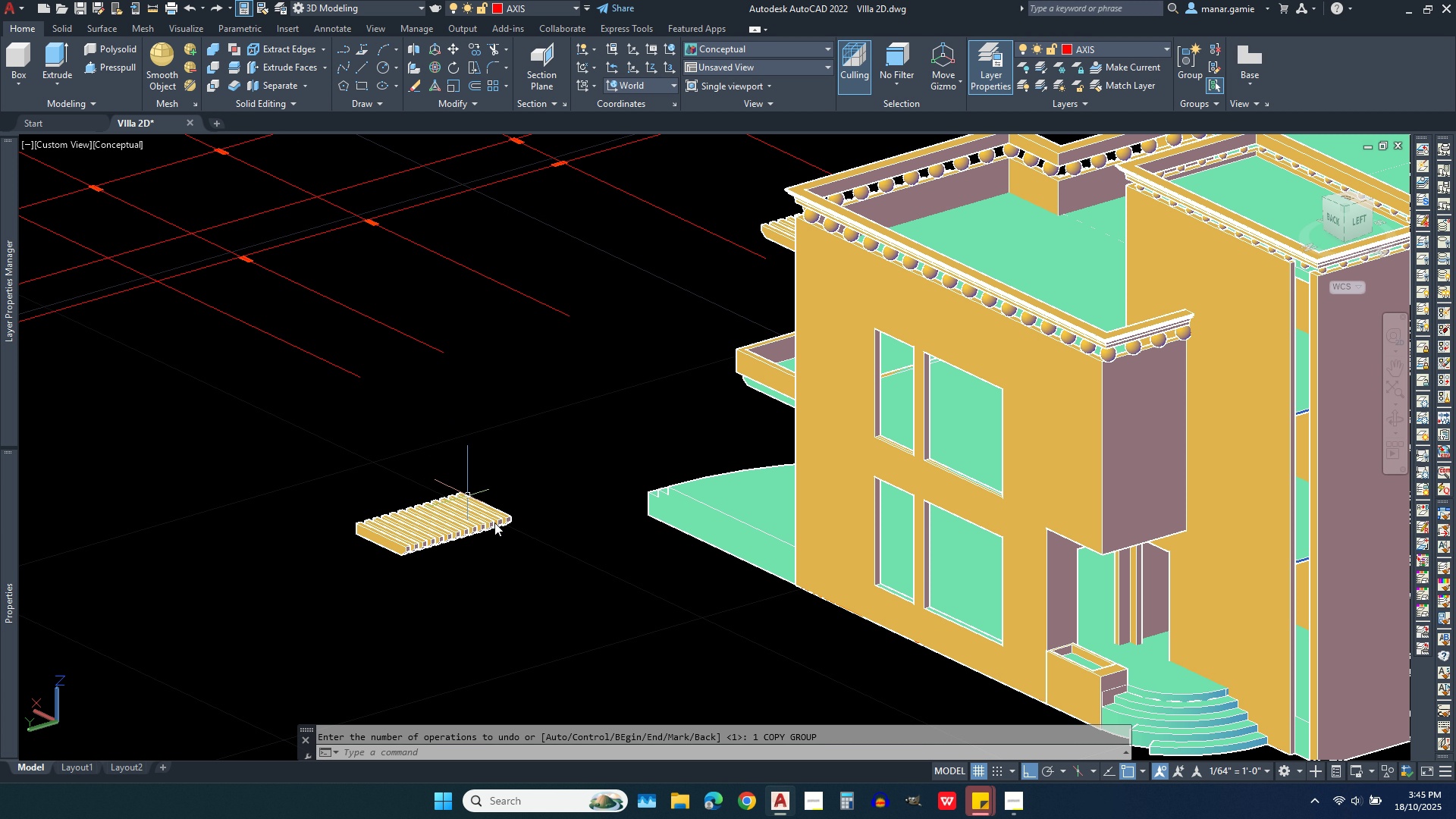 
left_click([540, 557])
 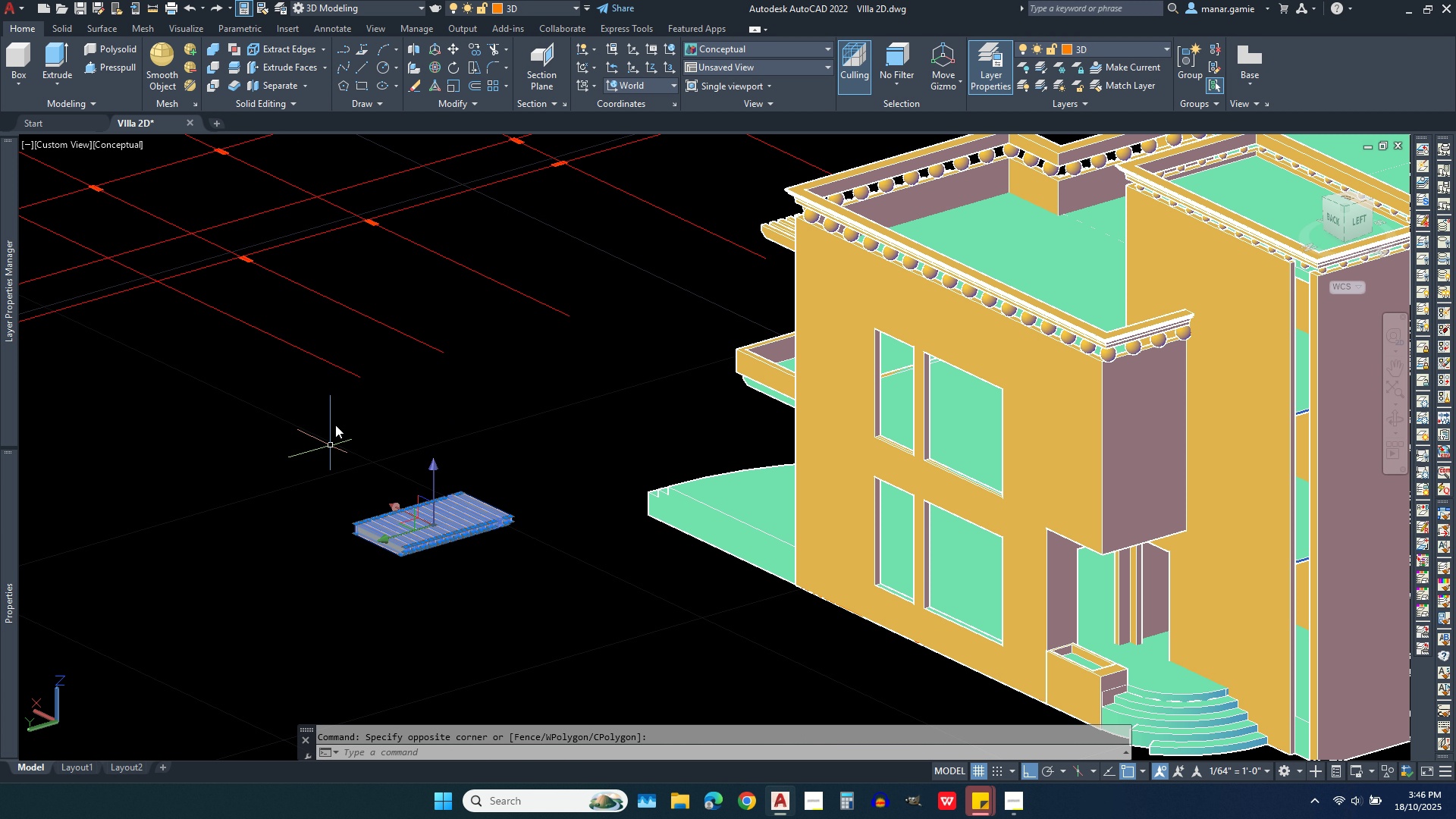 
left_click([331, 446])
 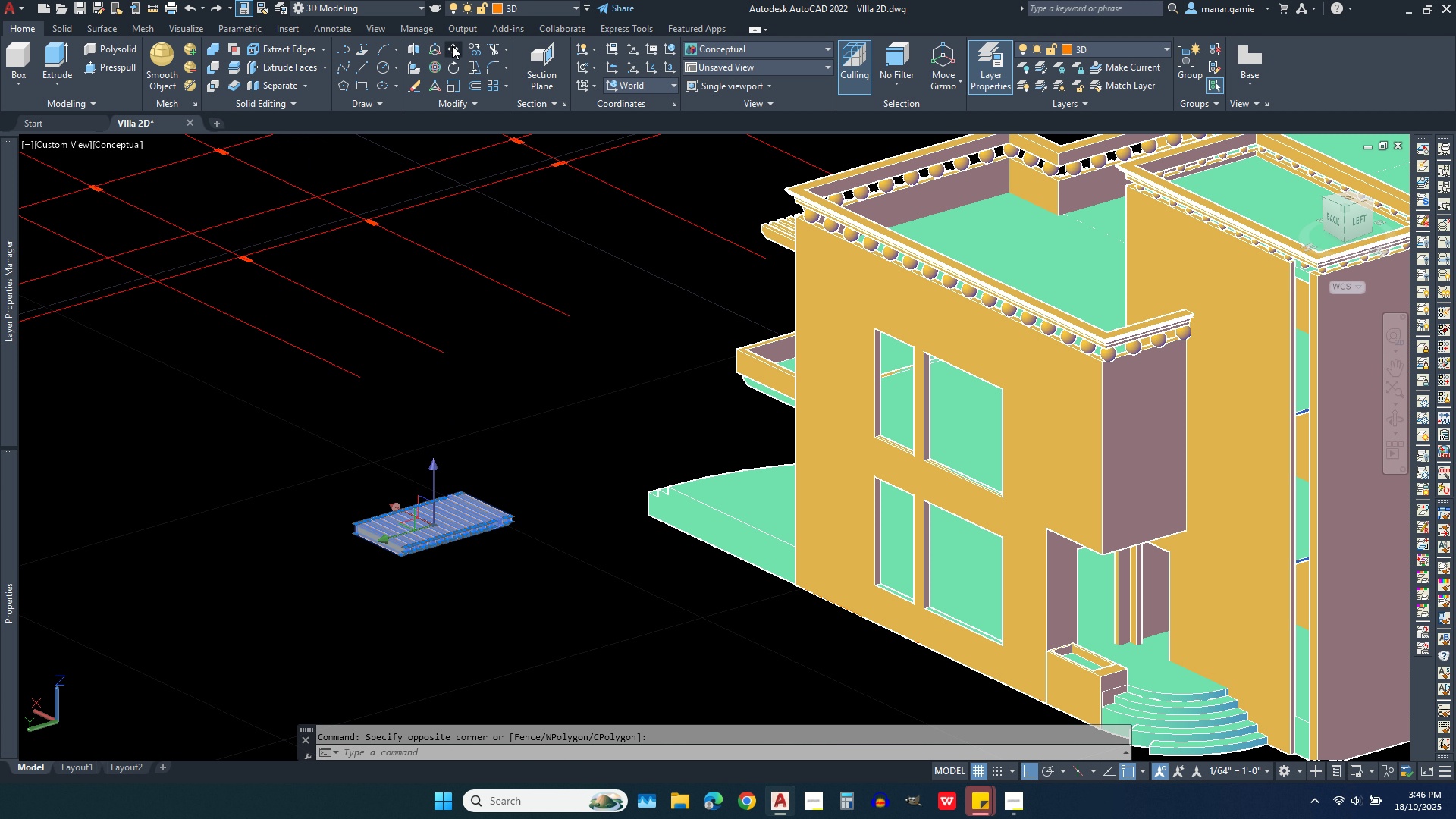 
left_click([452, 46])
 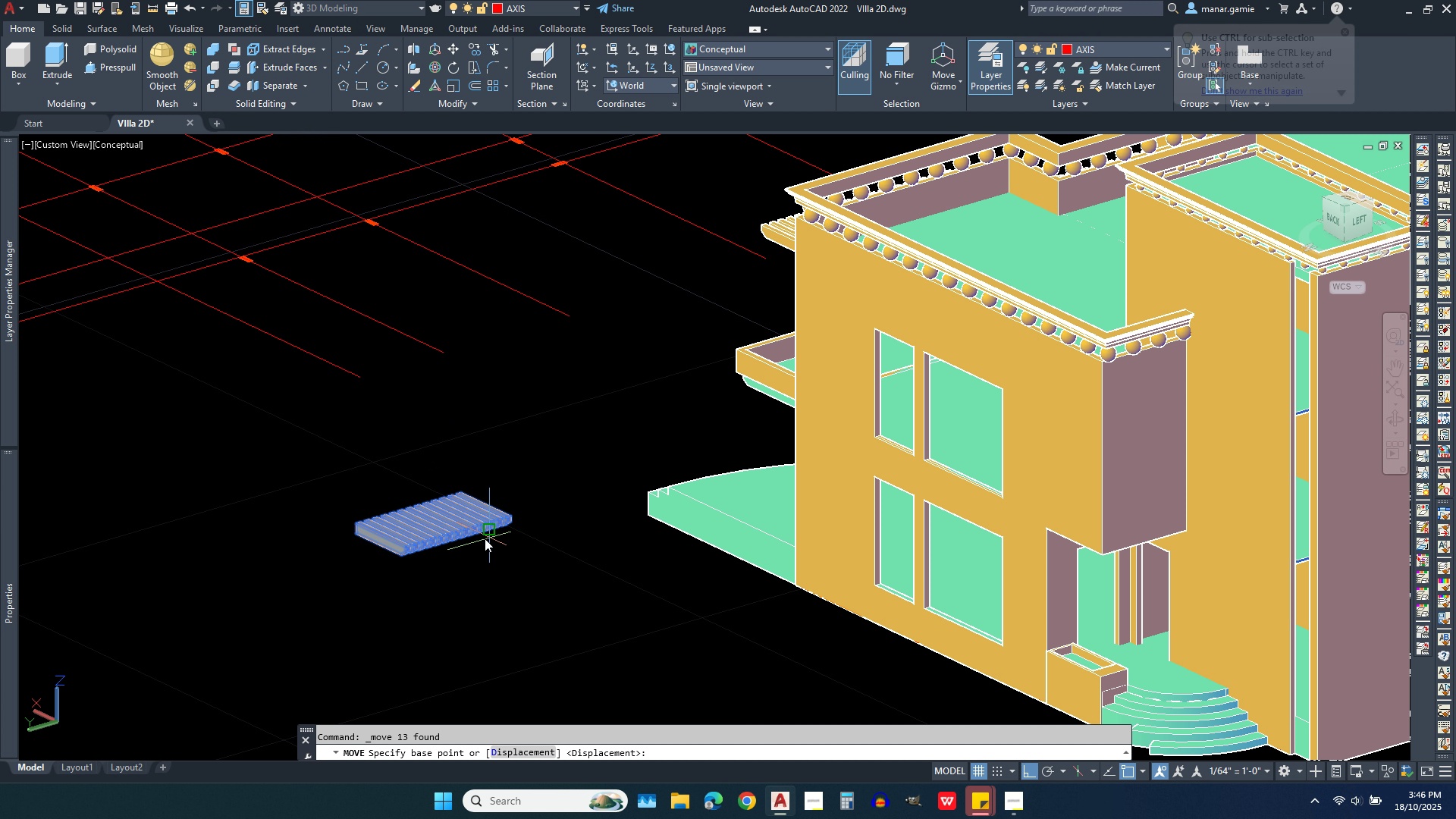 
scroll: coordinate [482, 538], scroll_direction: up, amount: 4.0
 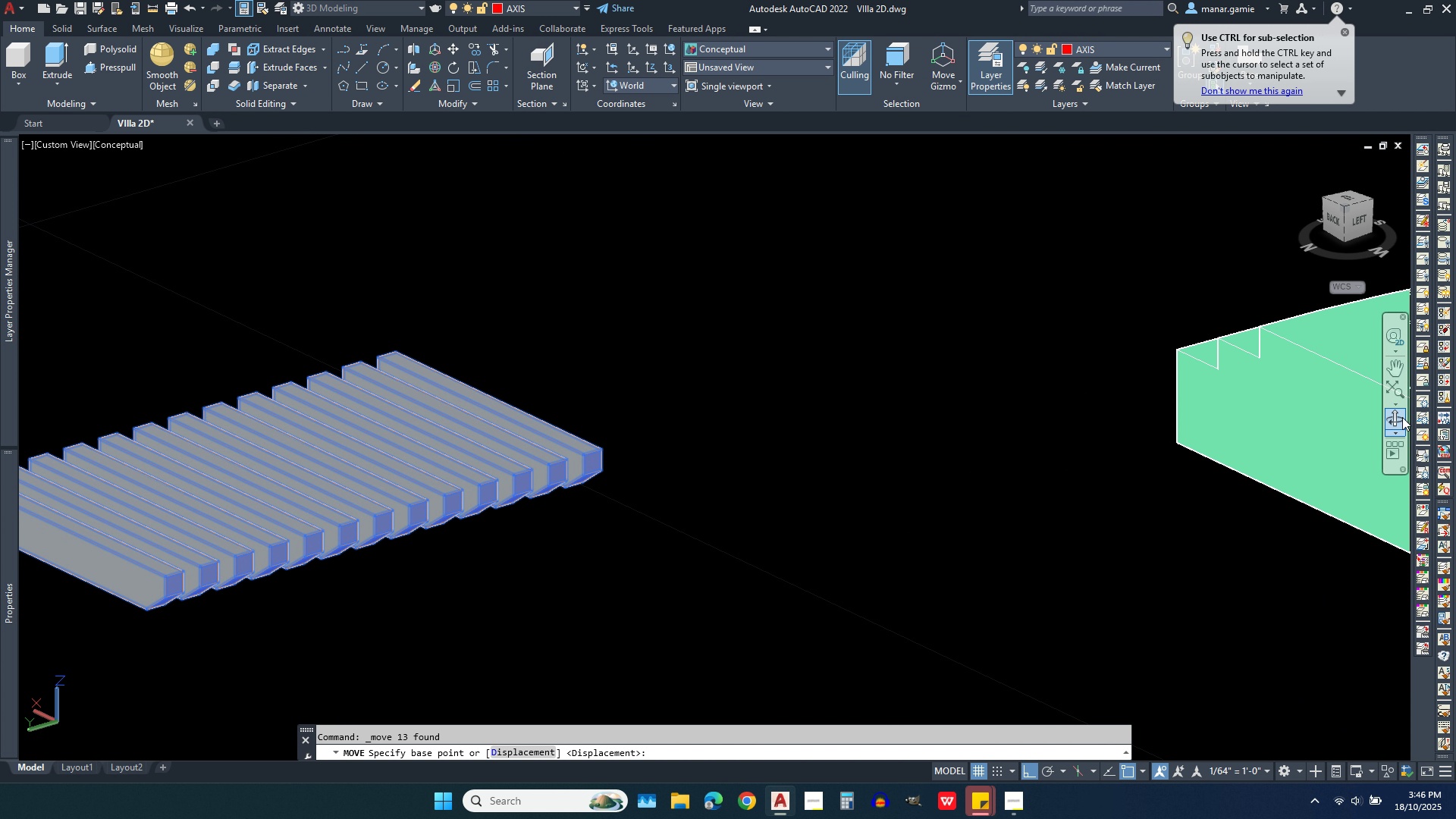 
left_click([1402, 417])
 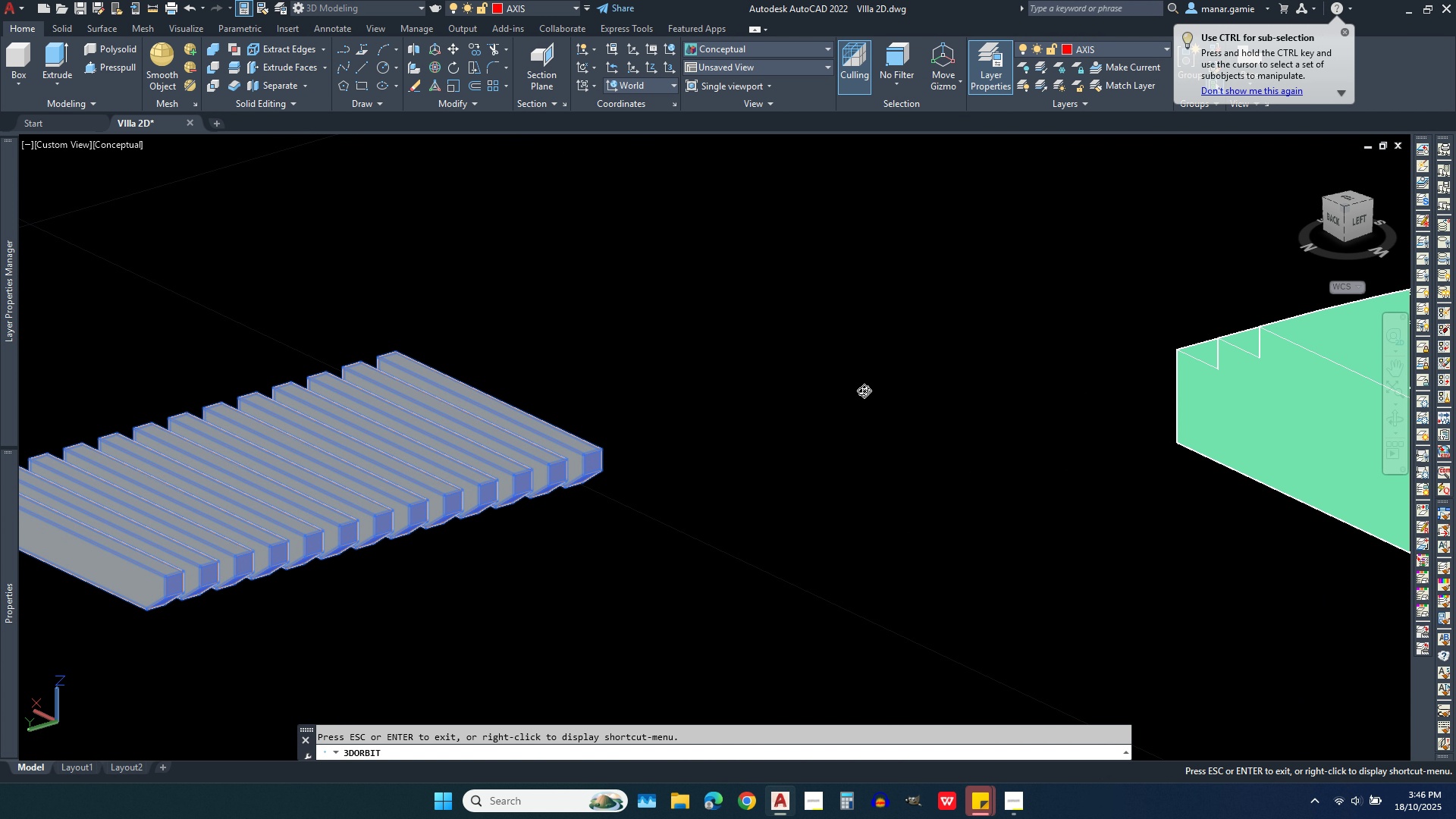 
left_click_drag(start_coordinate=[867, 391], to_coordinate=[620, 457])
 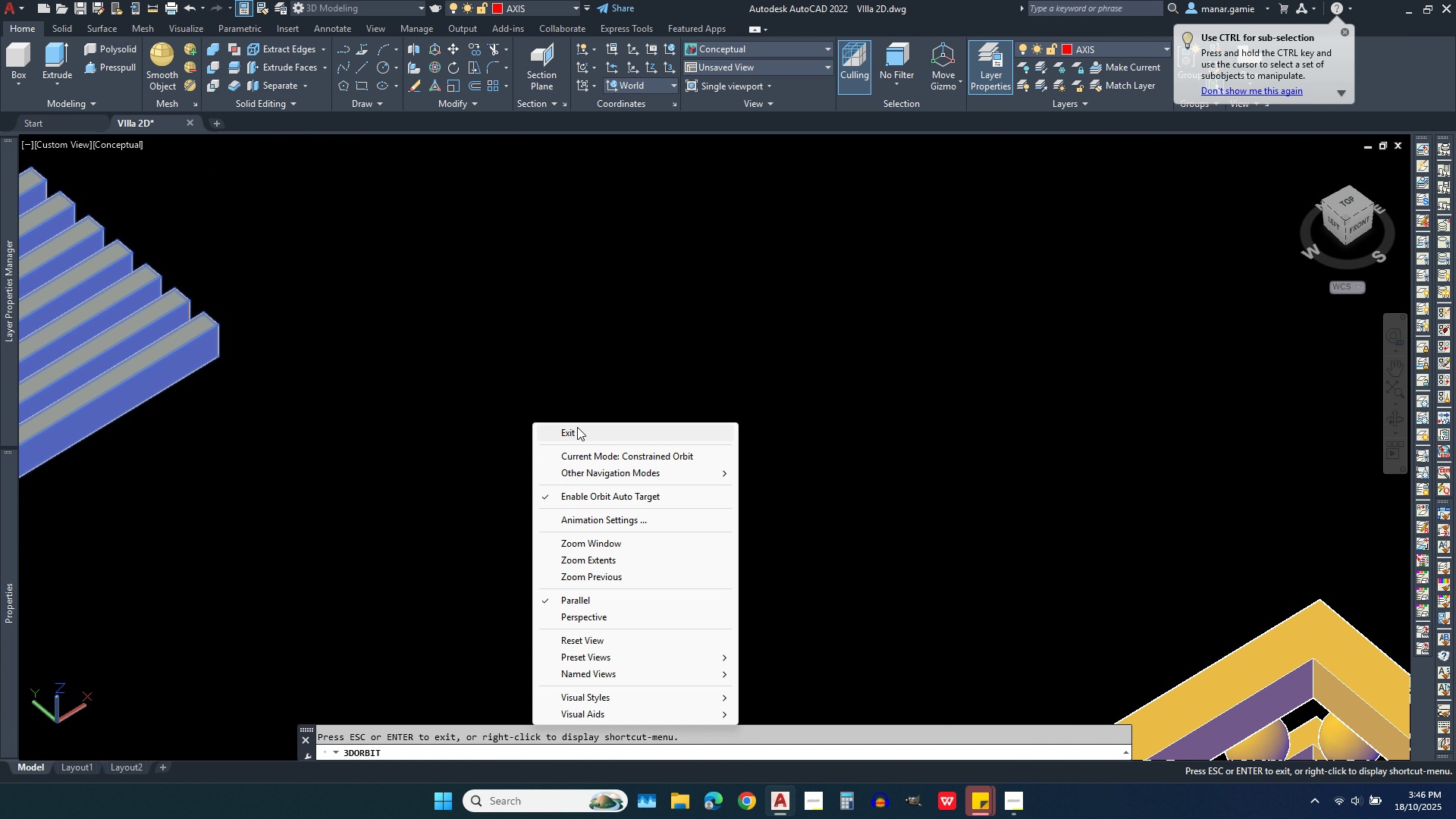 
right_click([532, 422])
 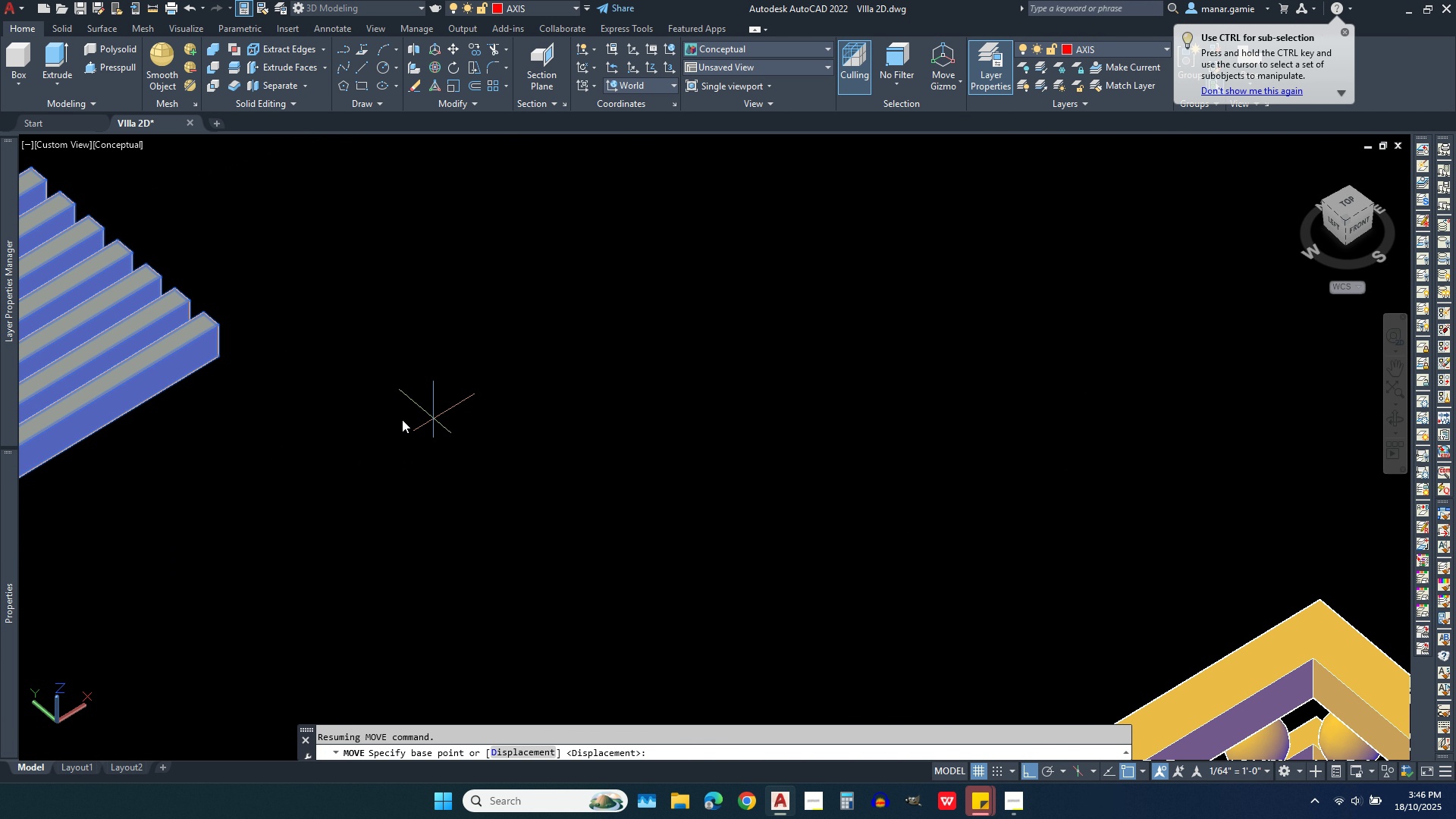 
left_click([590, 432])
 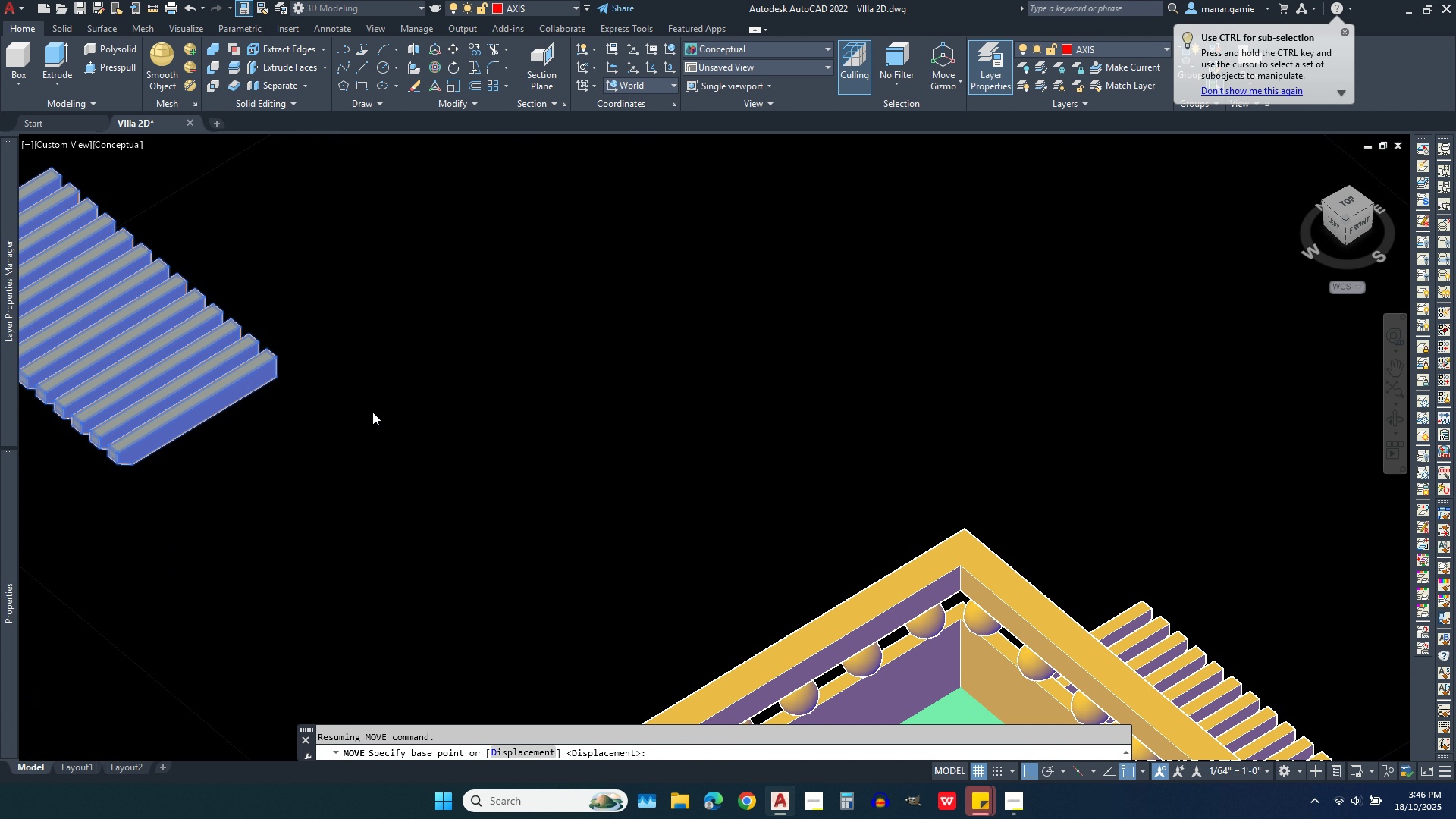 
scroll: coordinate [301, 419], scroll_direction: up, amount: 2.0
 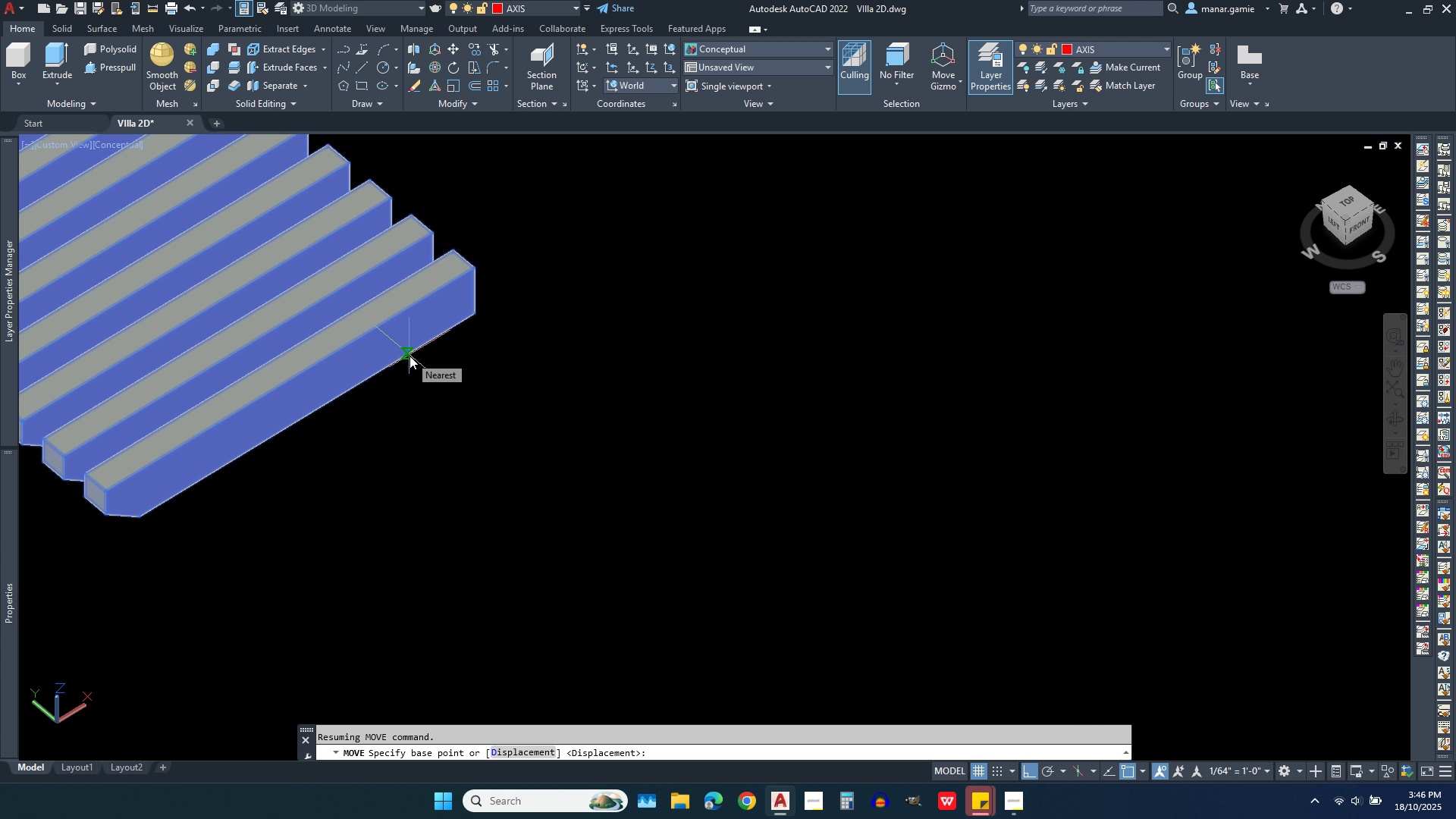 
left_click([410, 356])
 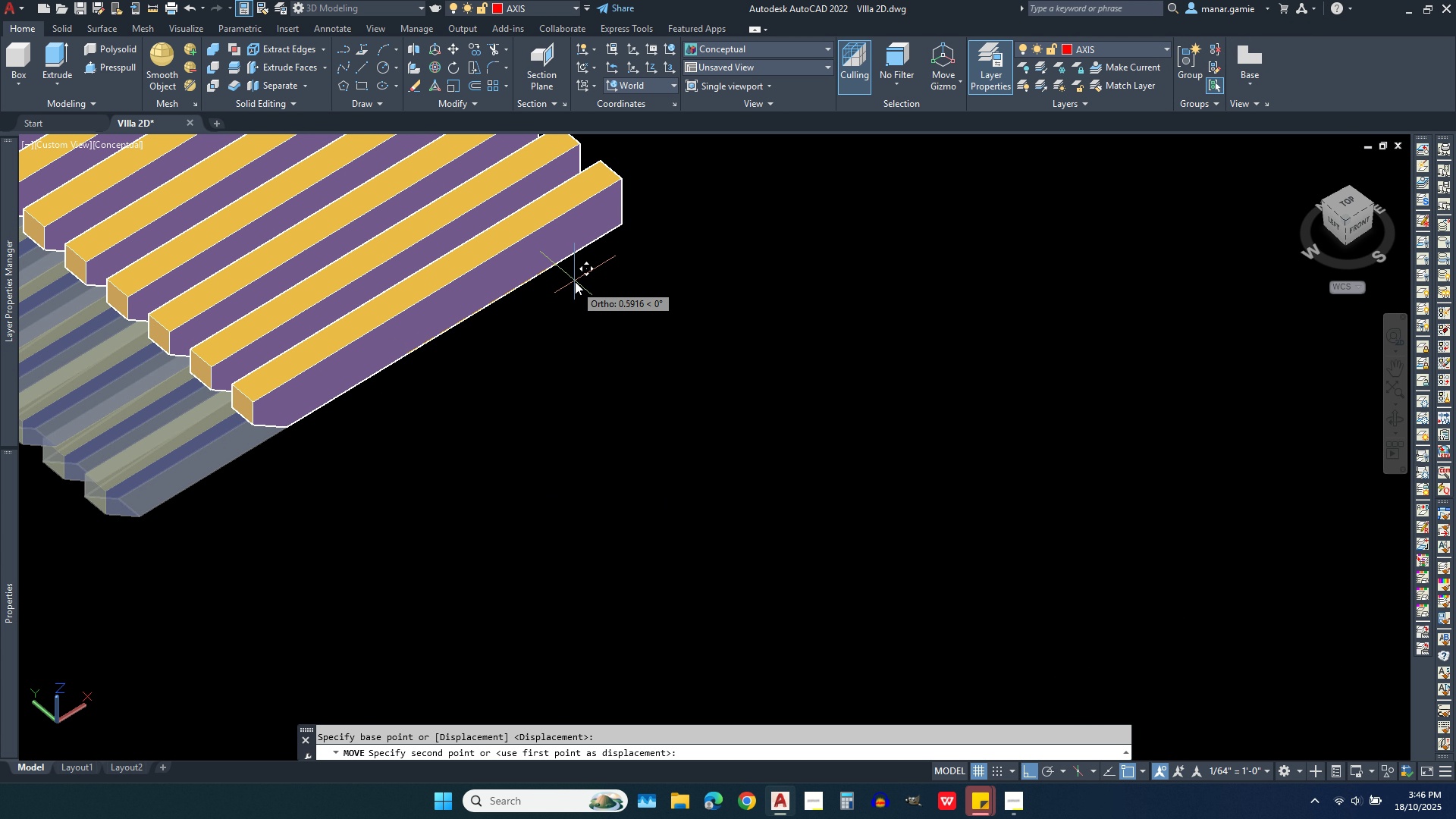 
scroll: coordinate [575, 279], scroll_direction: down, amount: 4.0
 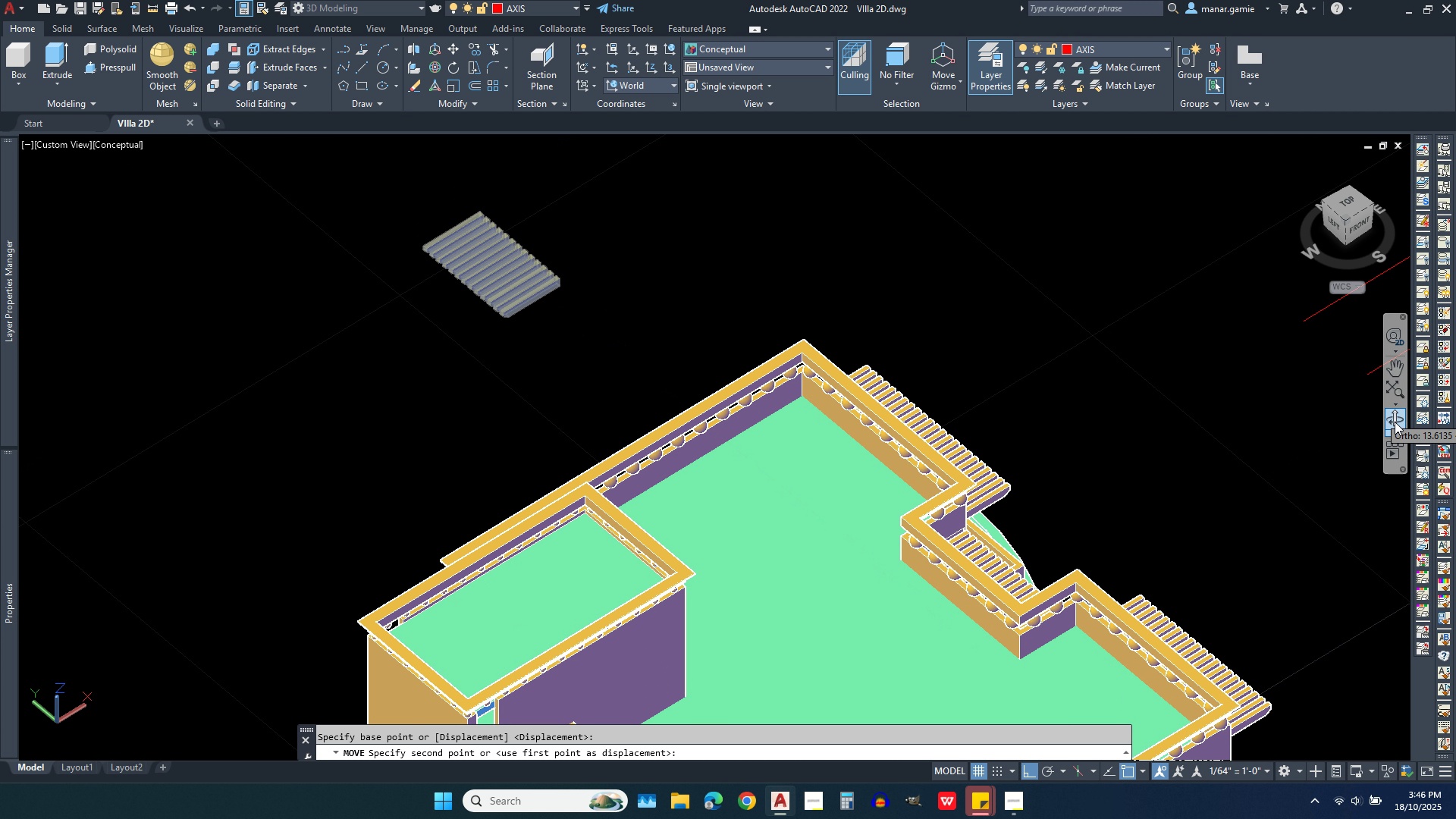 
left_click([1395, 422])
 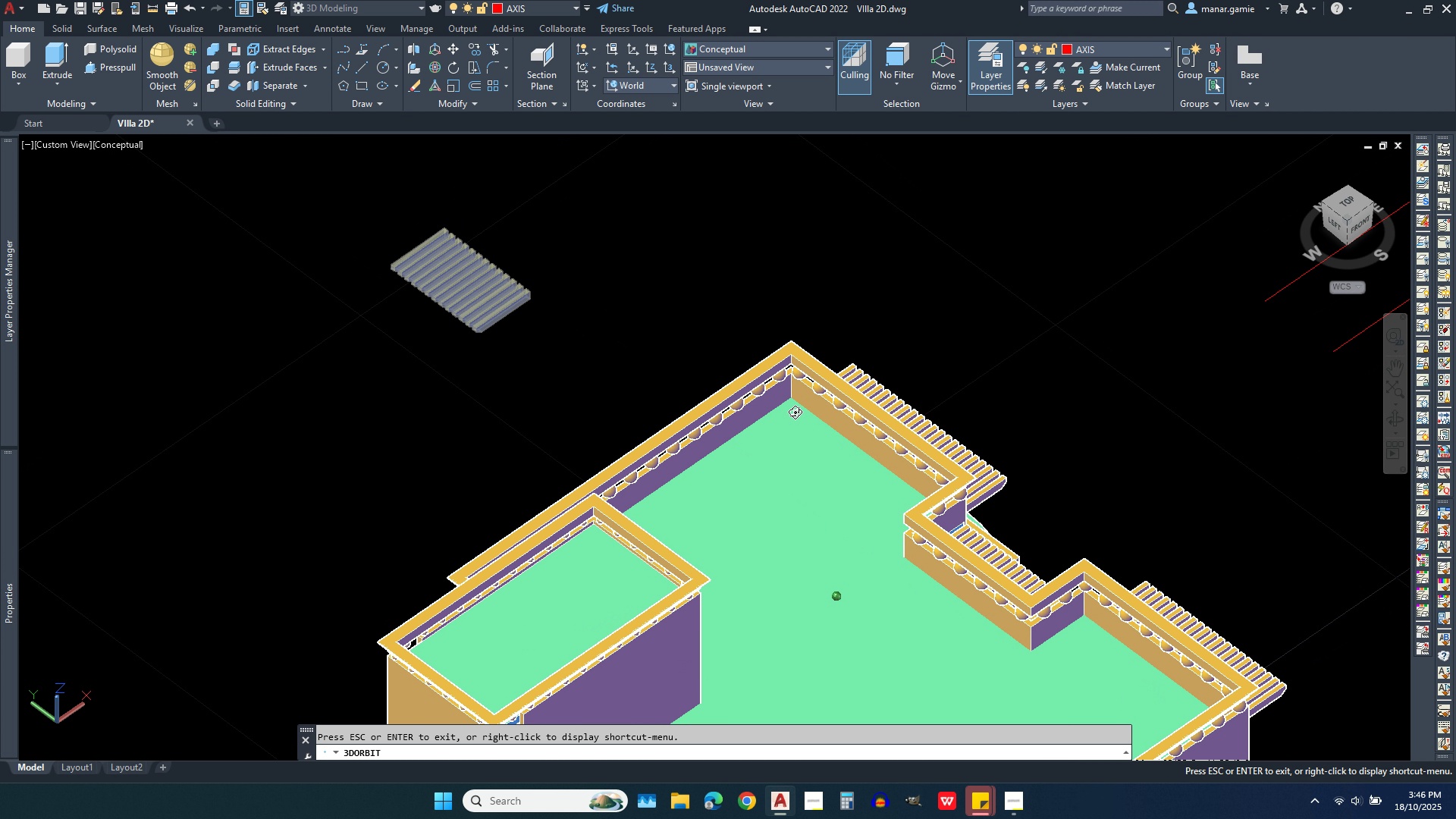 
left_click_drag(start_coordinate=[766, 412], to_coordinate=[1046, 345])
 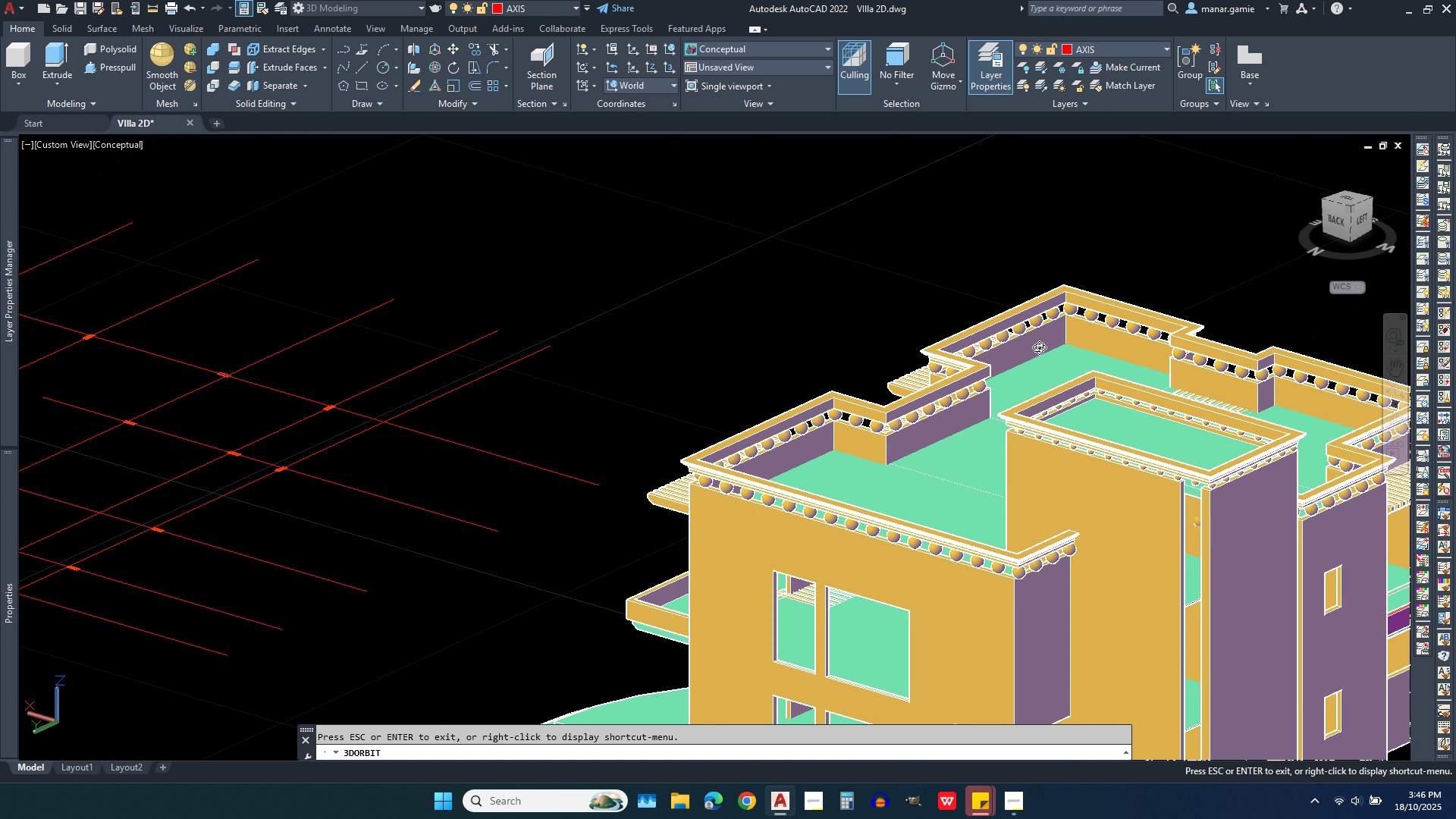 
scroll: coordinate [1039, 347], scroll_direction: down, amount: 5.0
 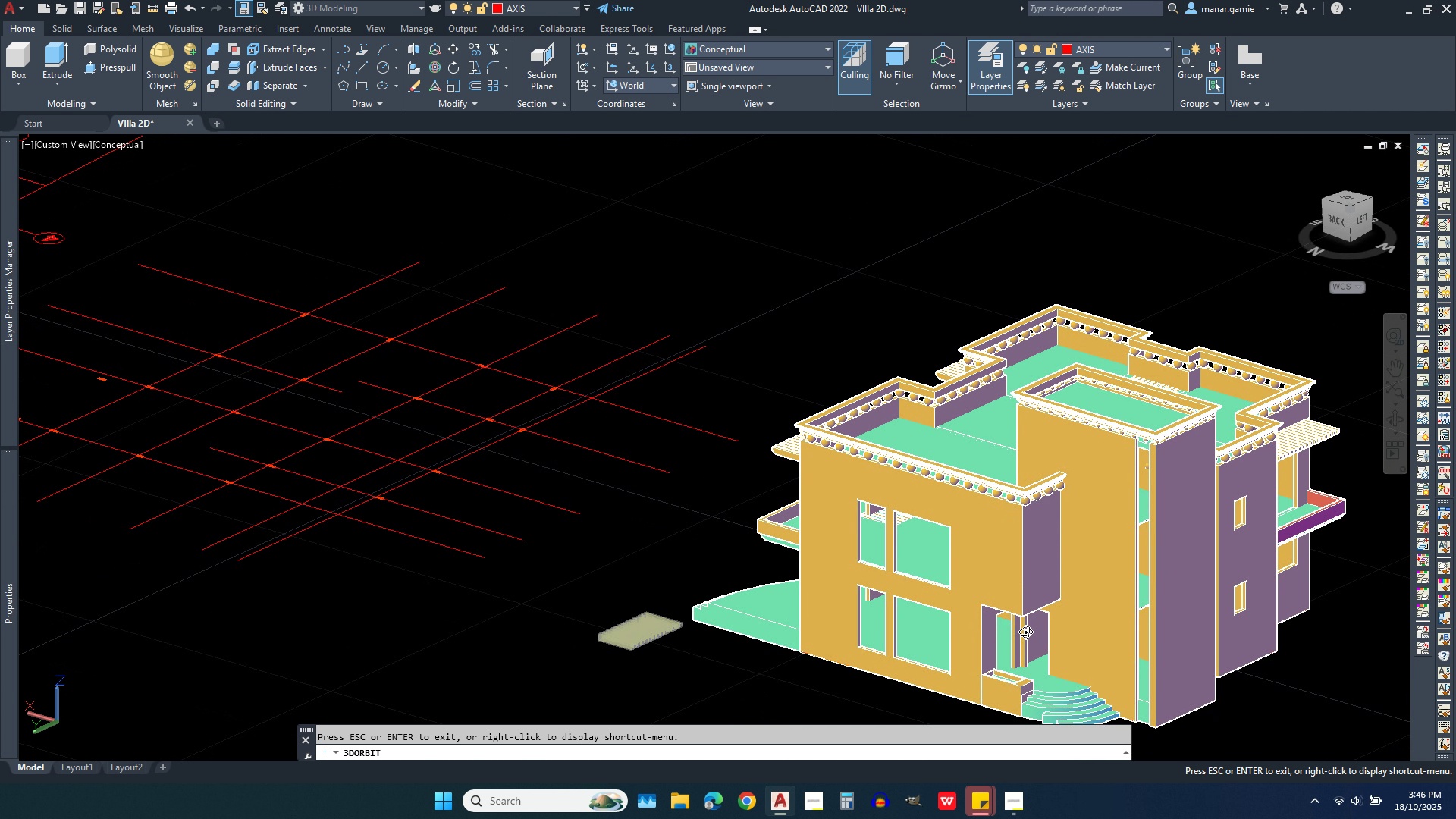 
scroll: coordinate [1034, 626], scroll_direction: up, amount: 9.0
 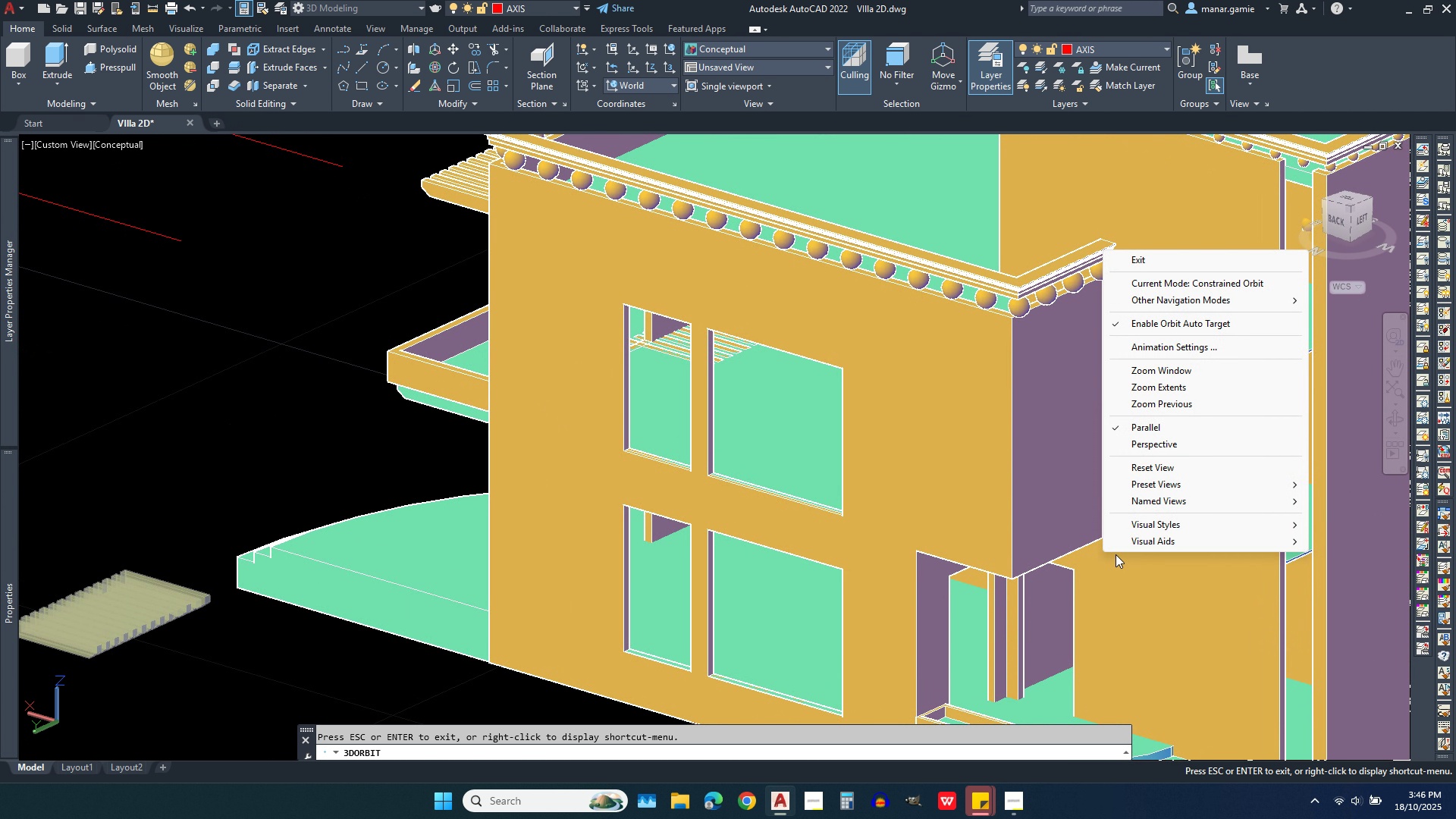 
right_click([1103, 552])
 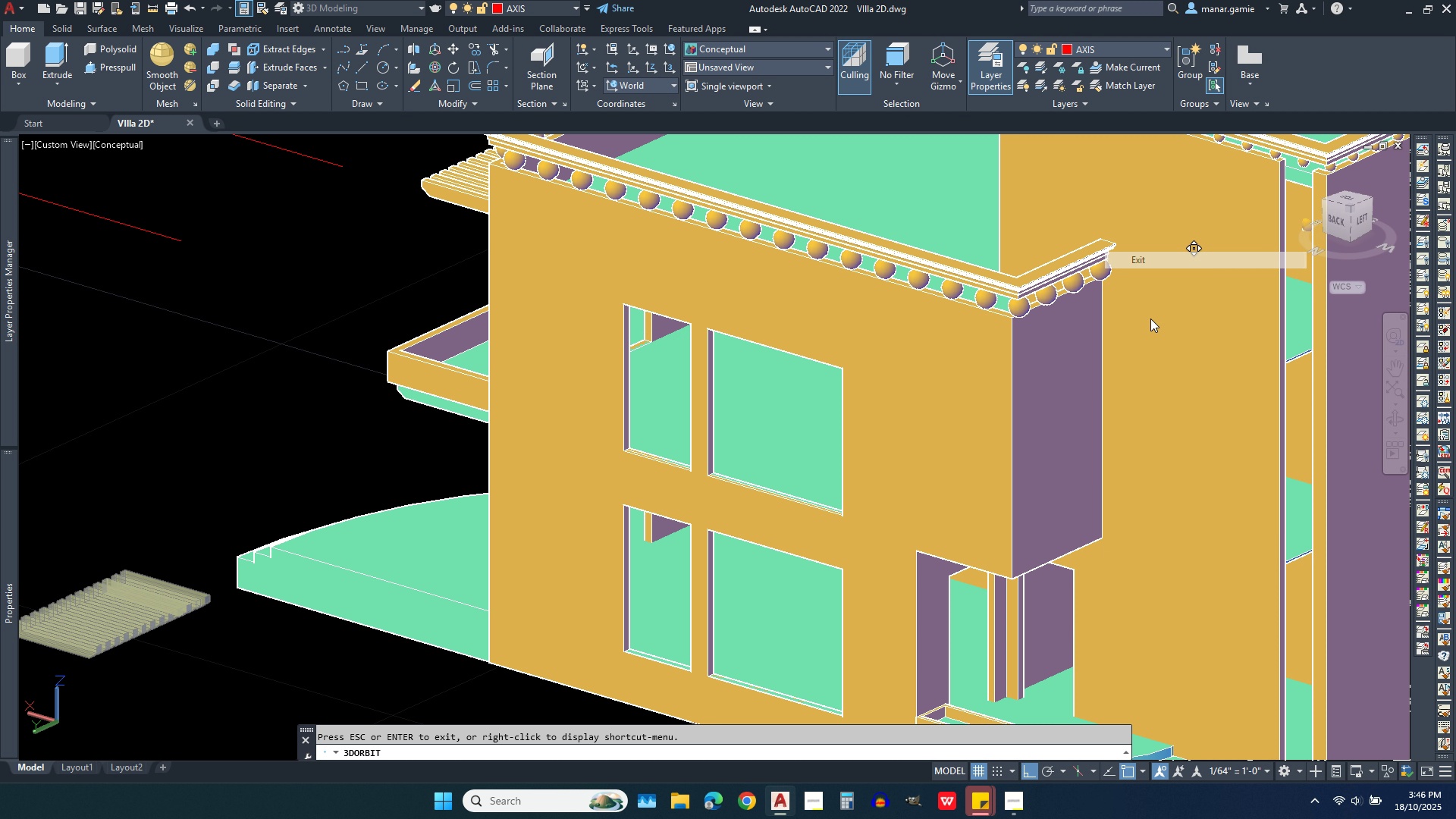 
left_click([1182, 260])
 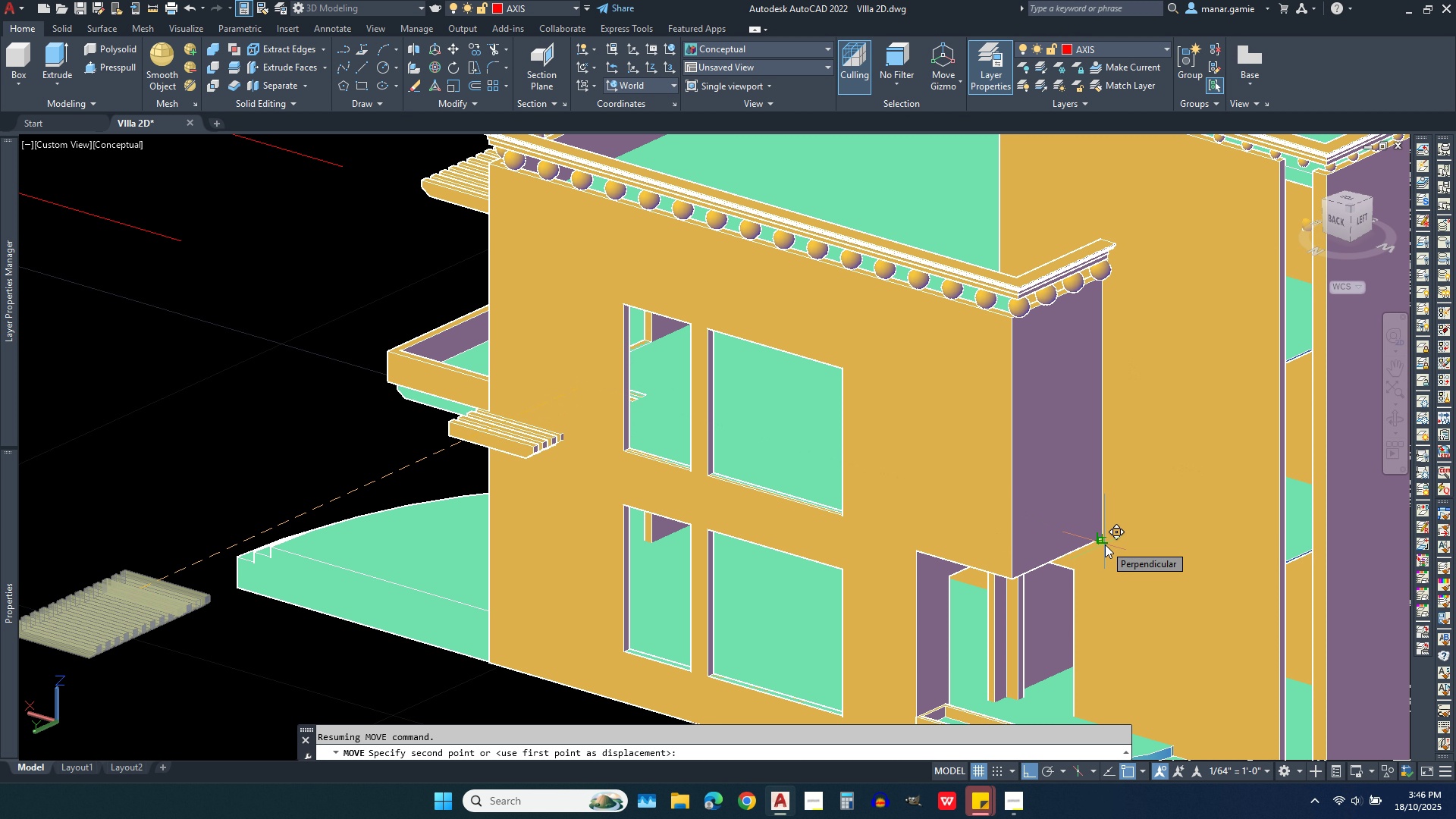 
left_click([1105, 544])
 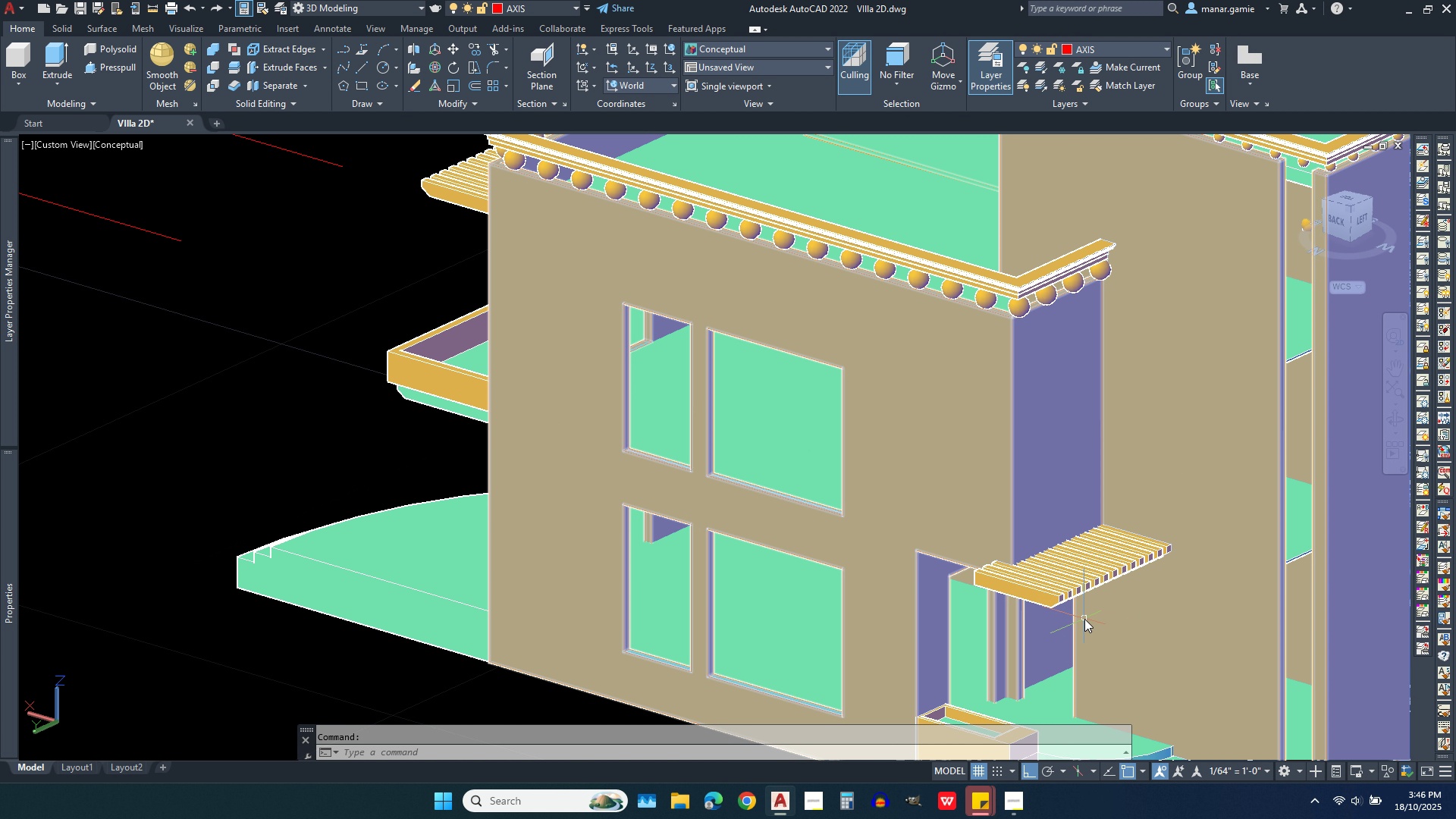 
scroll: coordinate [1084, 619], scroll_direction: down, amount: 2.0
 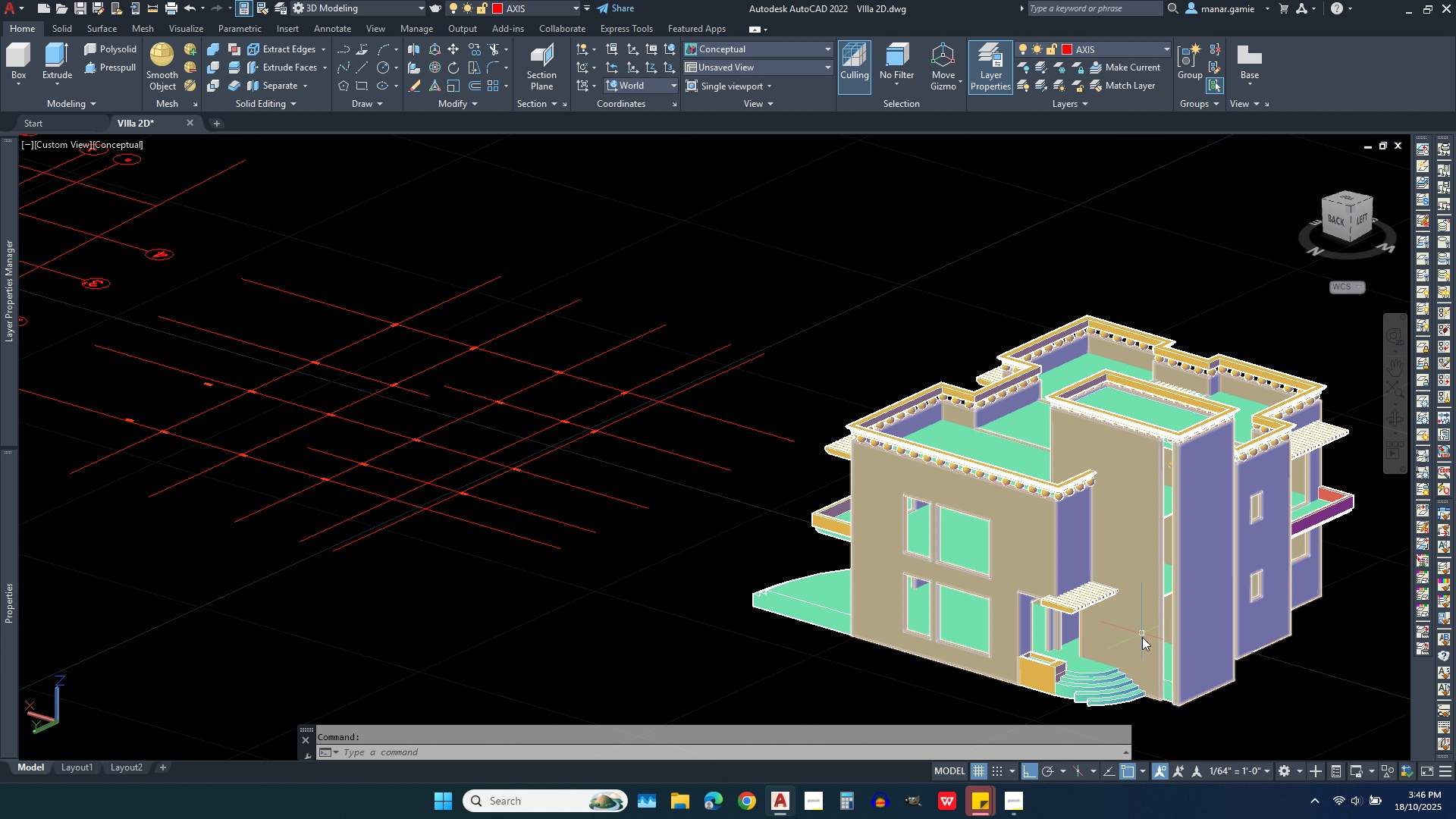 
scroll: coordinate [920, 568], scroll_direction: up, amount: 8.0
 